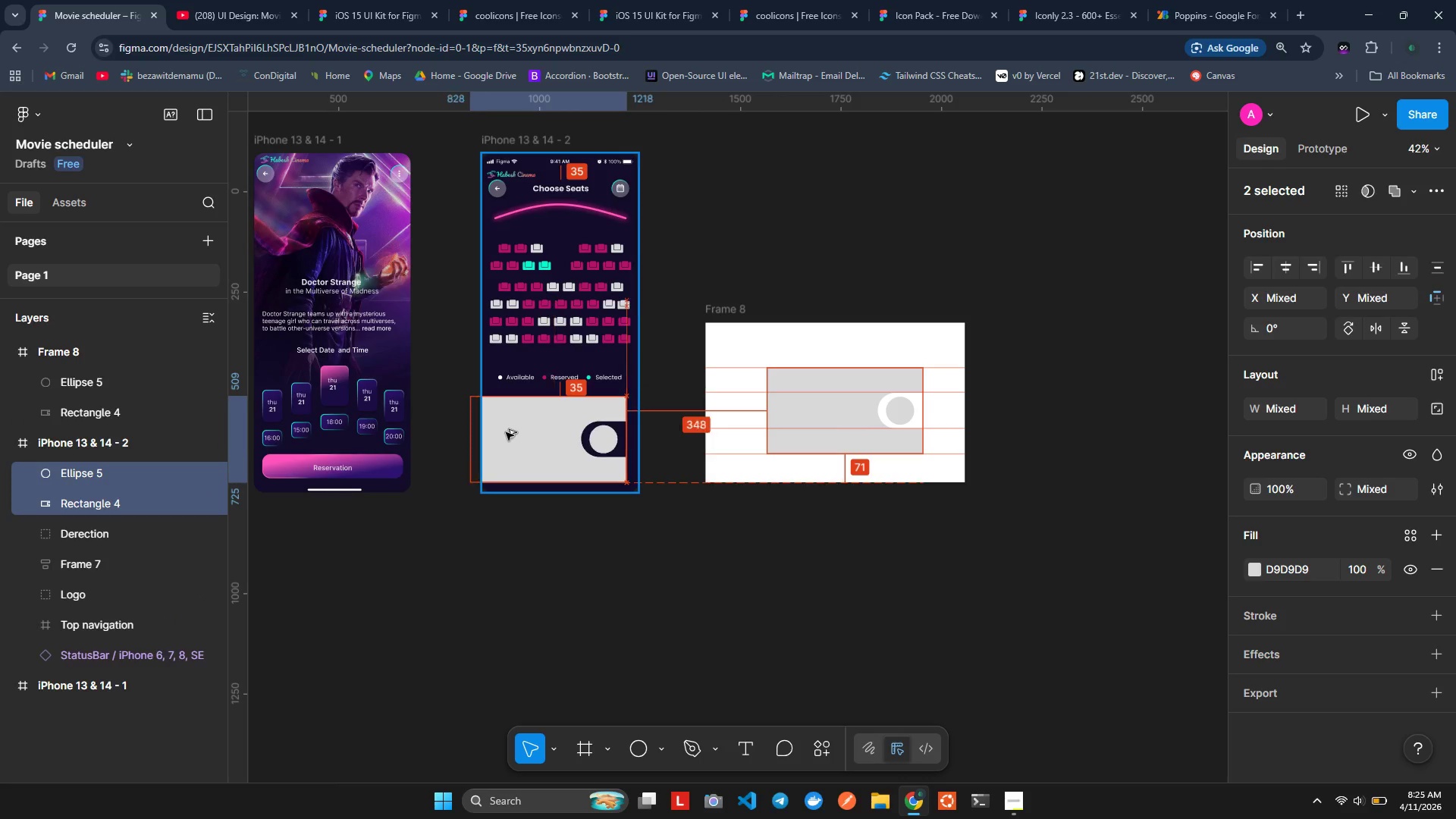 
hold_key(key=AltLeft, duration=1.38)
 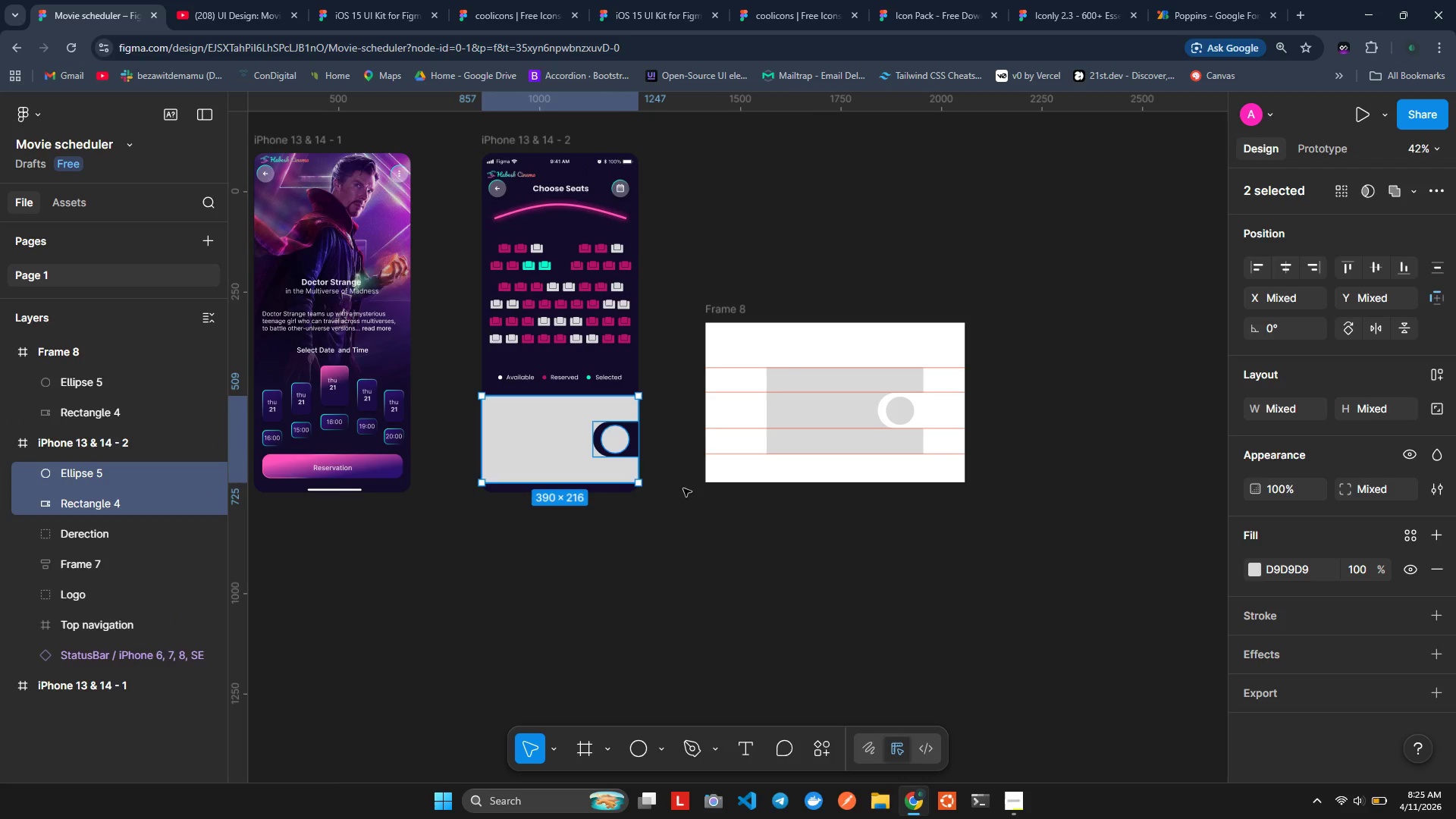 
wait(11.06)
 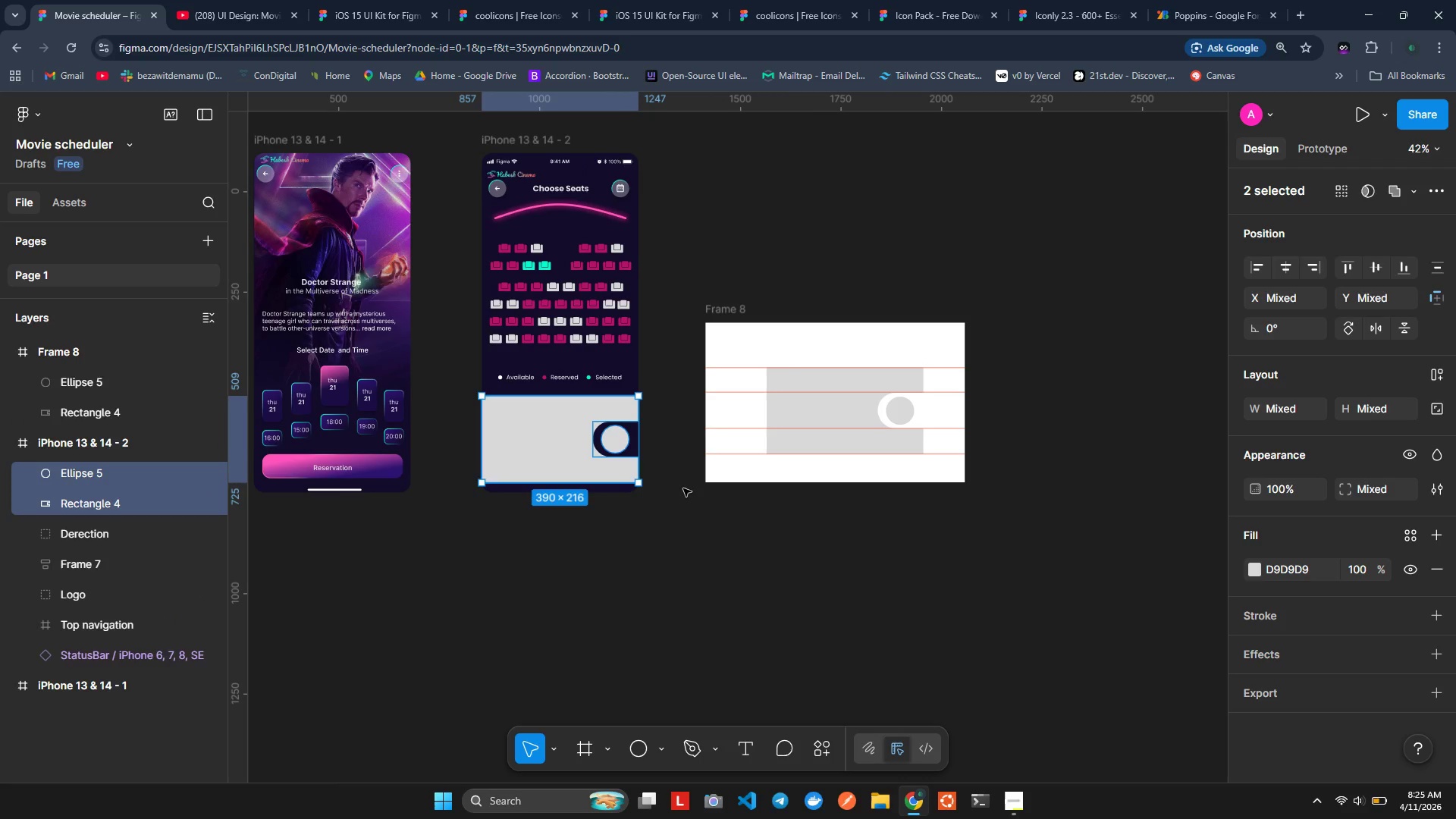 
left_click([682, 462])
 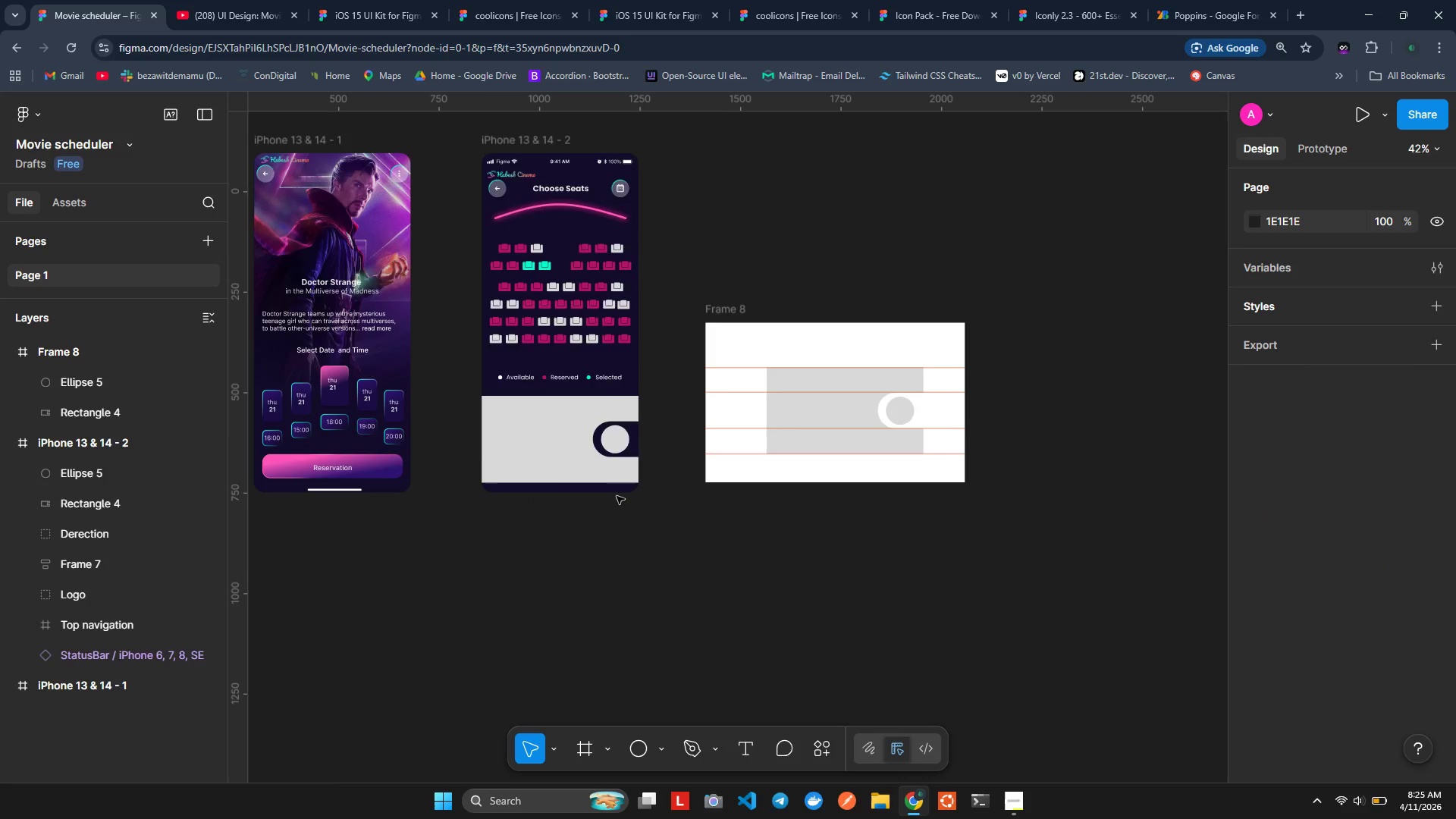 
key(Control+ControlLeft)
 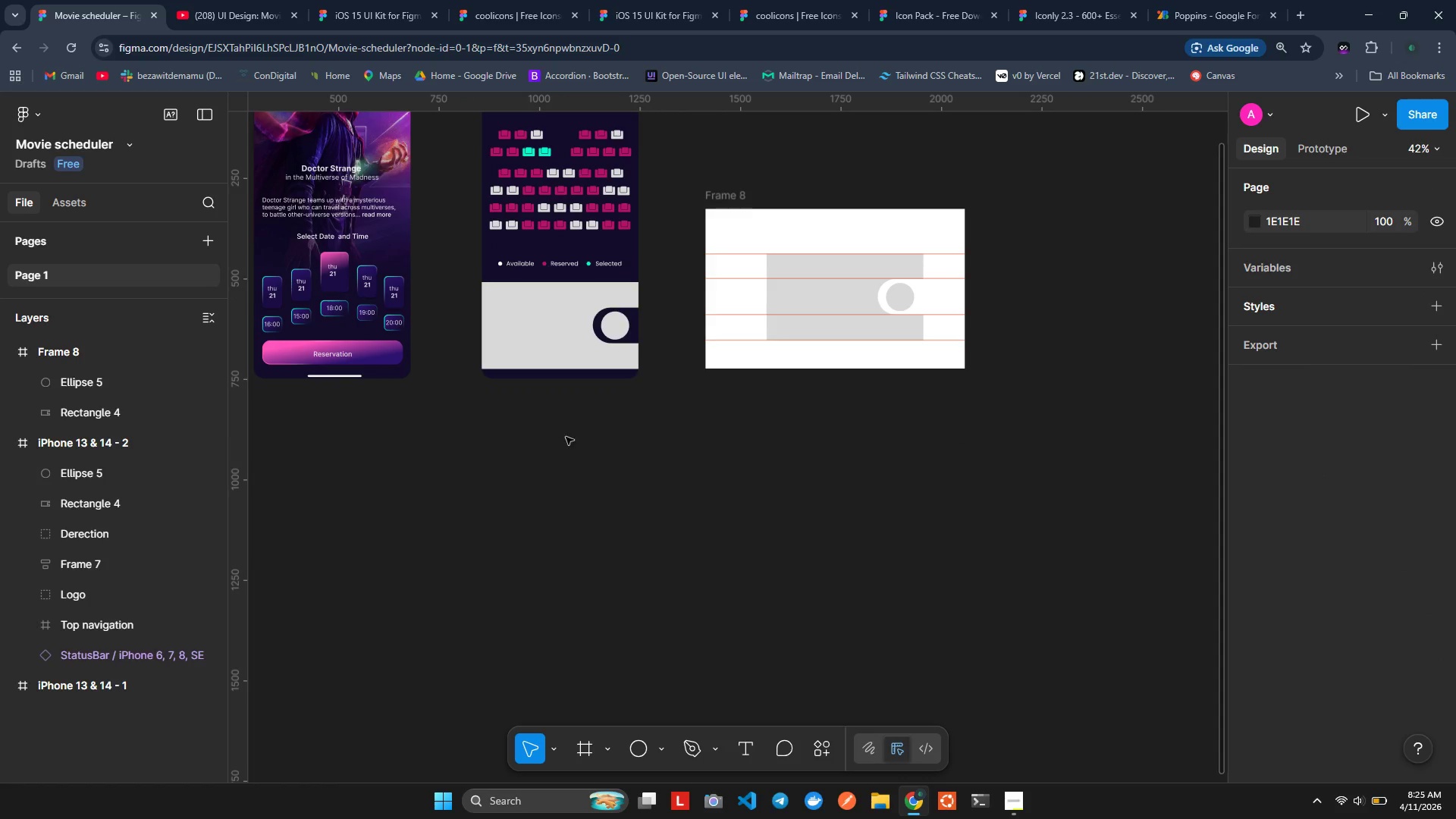 
hold_key(key=ShiftLeft, duration=0.97)
 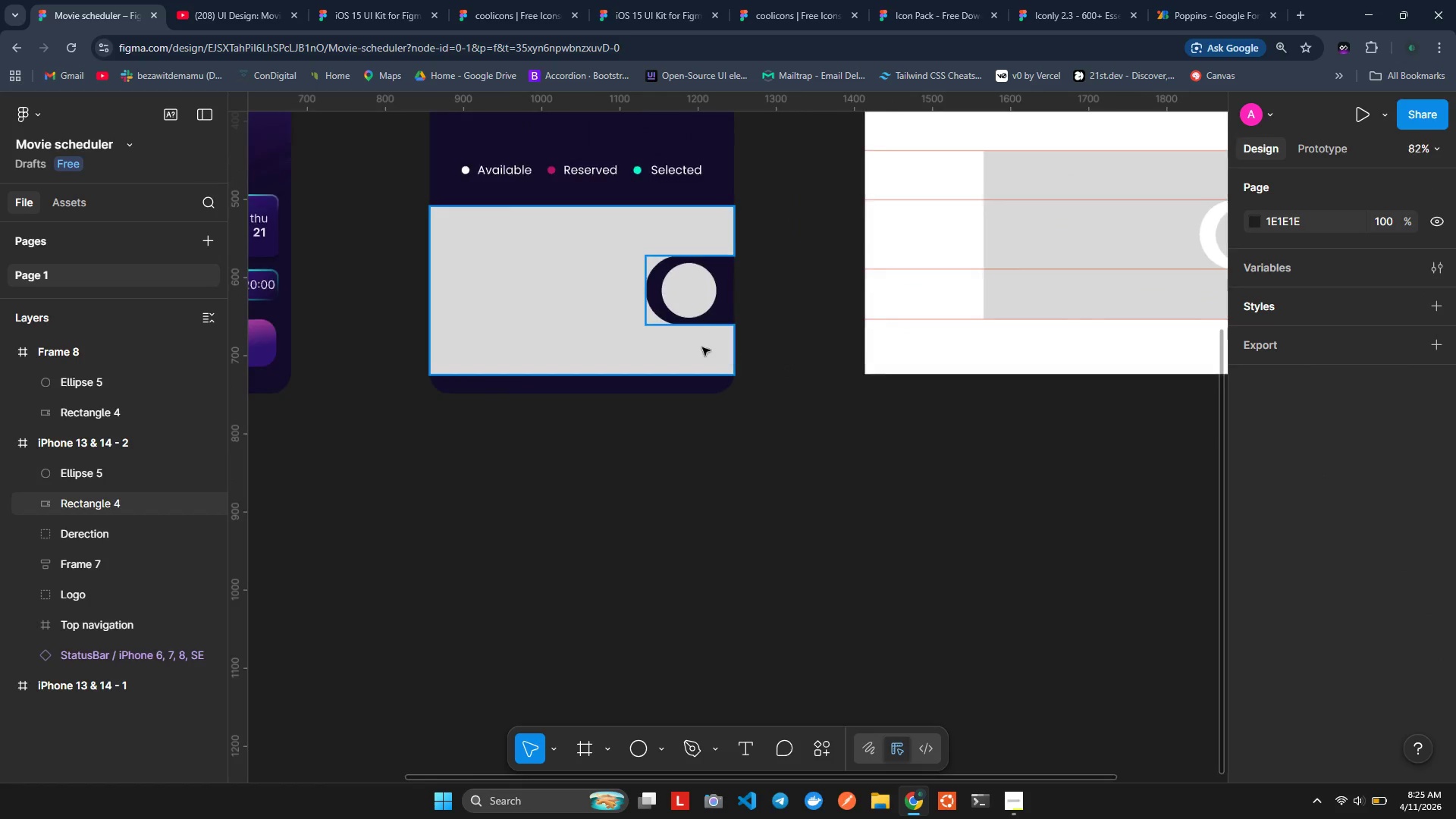 
scroll: coordinate [612, 492], scroll_direction: down, amount: 1.0
 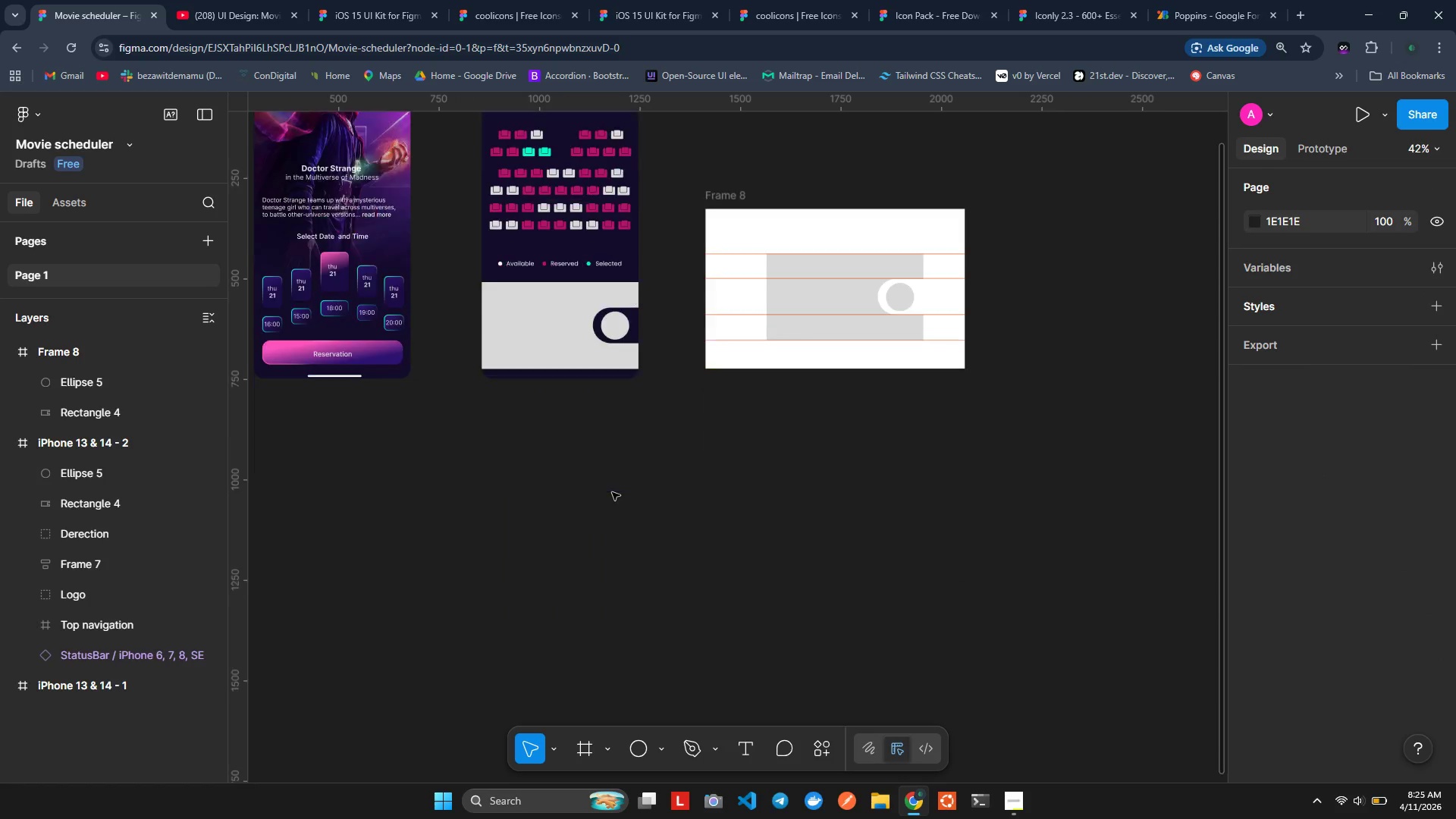 
hold_key(key=ControlLeft, duration=0.75)
scroll: coordinate [668, 337], scroll_direction: up, amount: 8.0
 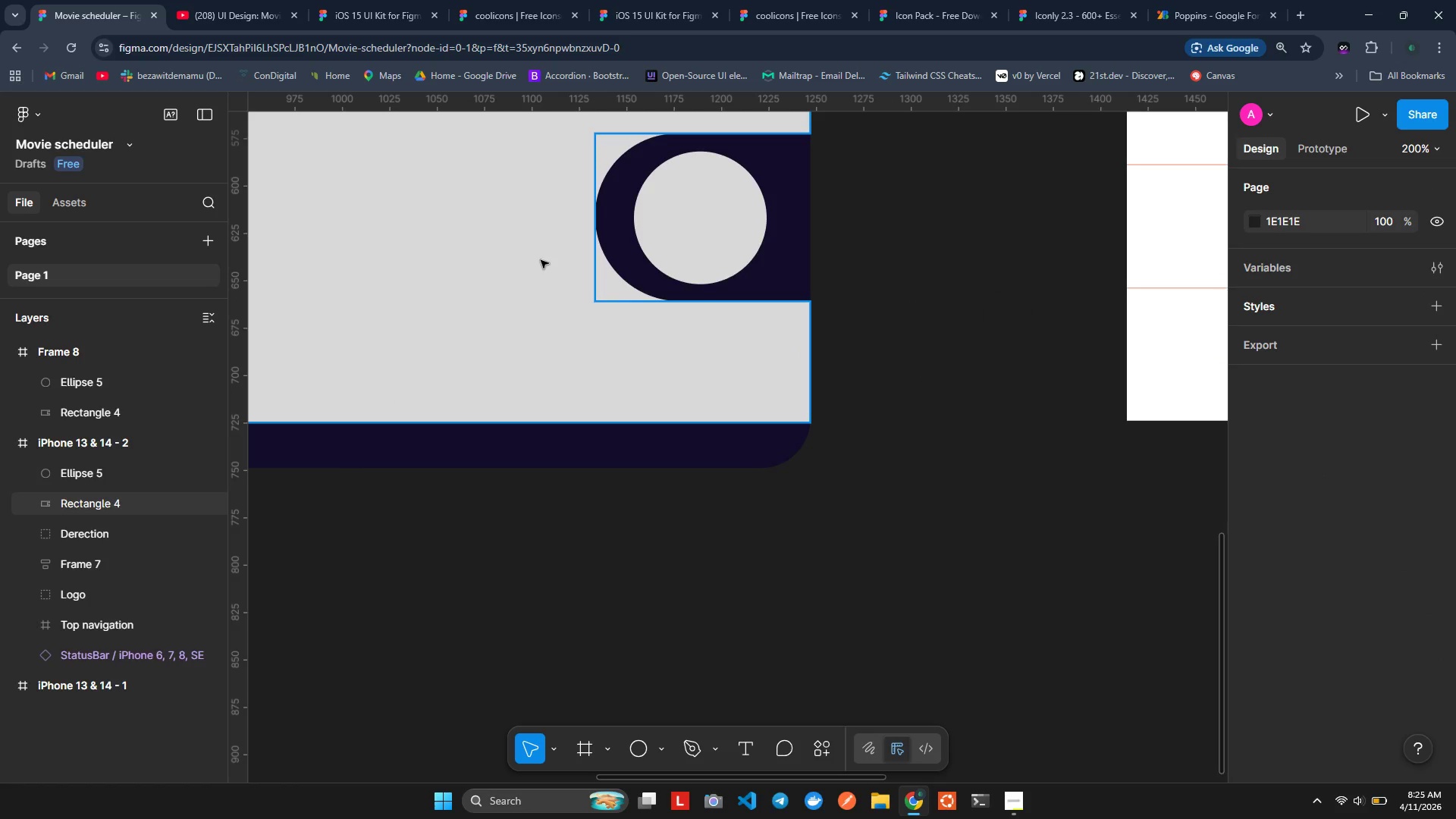 
hold_key(key=ShiftLeft, duration=1.24)
 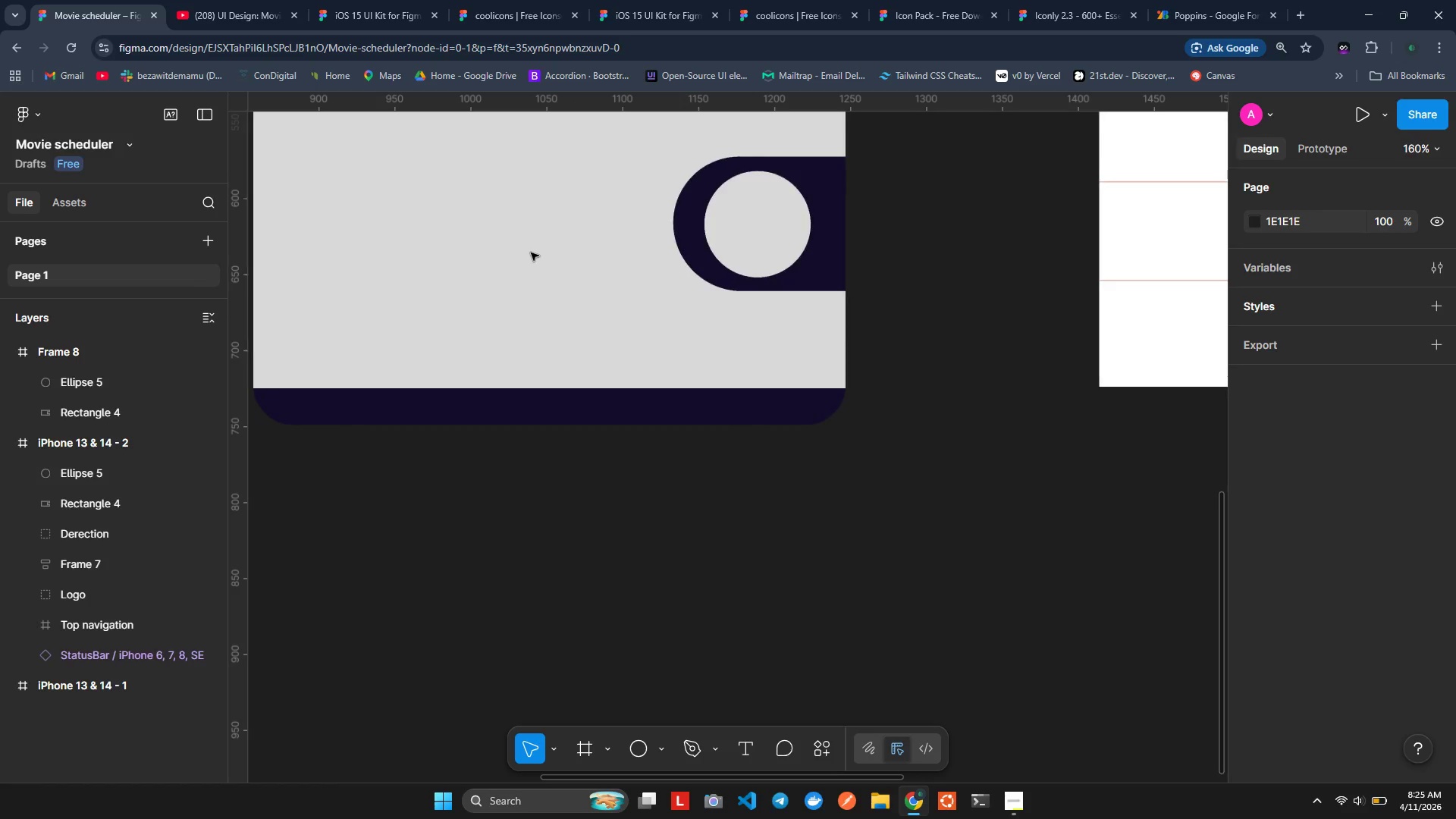 
hold_key(key=ControlLeft, duration=0.69)
 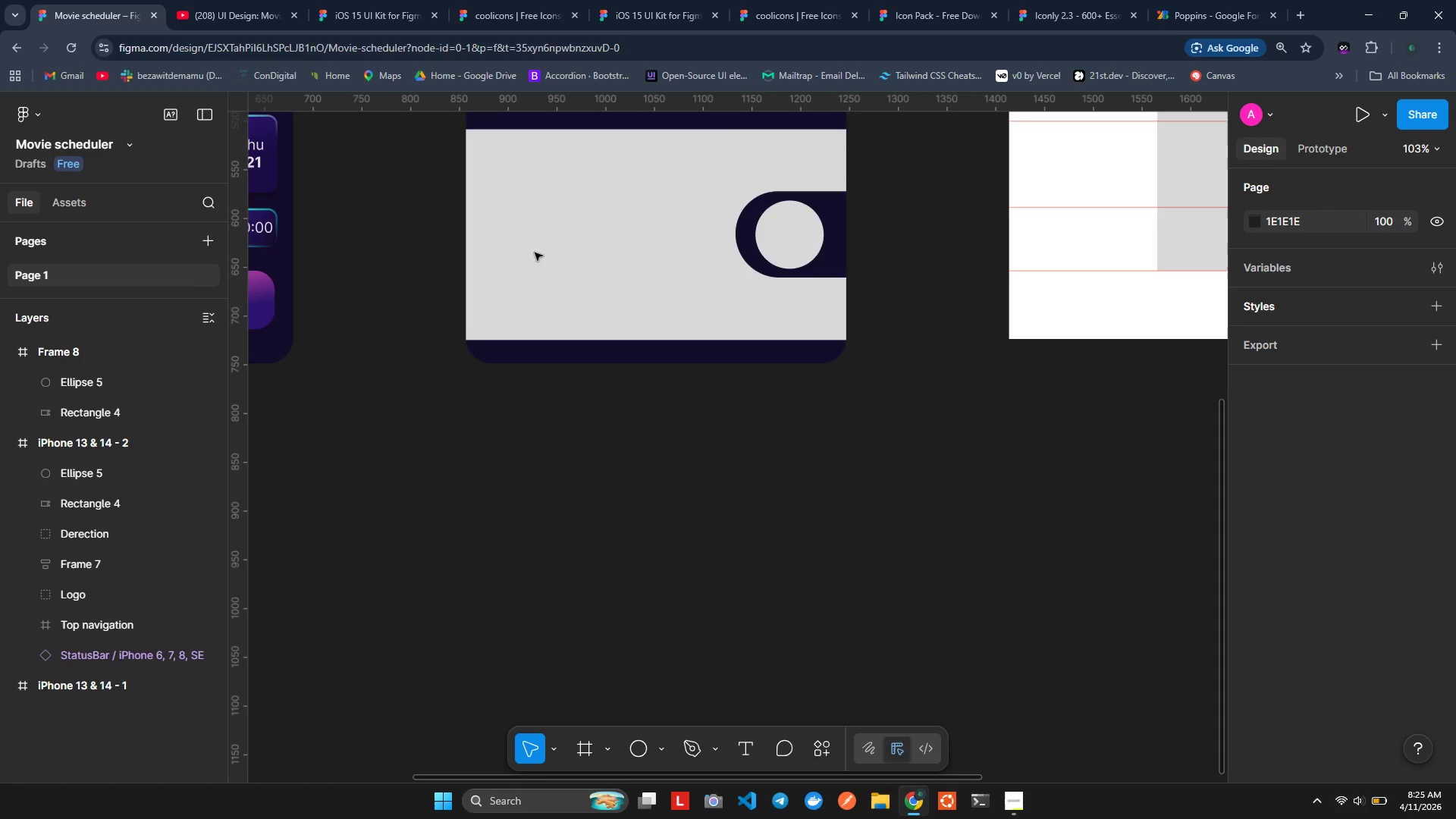 
scroll: coordinate [541, 259], scroll_direction: up, amount: 1.0
 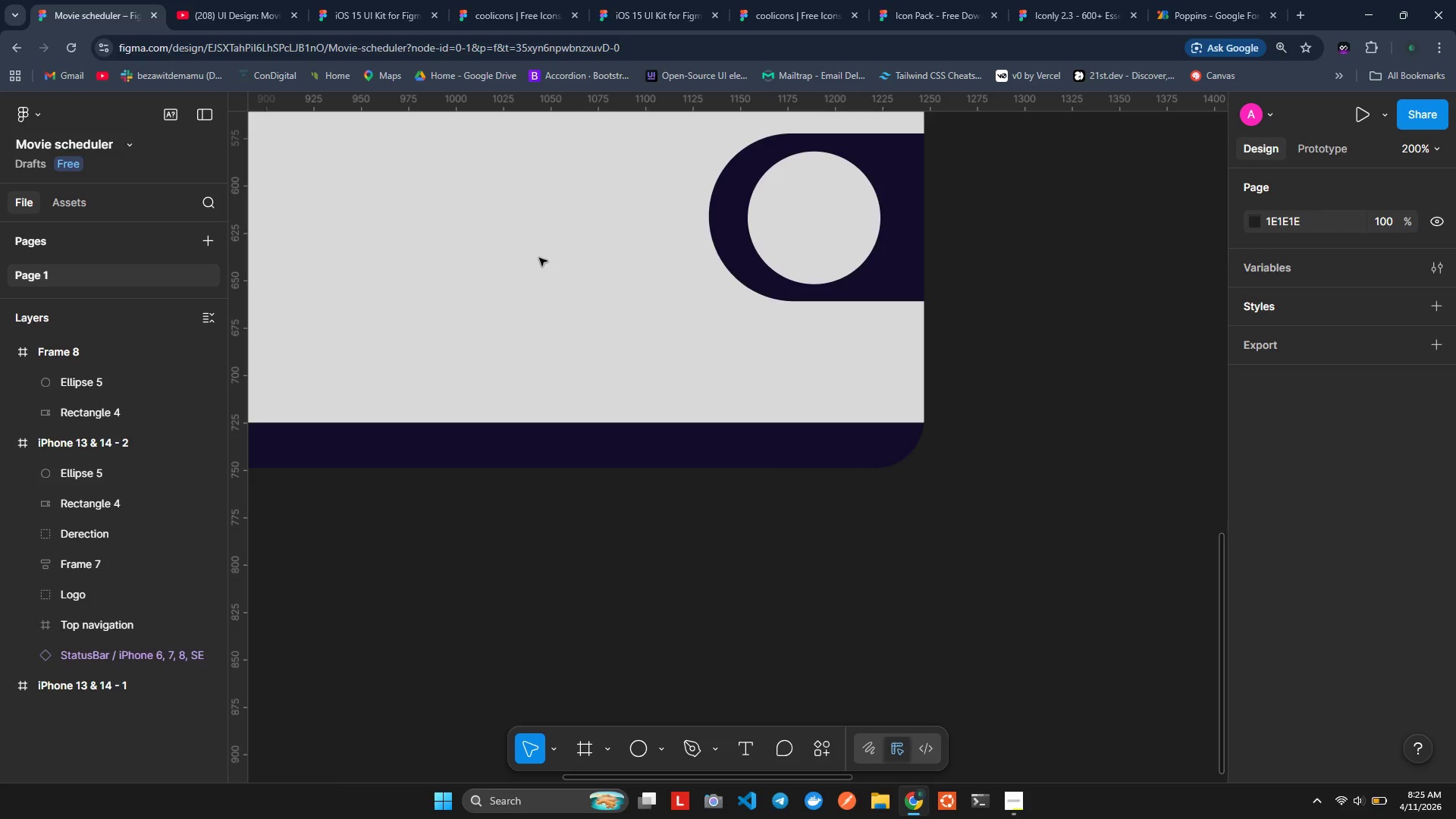 
hold_key(key=ShiftLeft, duration=0.5)
 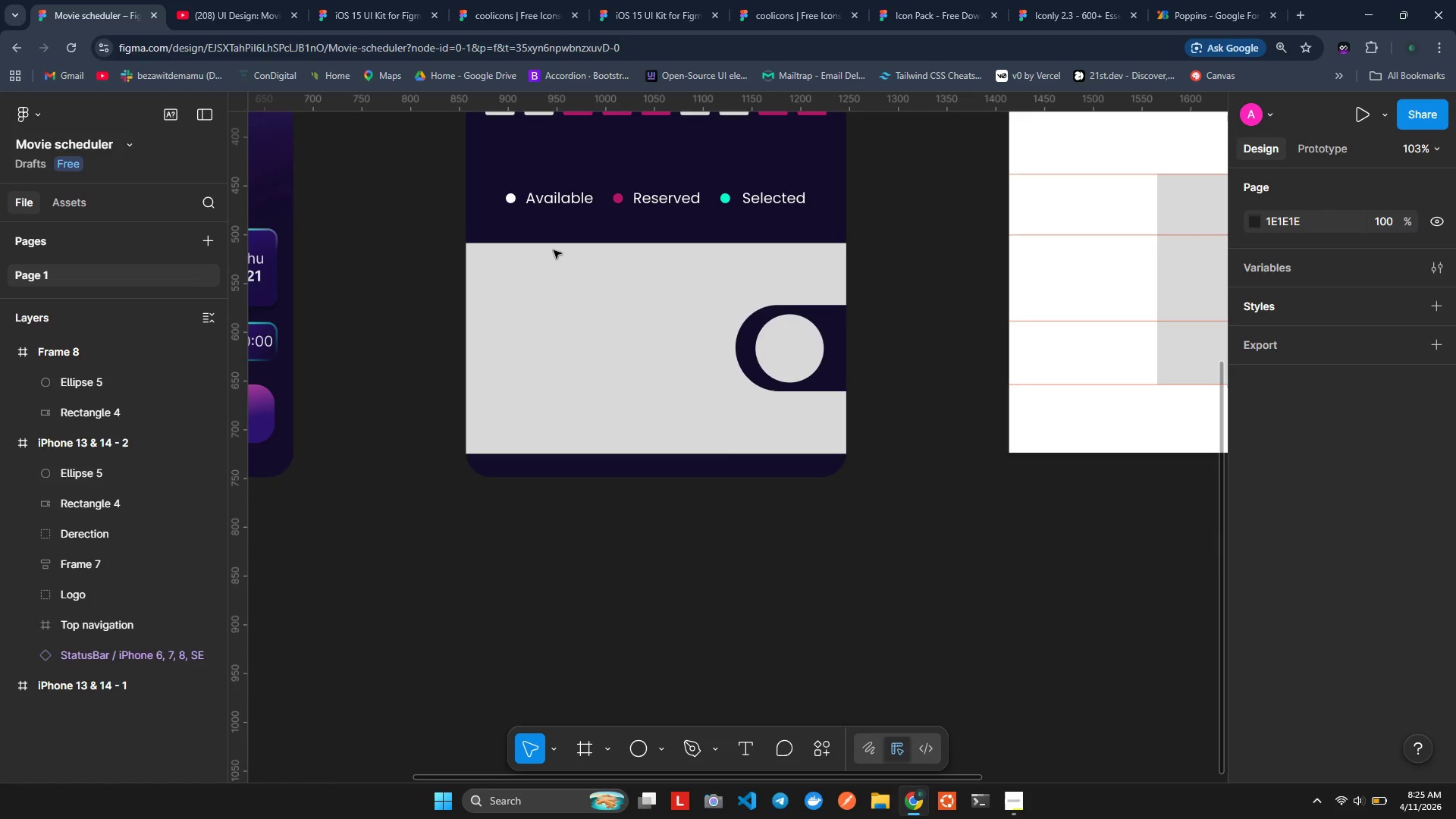 
scroll: coordinate [531, 253], scroll_direction: down, amount: 3.0
 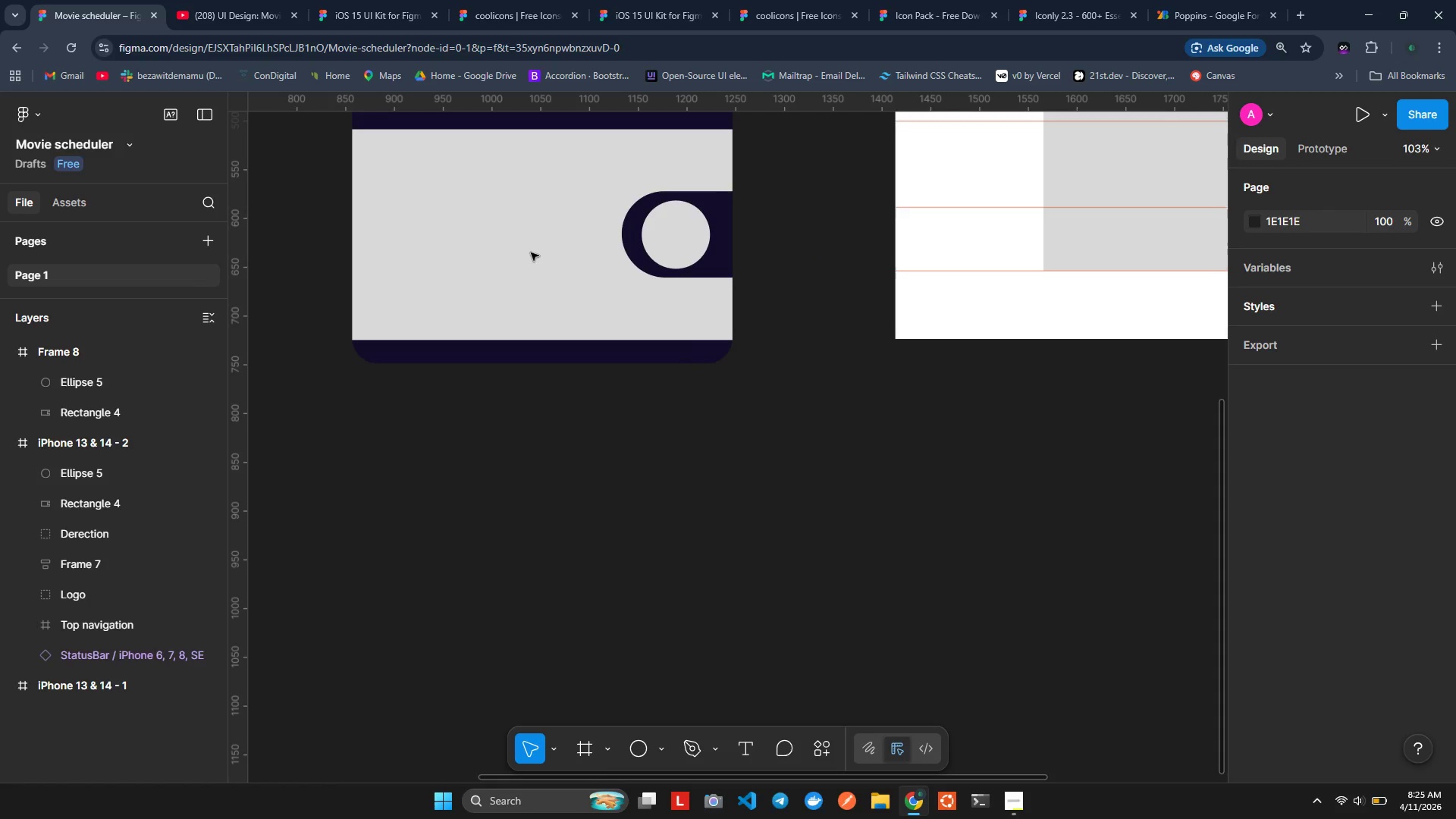 
hold_key(key=ShiftLeft, duration=1.5)
 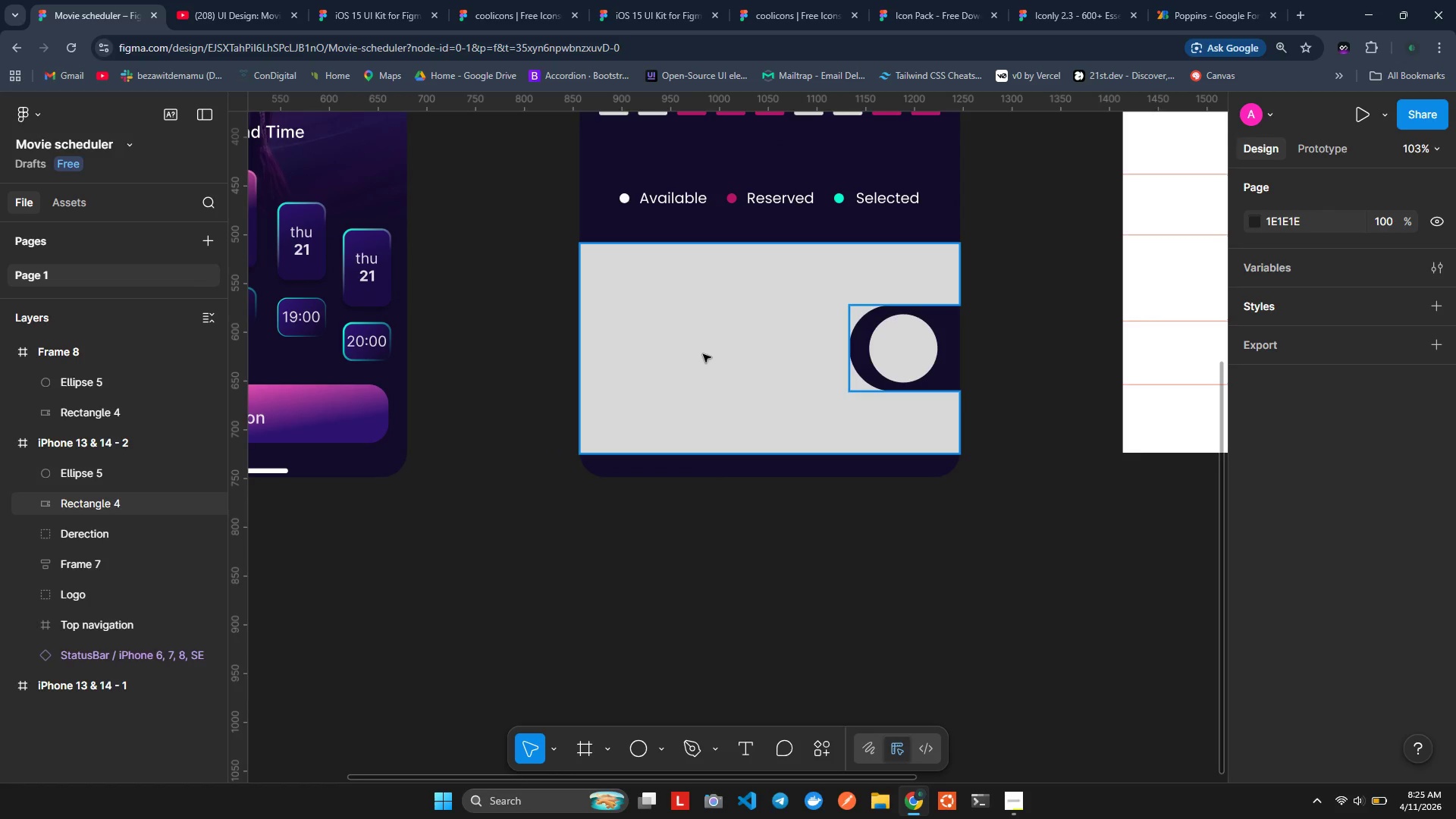 
scroll: coordinate [586, 327], scroll_direction: up, amount: 3.0
 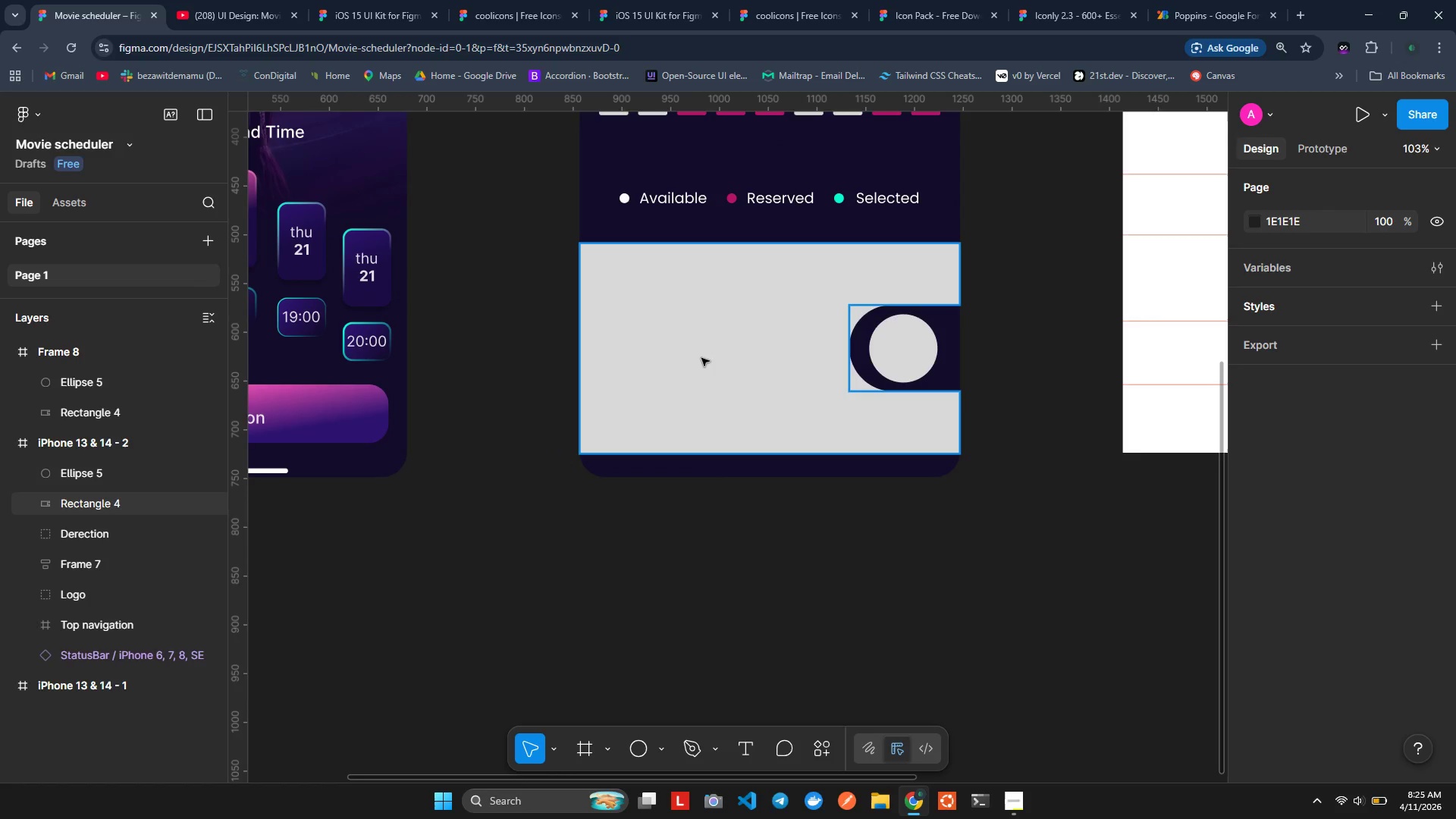 
hold_key(key=ShiftLeft, duration=0.39)
 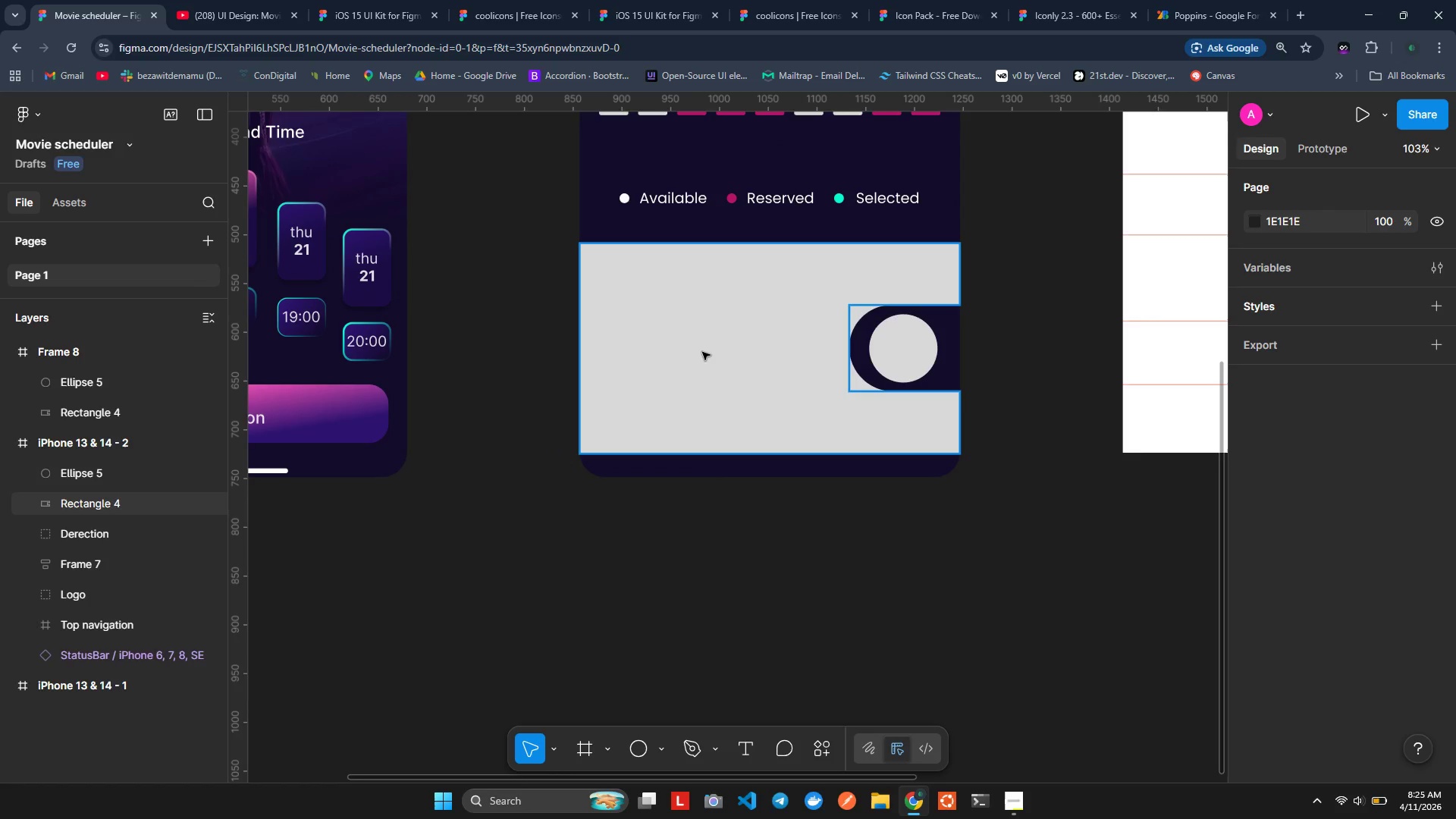 
hold_key(key=ShiftLeft, duration=0.38)
 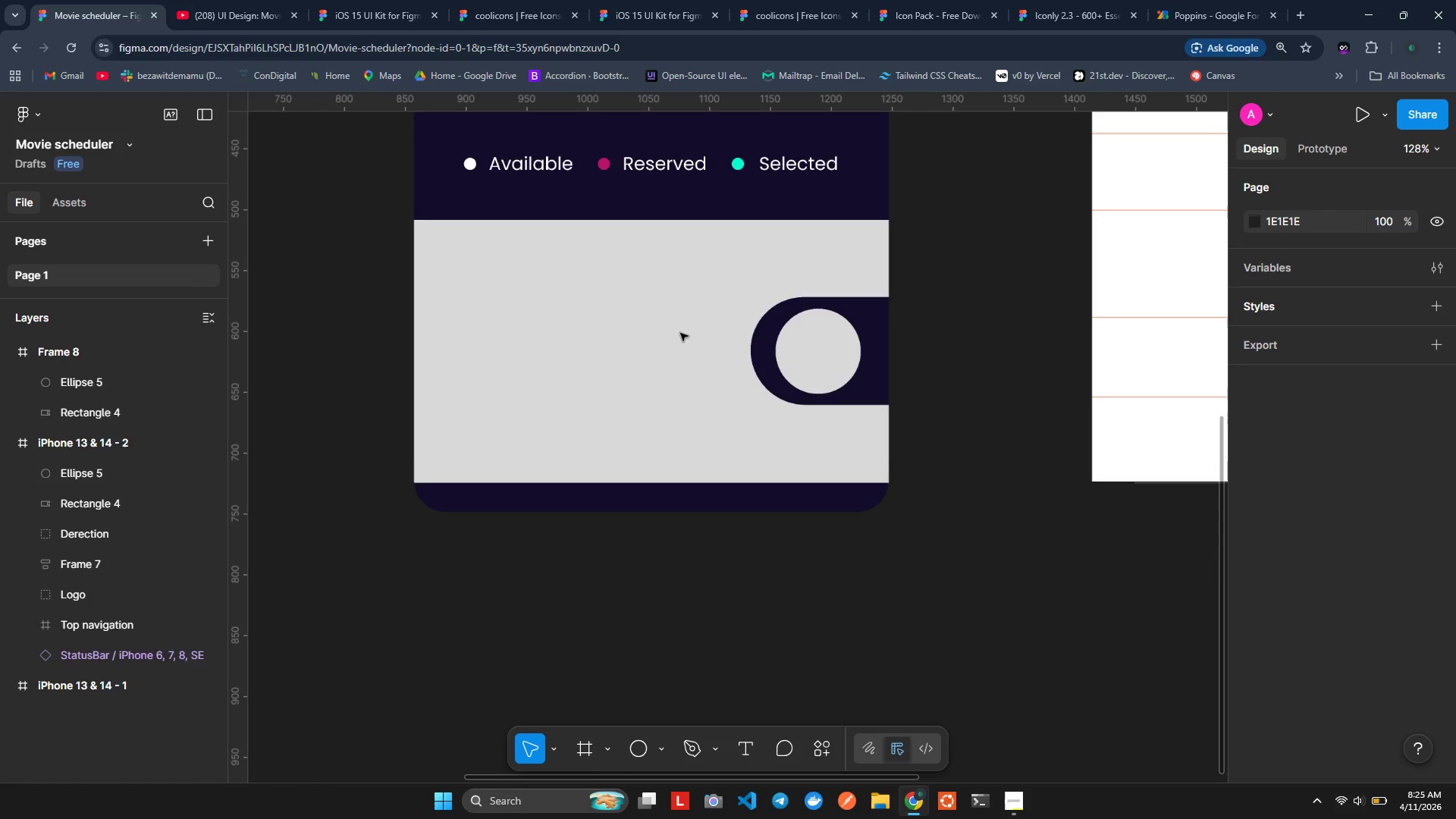 
hold_key(key=ControlLeft, duration=0.89)
 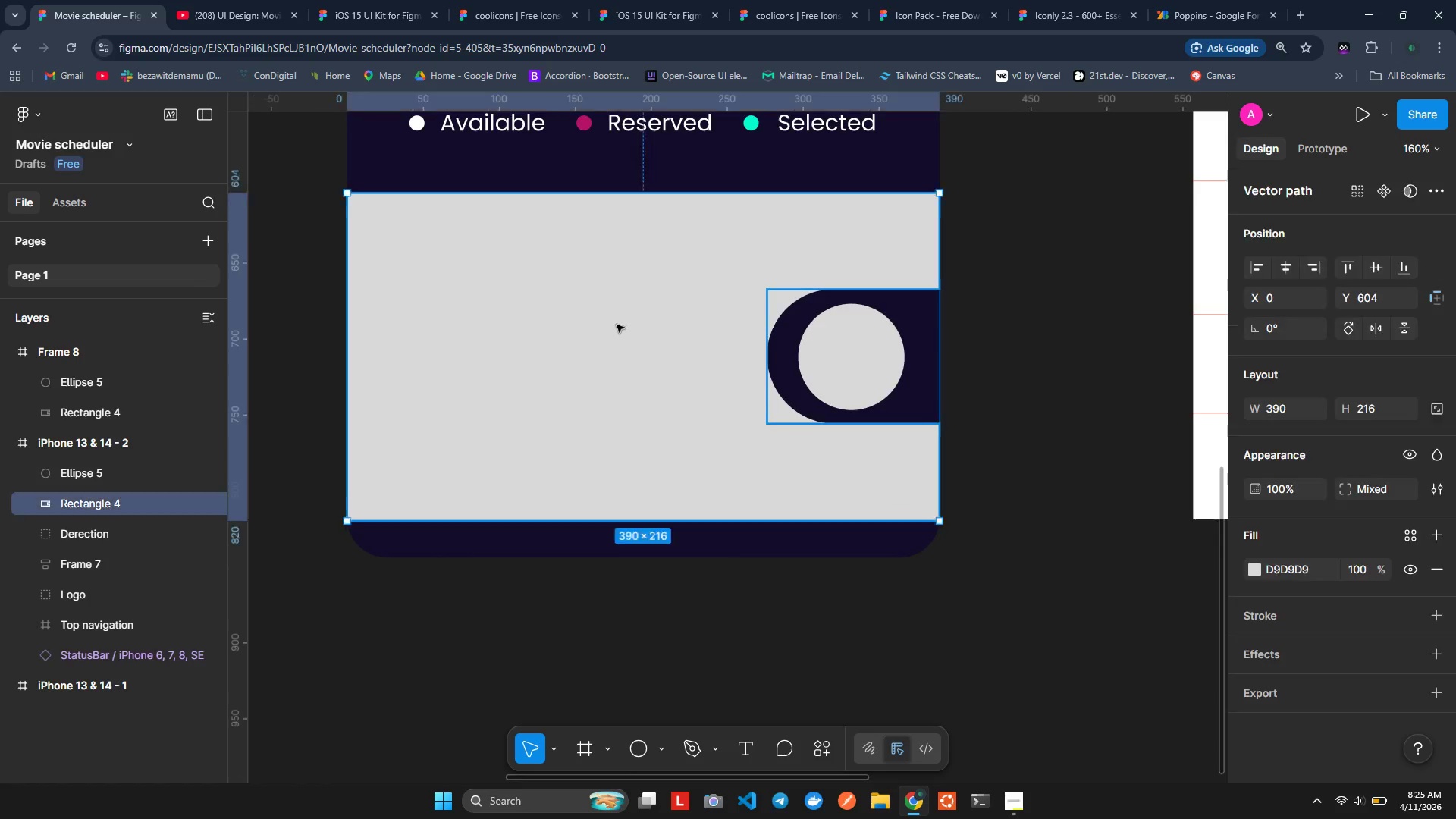 
scroll: coordinate [702, 343], scroll_direction: down, amount: 1.0
 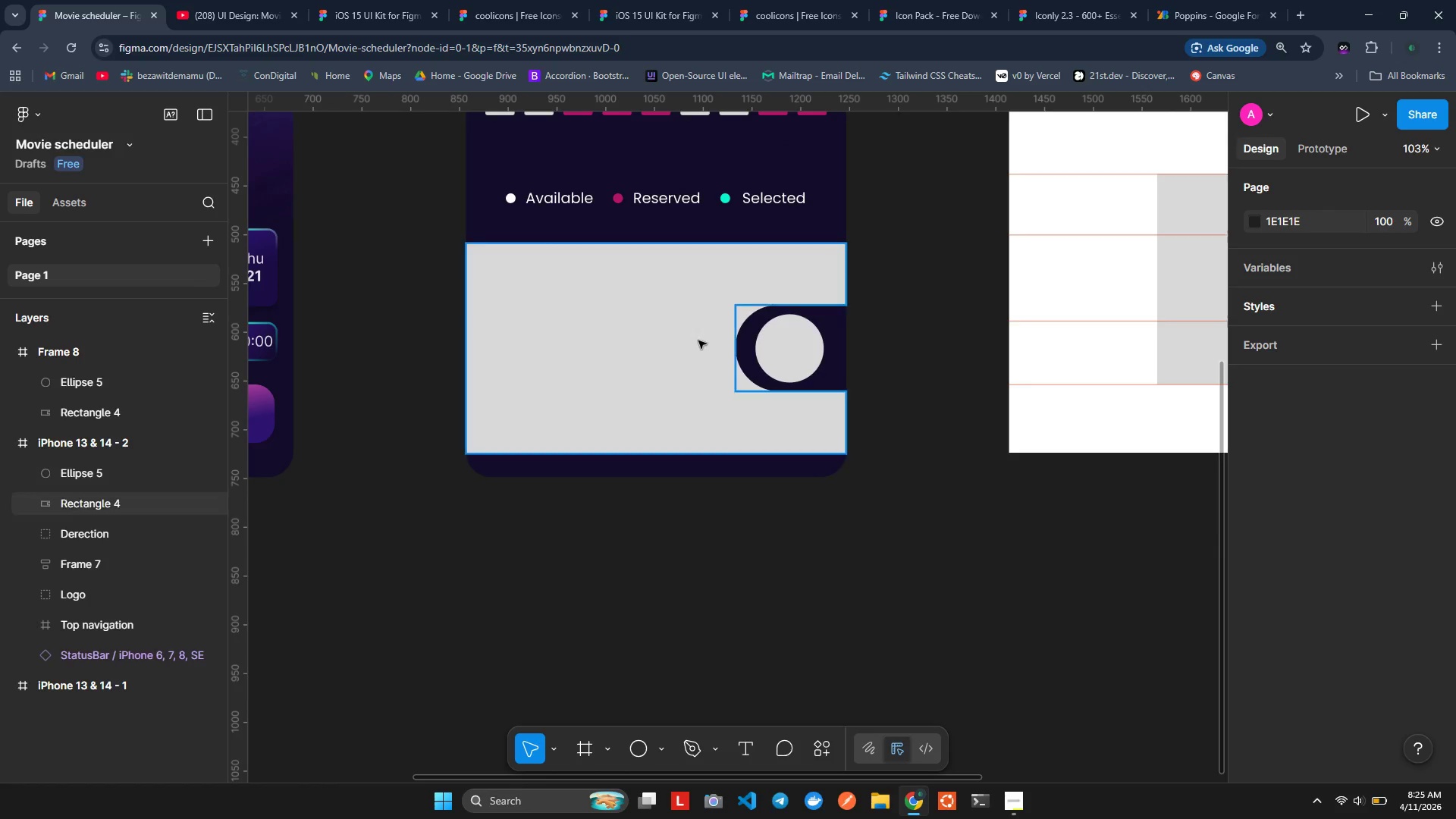 
scroll: coordinate [680, 333], scroll_direction: up, amount: 2.0
 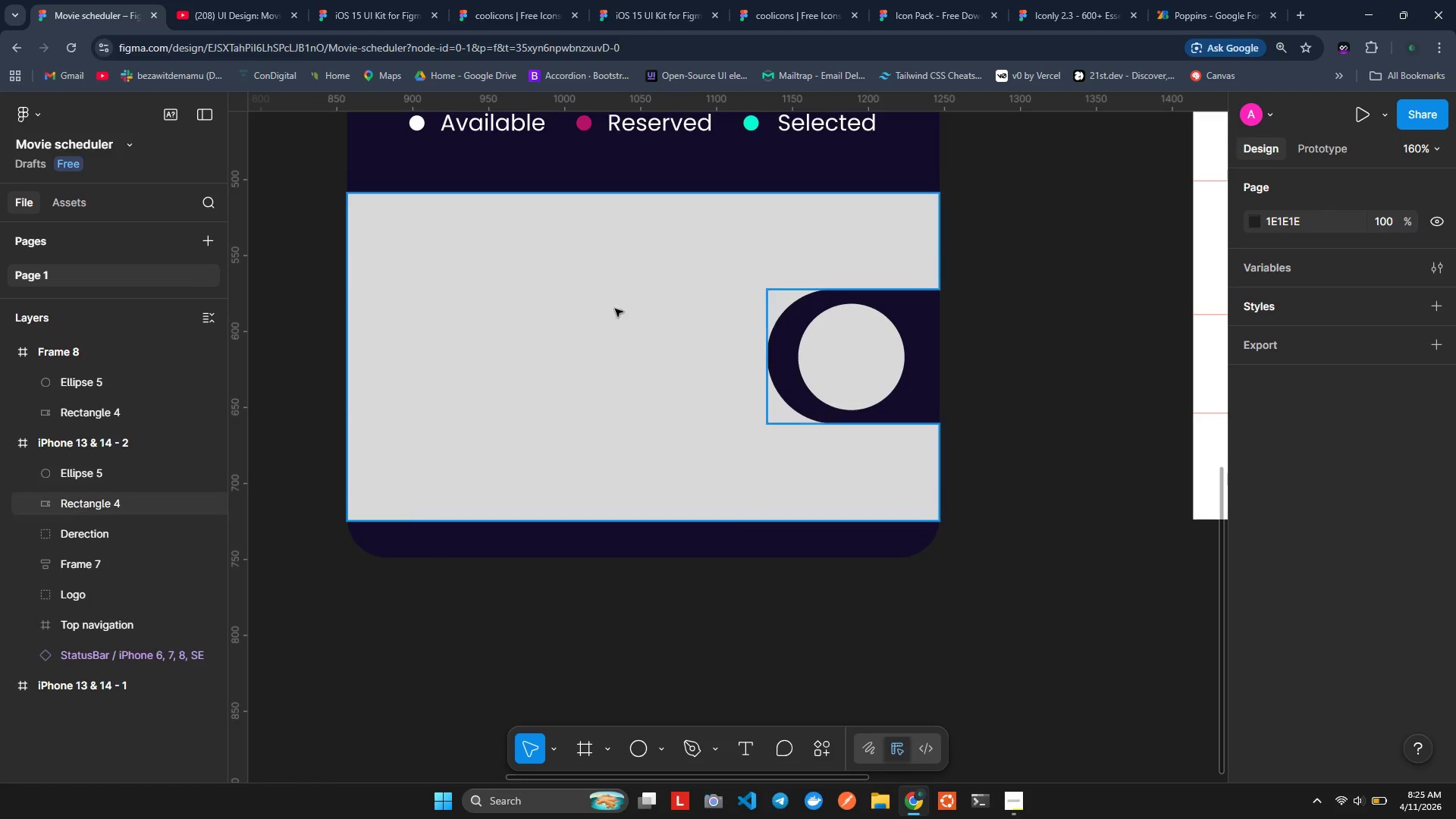 
left_click_drag(start_coordinate=[615, 308], to_coordinate=[617, 342])
 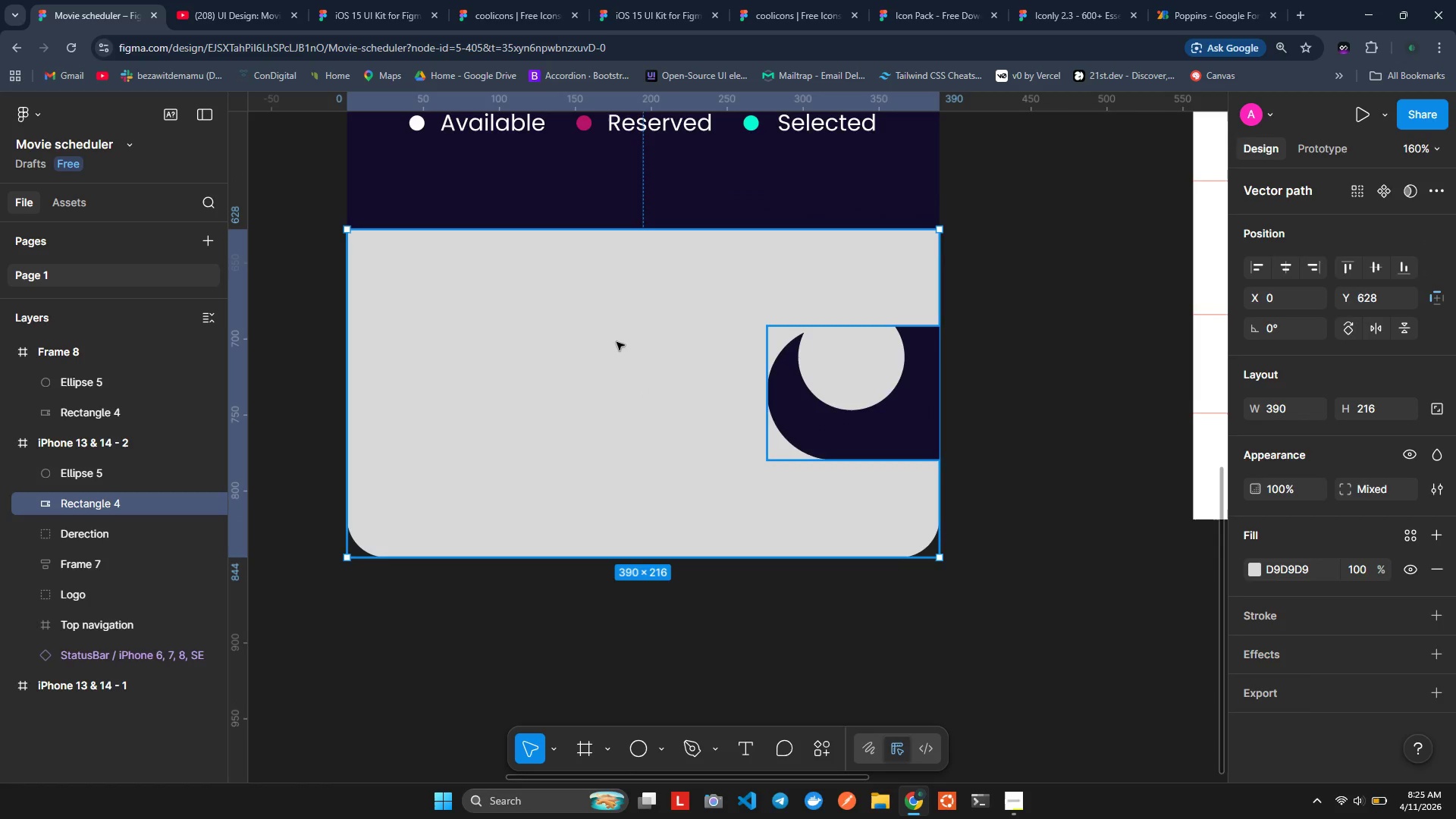 
key(Control+Z)
 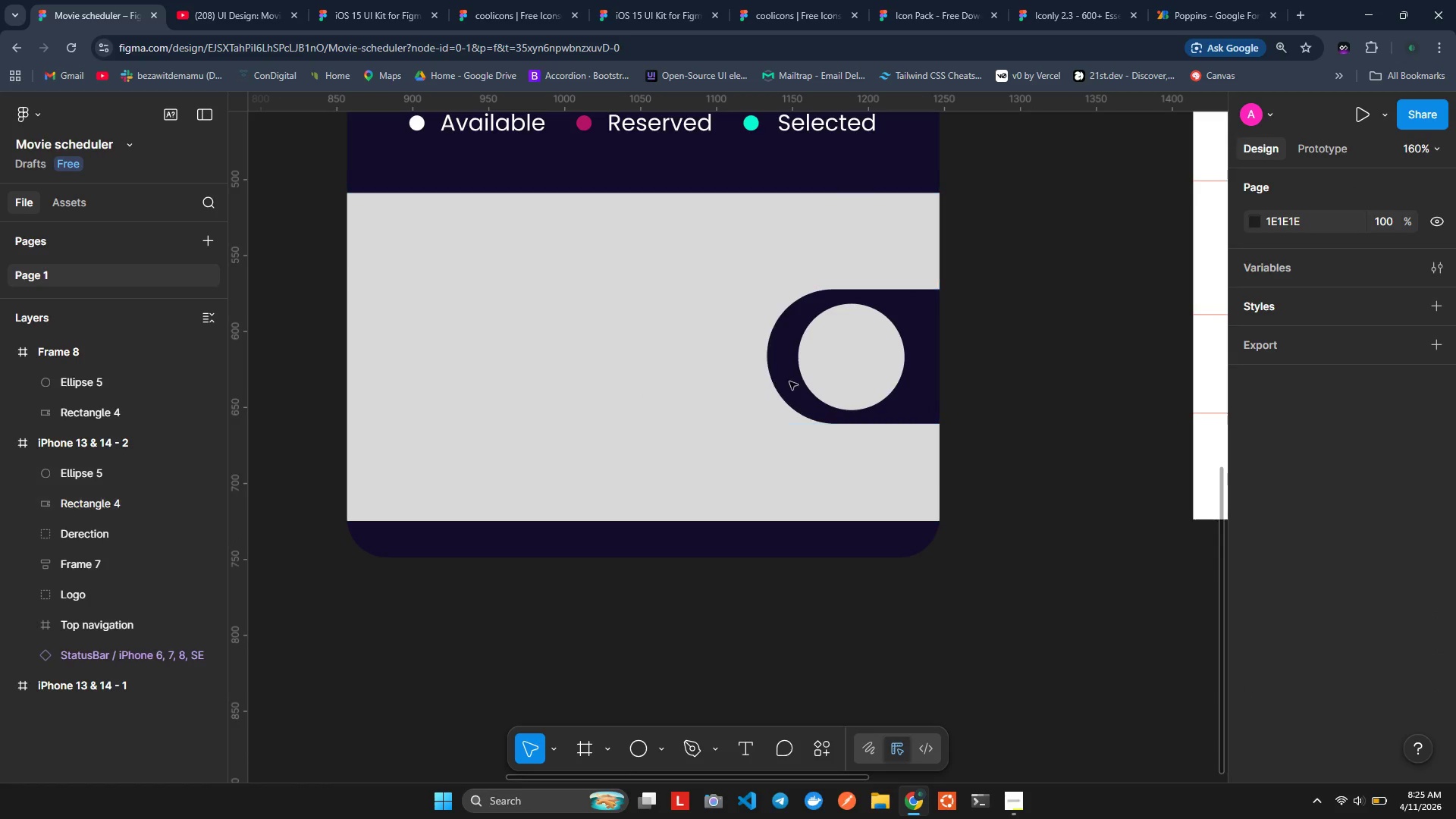 
left_click([828, 369])
 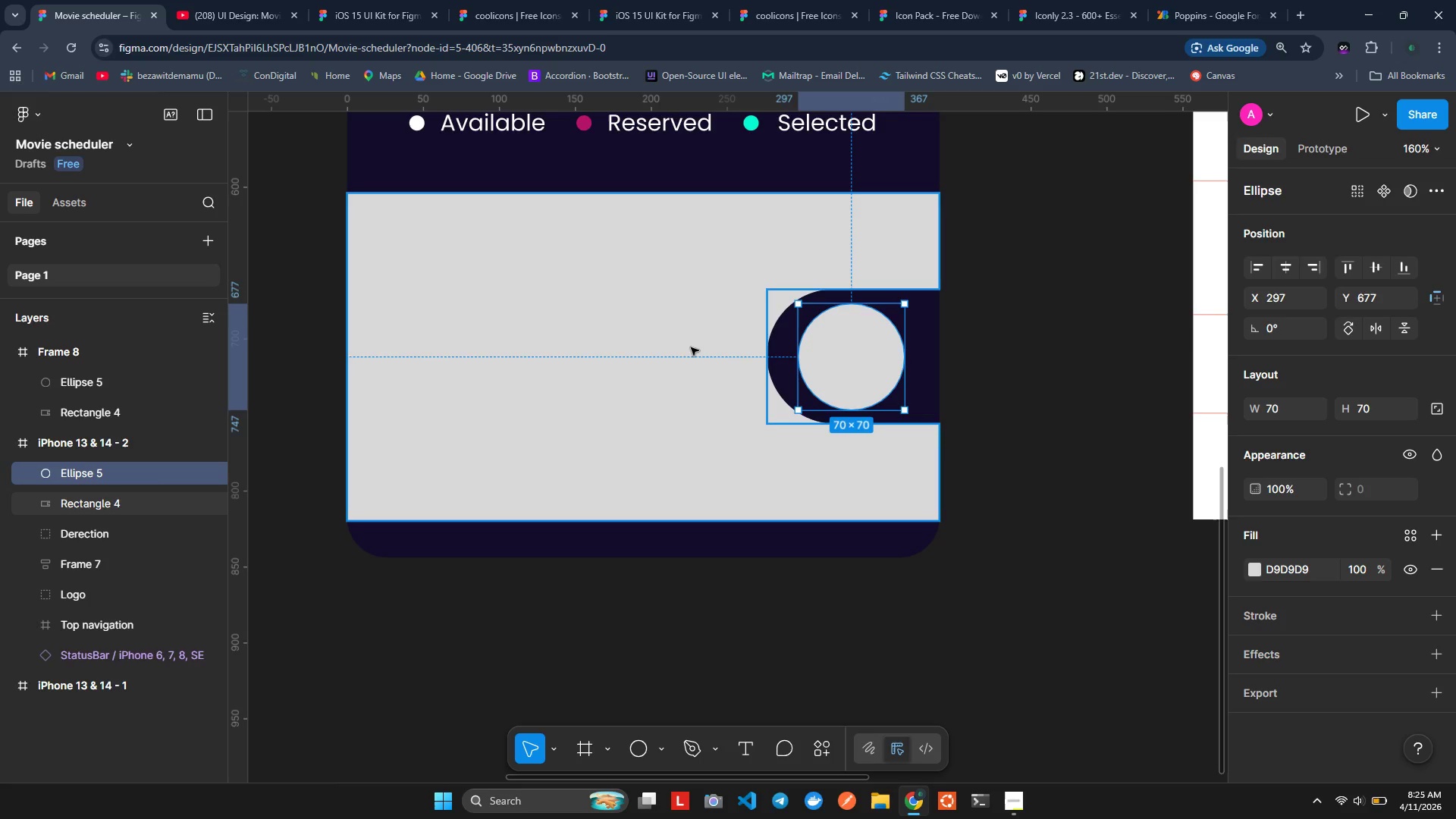 
hold_key(key=ShiftLeft, duration=0.42)
left_click([664, 341])
 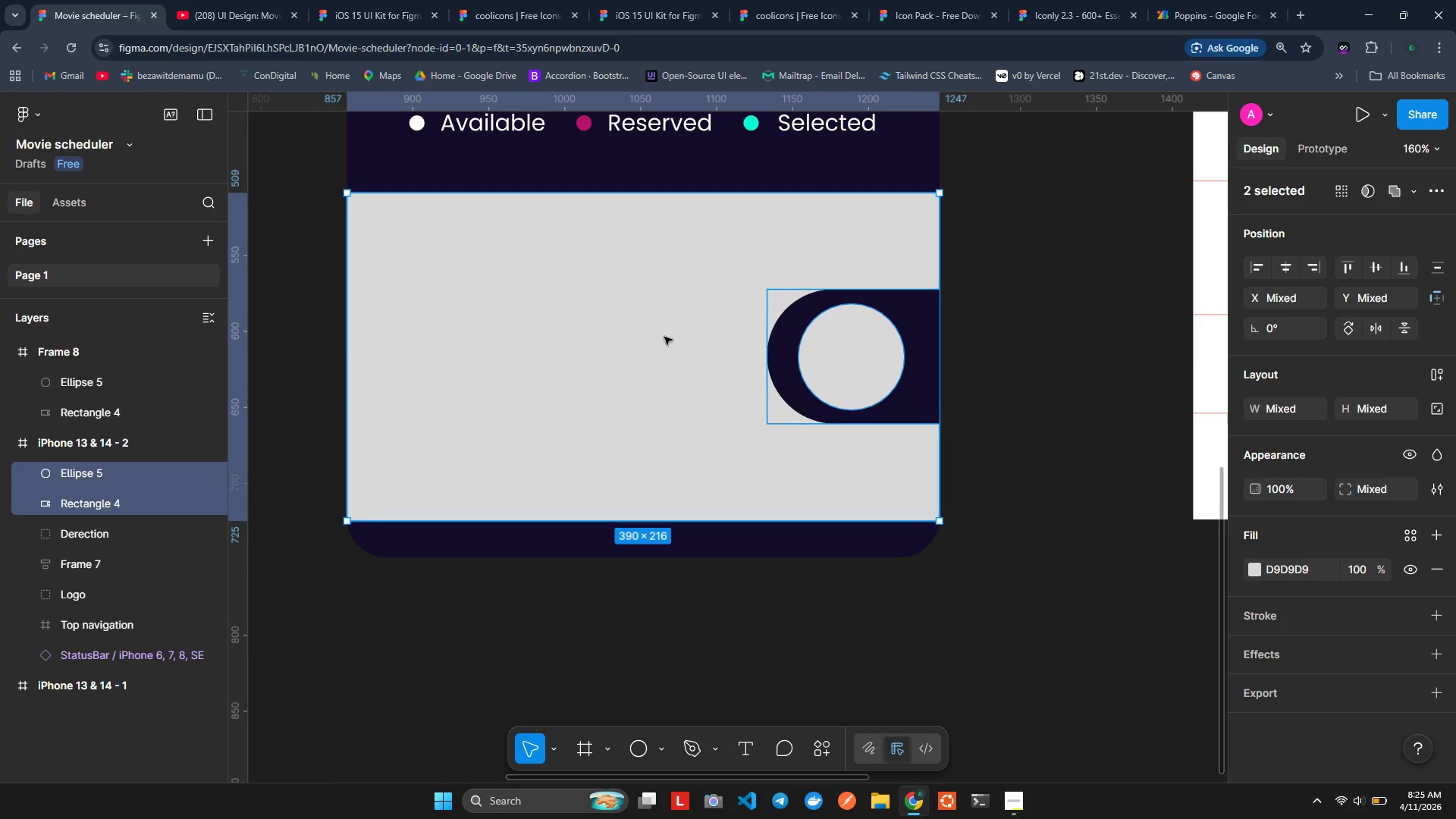 
left_click_drag(start_coordinate=[665, 332], to_coordinate=[665, 363])
 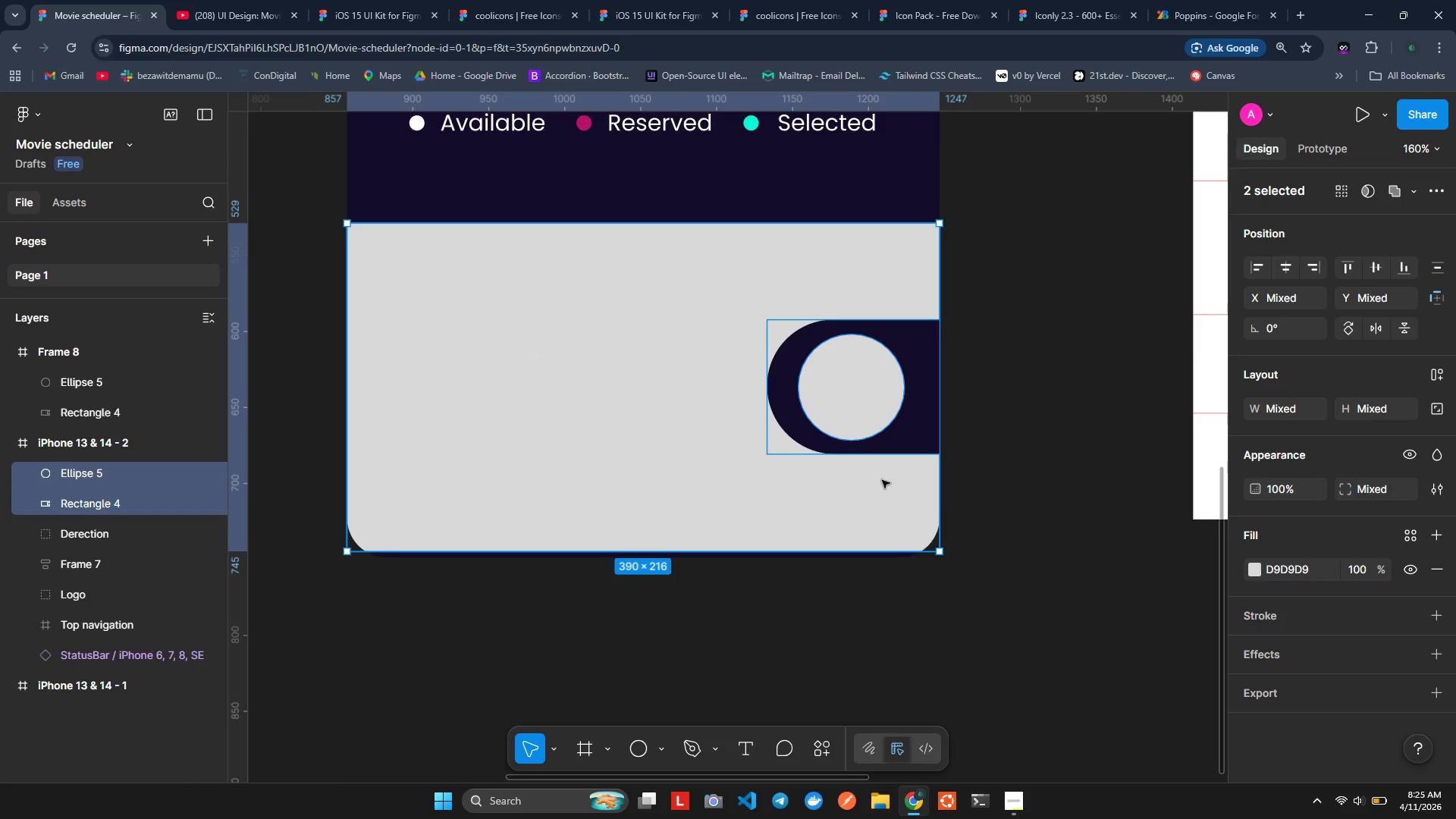 
left_click_drag(start_coordinate=[643, 340], to_coordinate=[640, 356])
 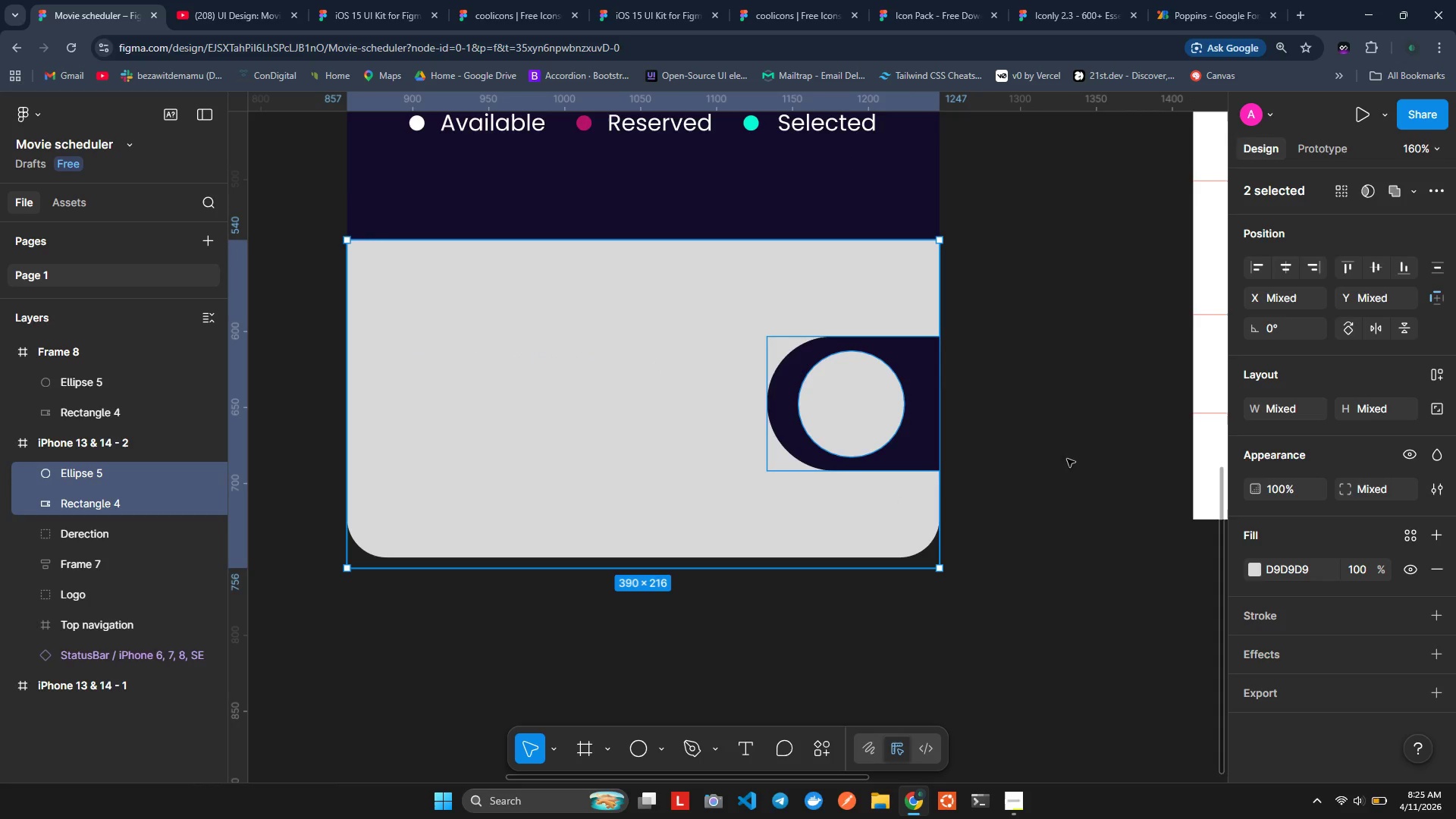 
left_click([1066, 435])
 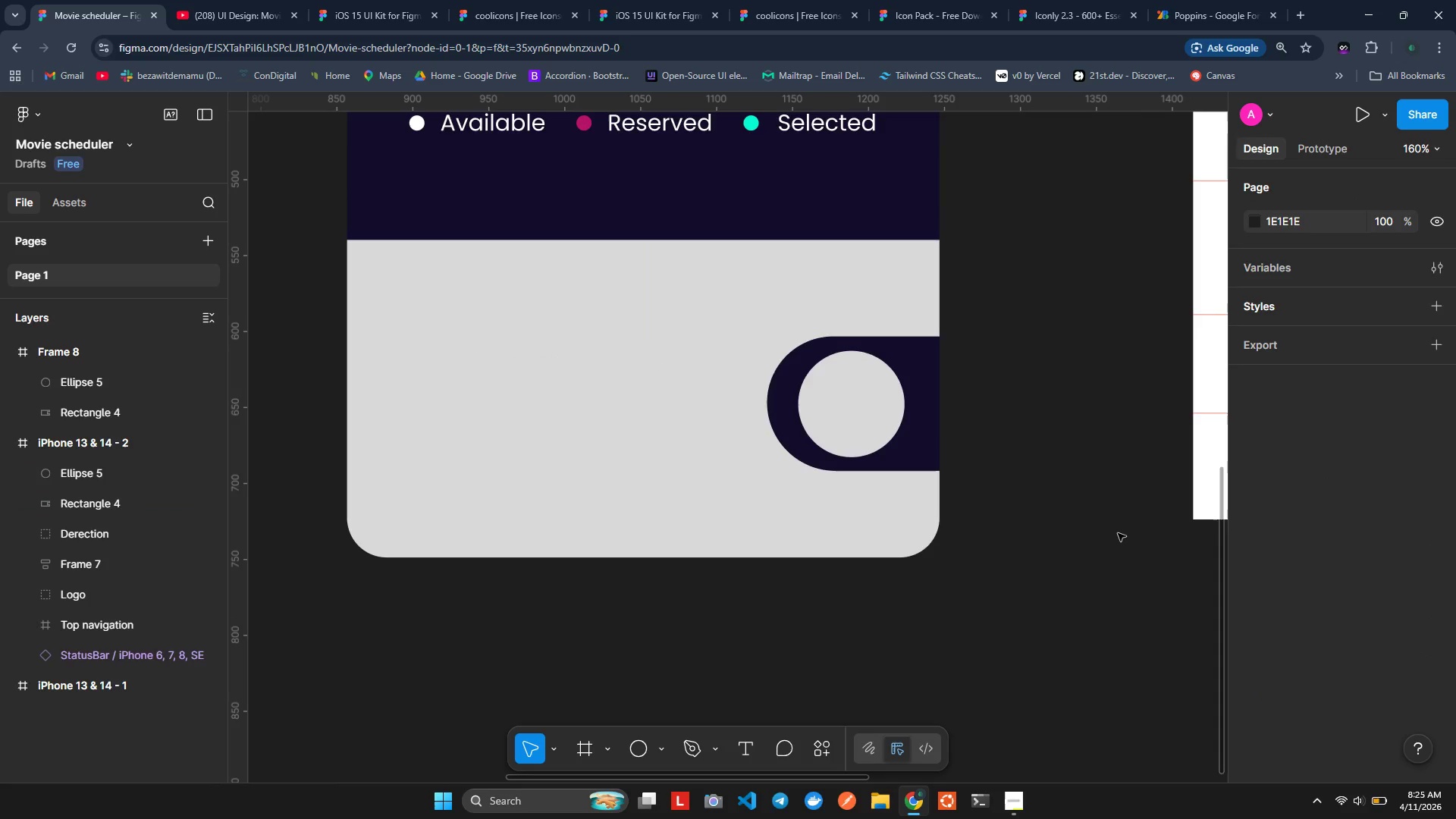 
wait(6.72)
 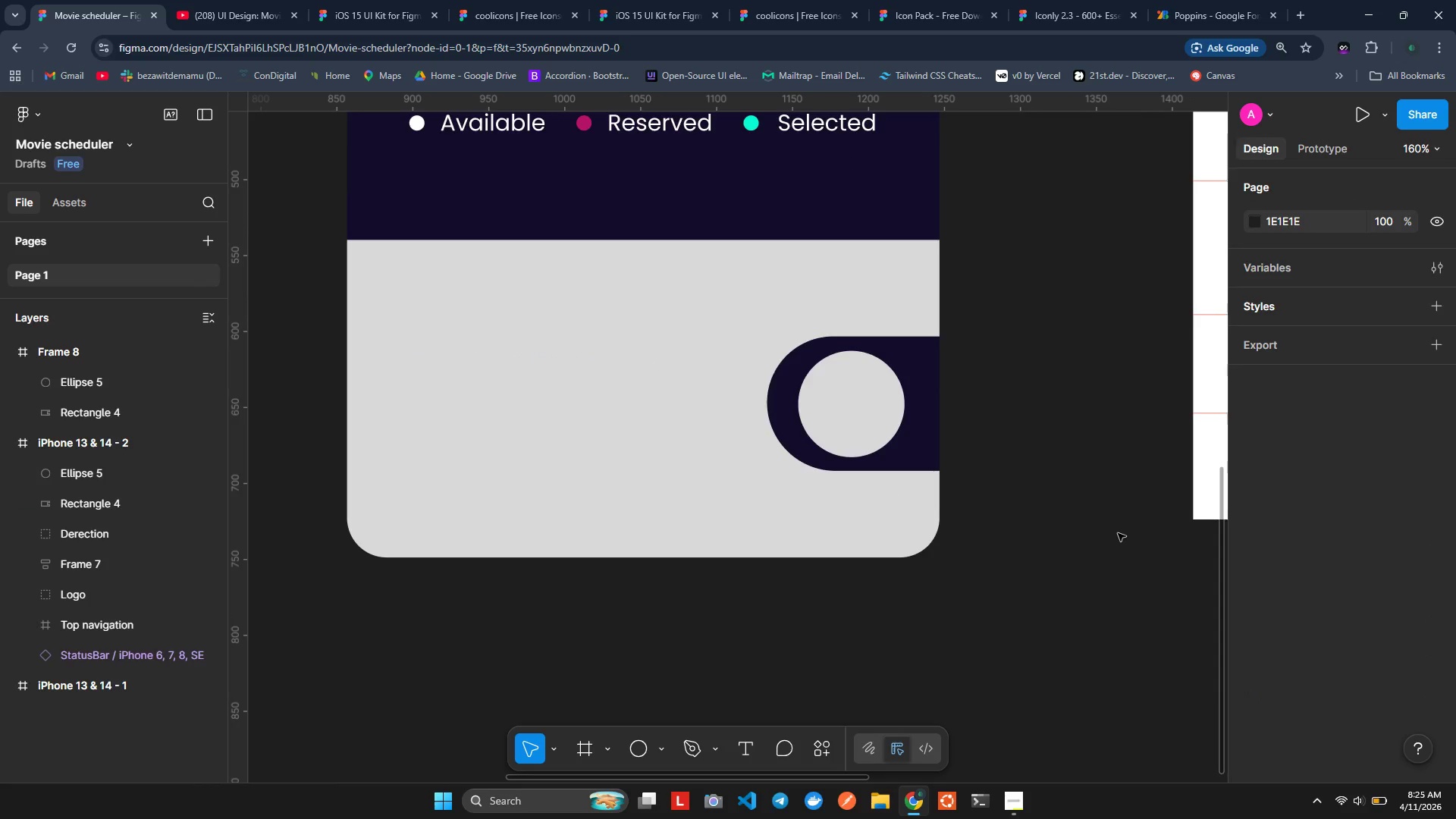 
hold_key(key=ShiftLeft, duration=0.89)
scroll: coordinate [1069, 460], scroll_direction: down, amount: 4.0
 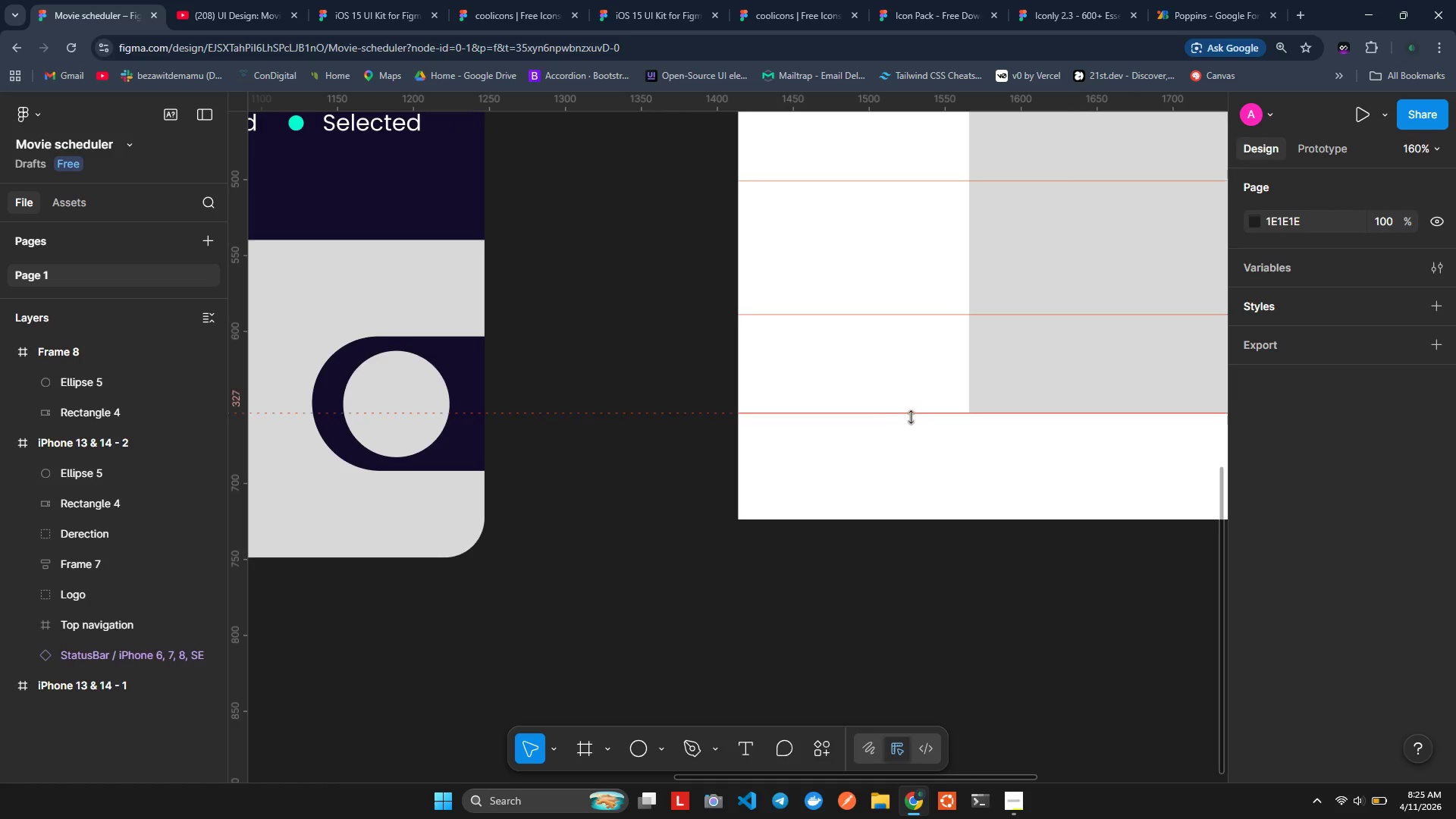 
left_click([899, 416])
 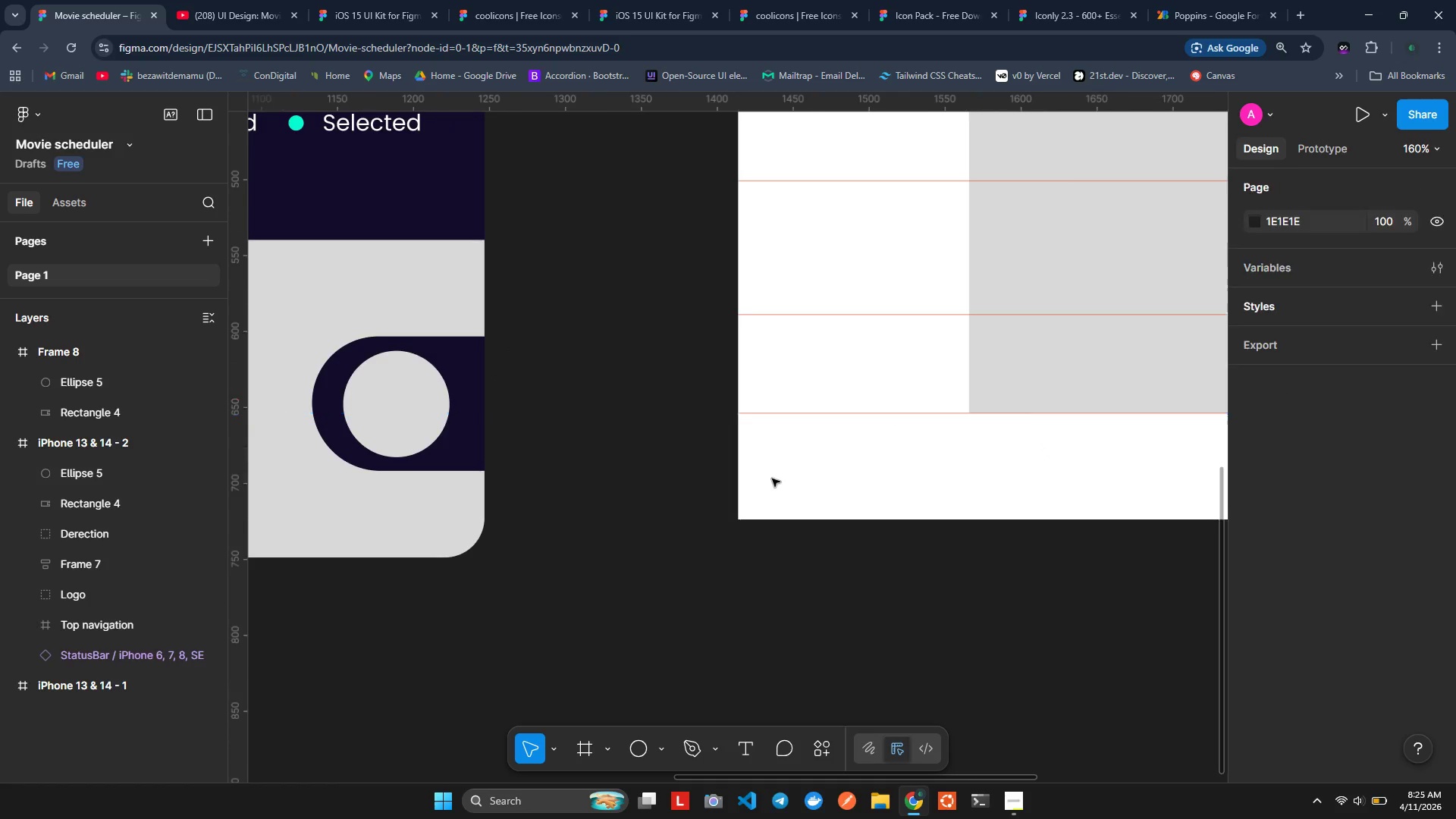 
double_click([746, 468])
 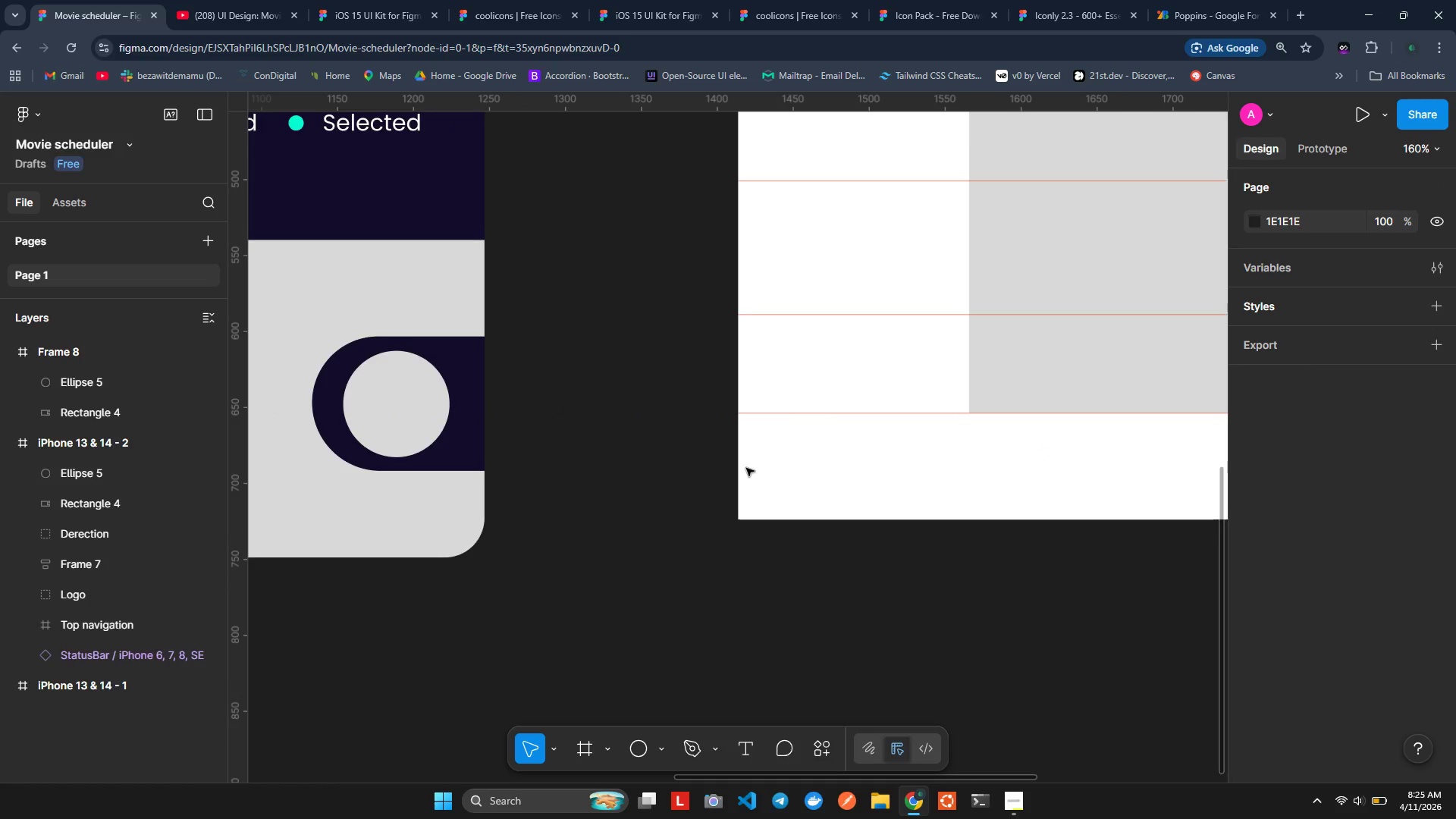 
triple_click([746, 468])
 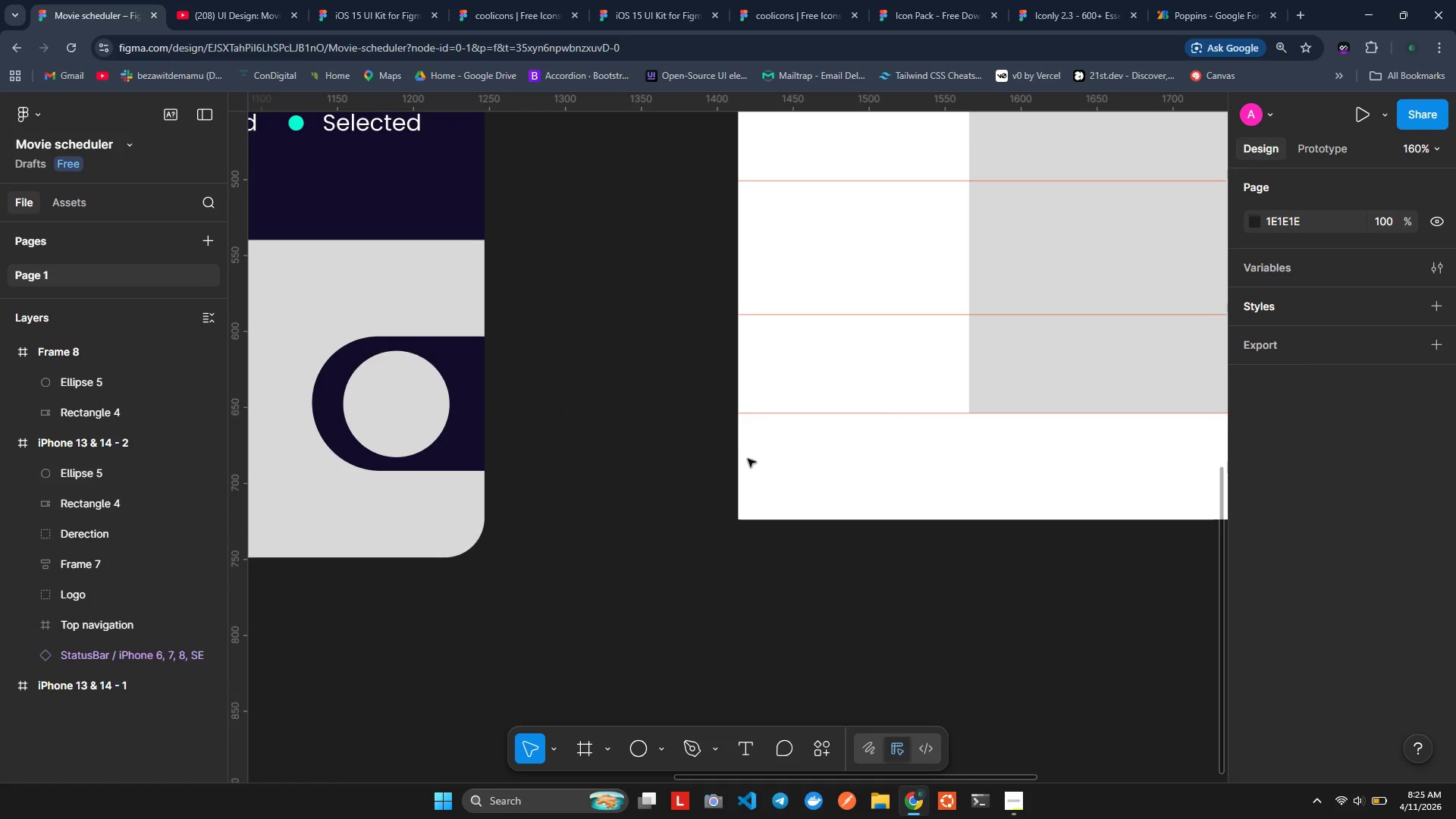 
scroll: coordinate [760, 438], scroll_direction: up, amount: 4.0
 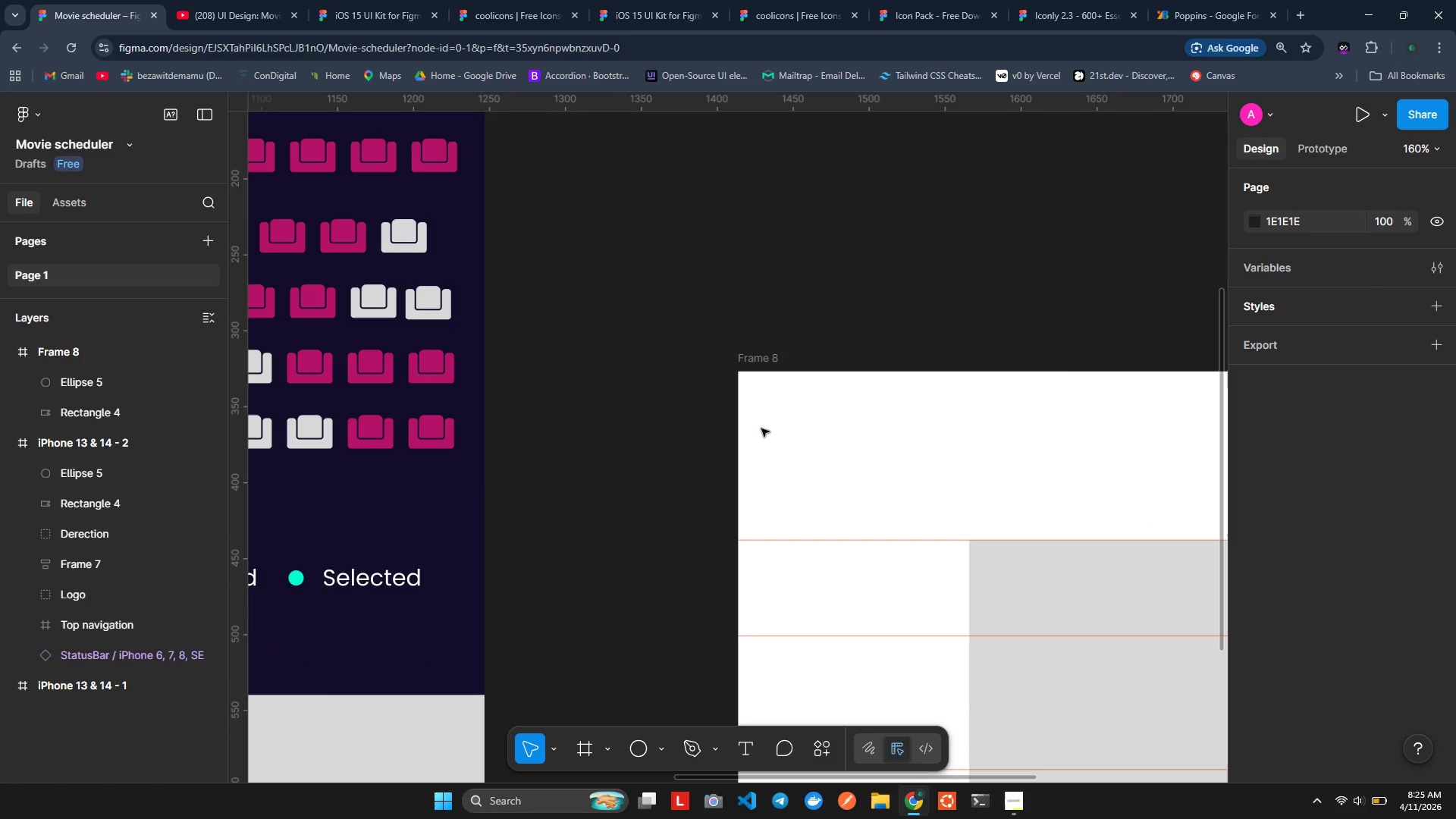 
left_click([761, 423])
 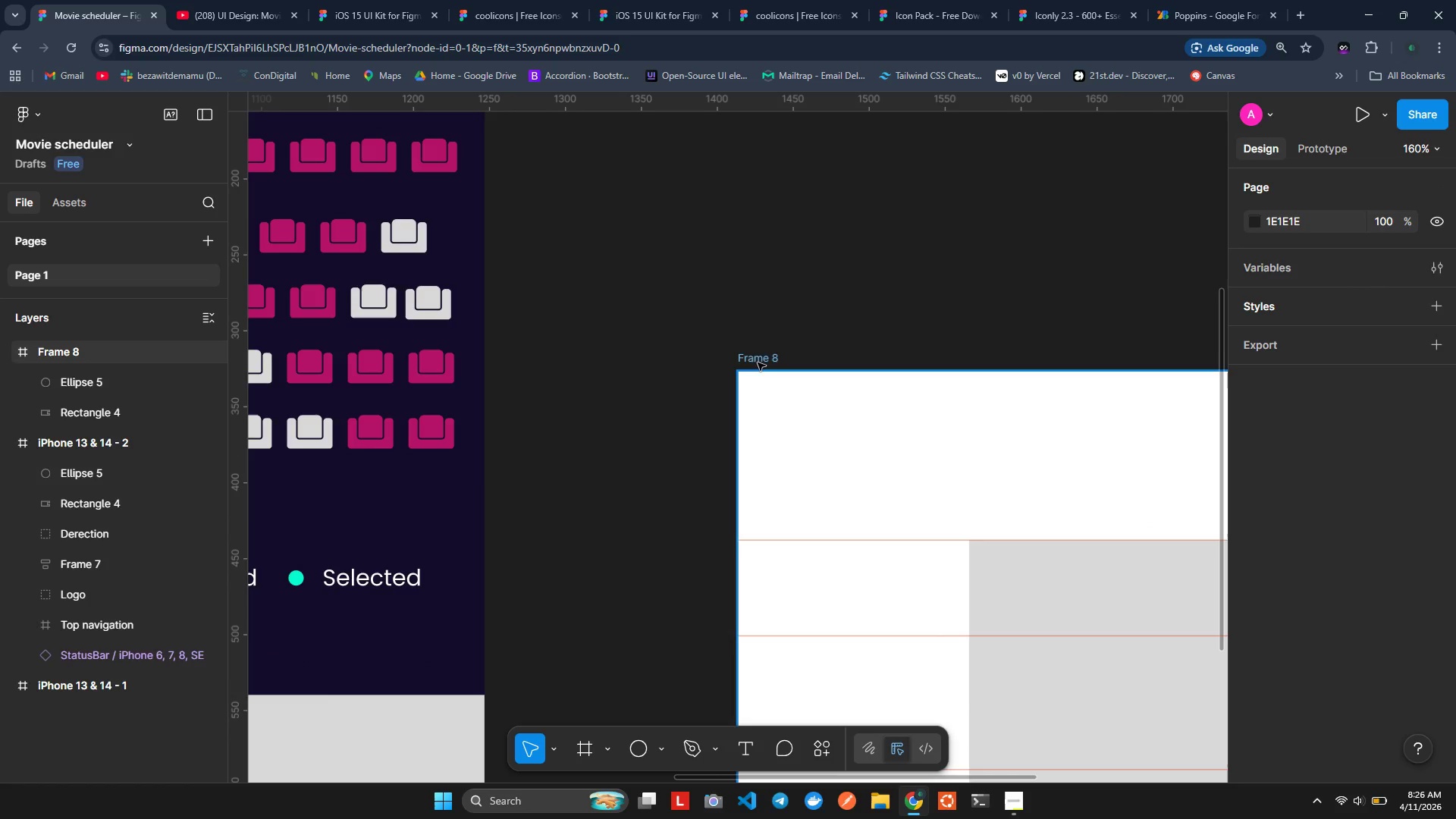 
left_click([755, 347])
 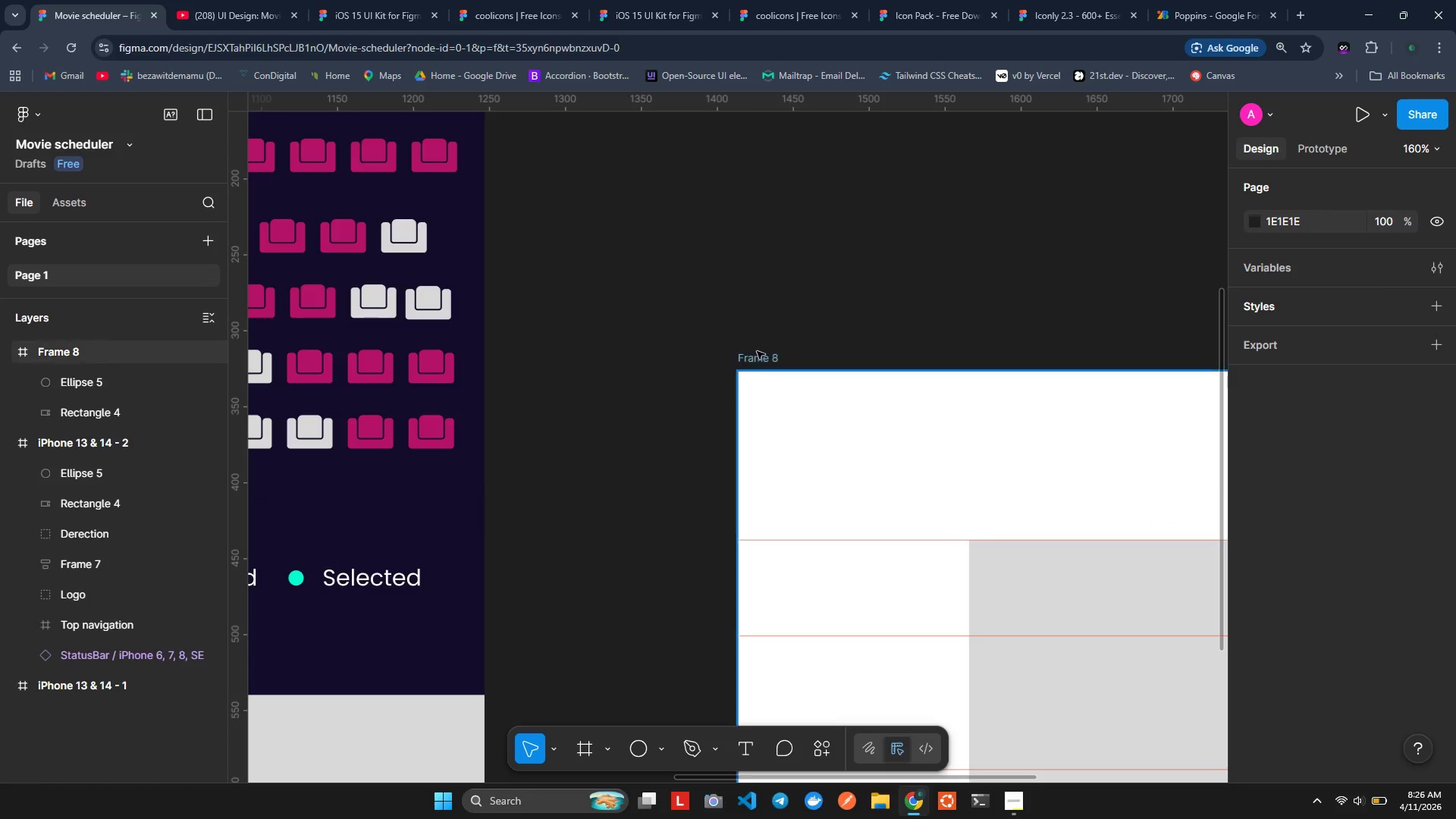 
left_click([759, 357])
 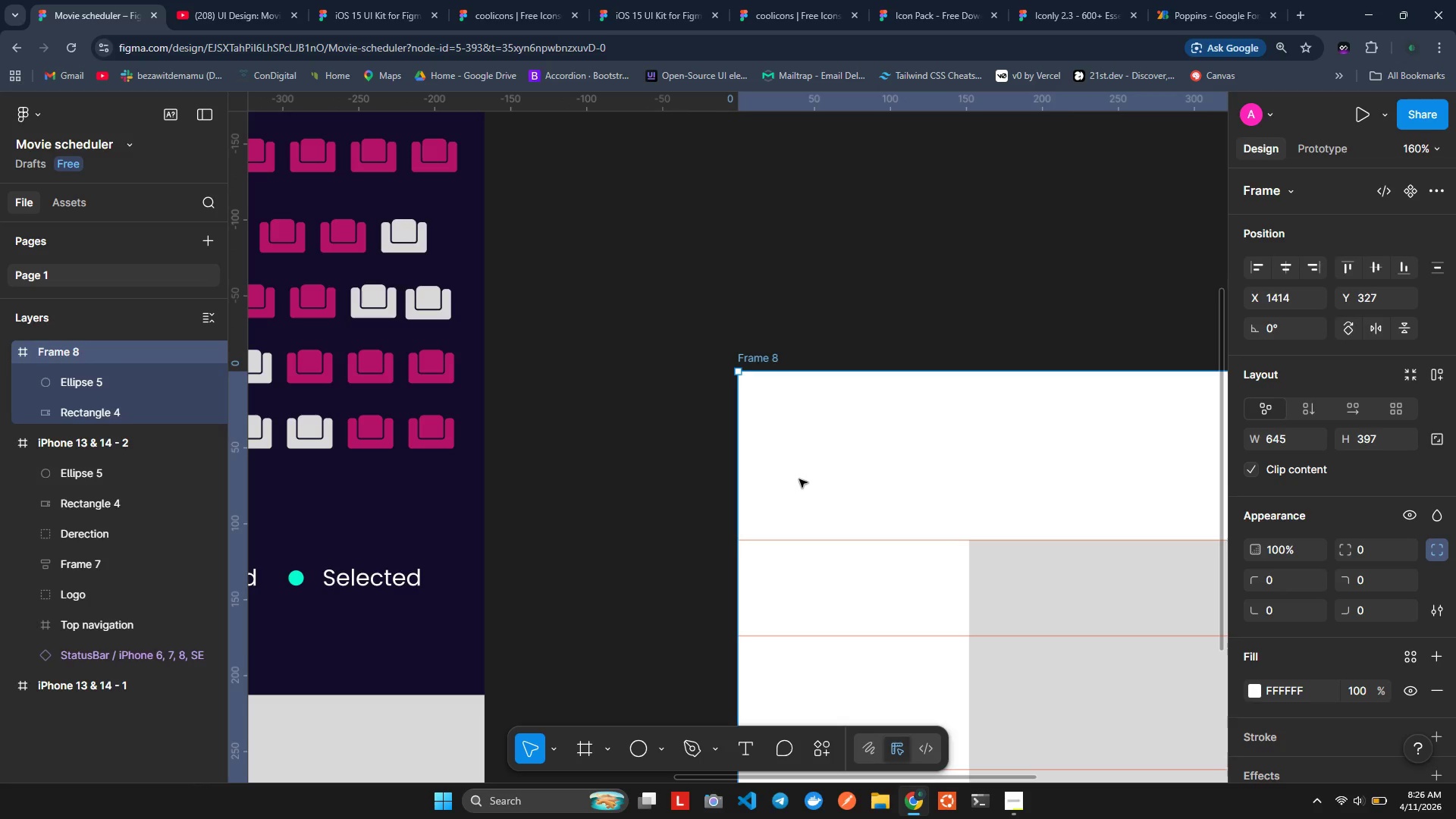 
key(Backspace)
 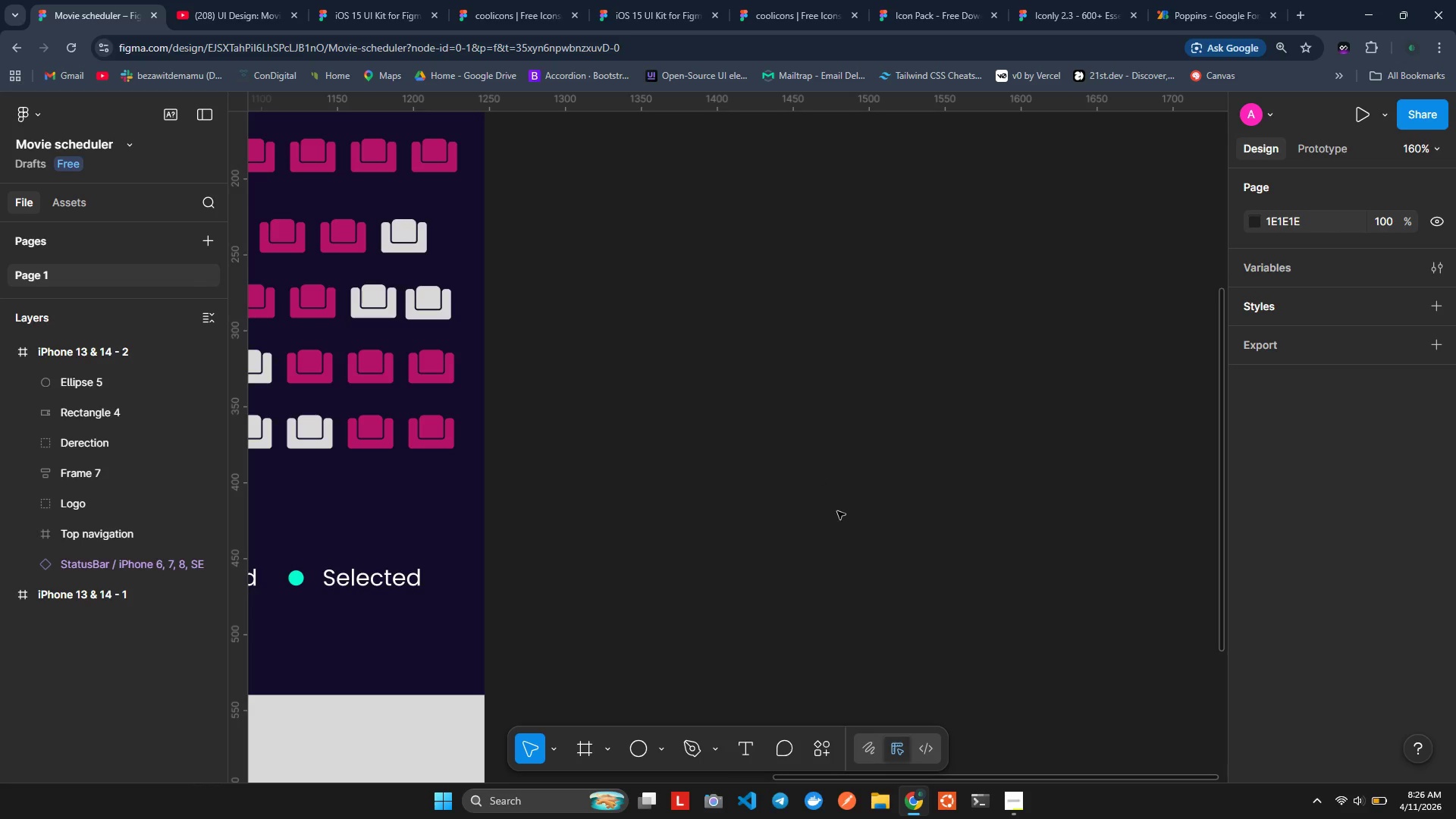 
hold_key(key=ShiftLeft, duration=1.5)
scroll: coordinate [1019, 542], scroll_direction: up, amount: 3.0
 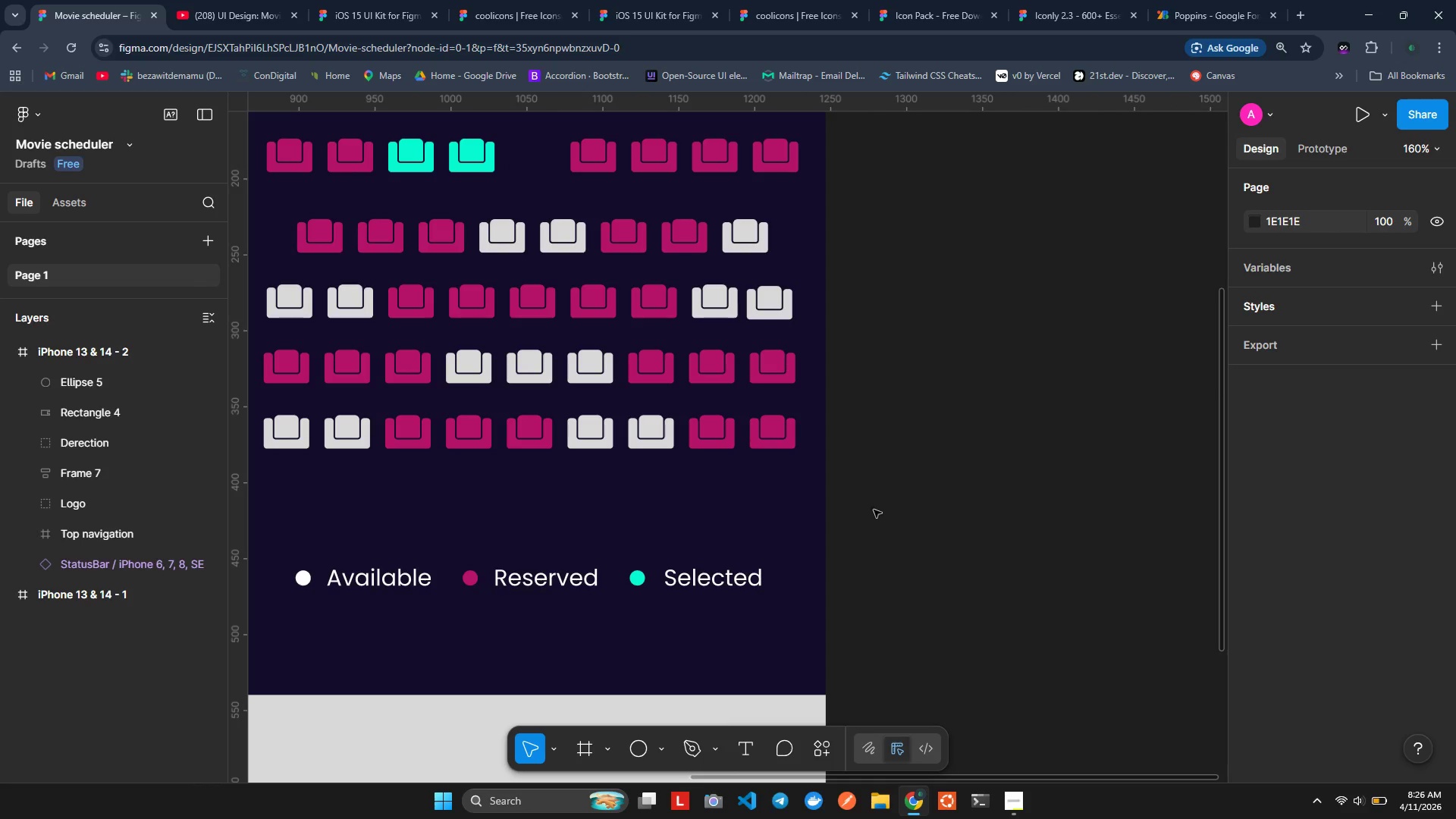 
key(Shift+ShiftLeft)
 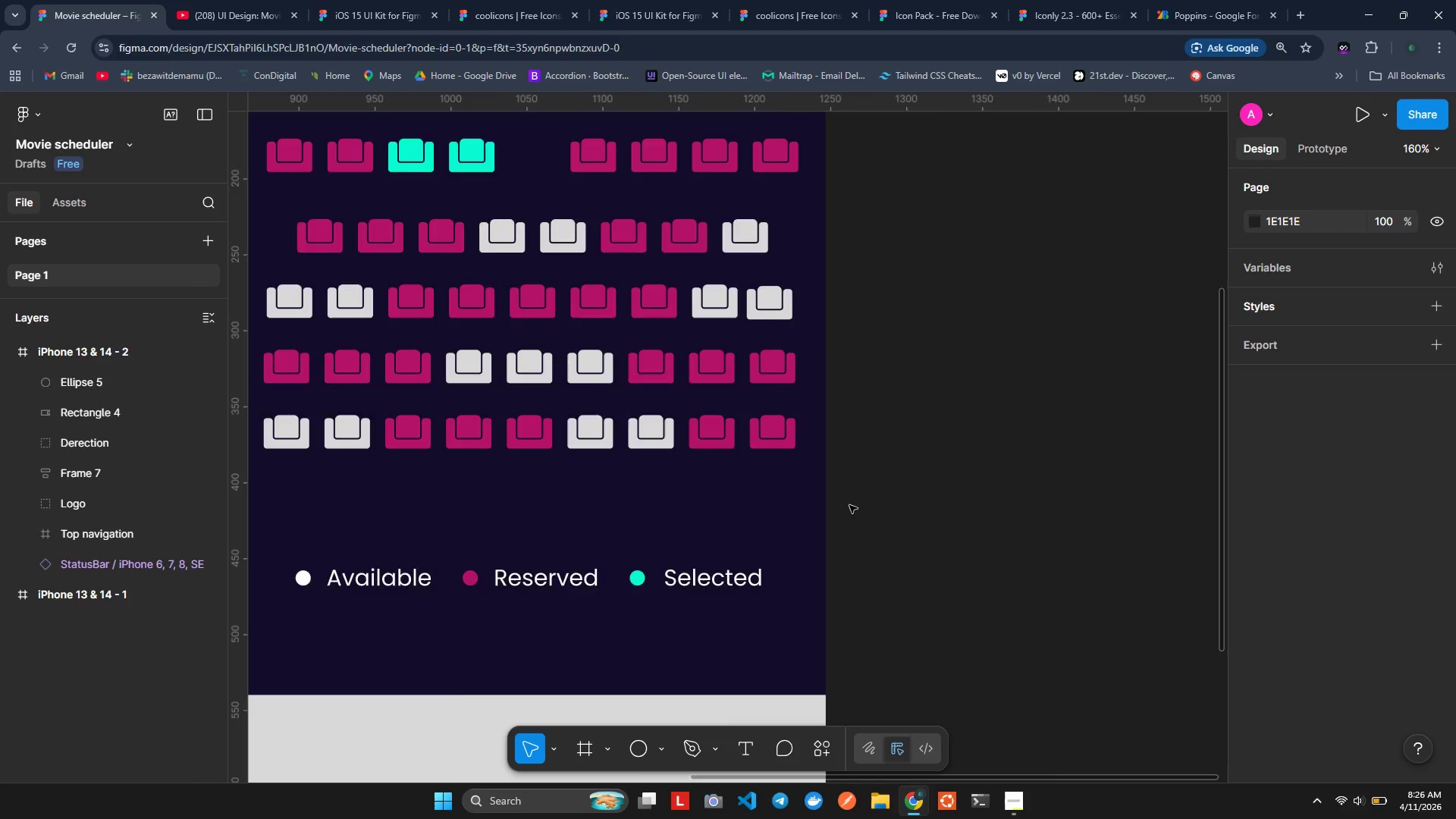 
key(Shift+ShiftLeft)
 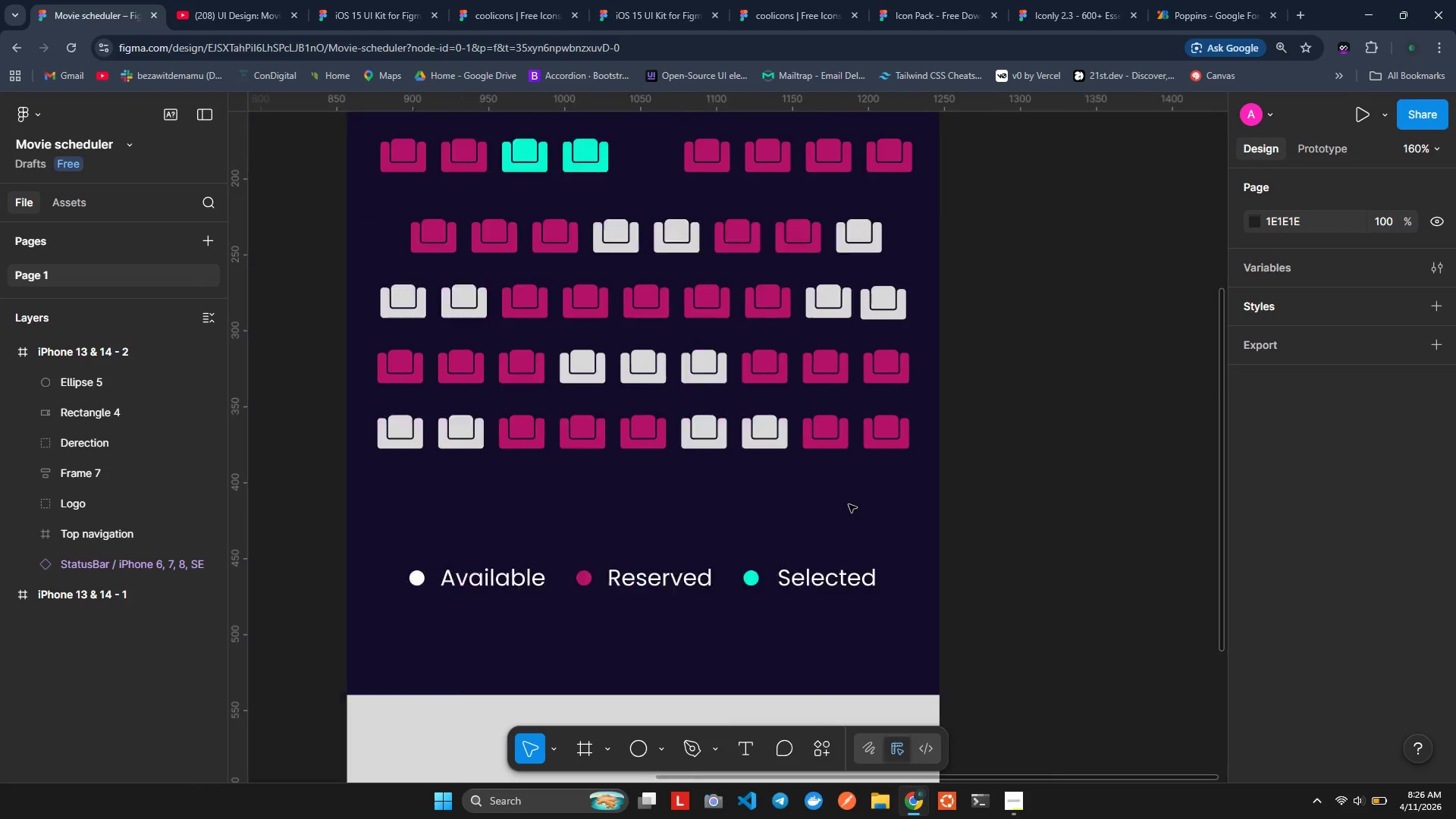 
key(Shift+ShiftLeft)
 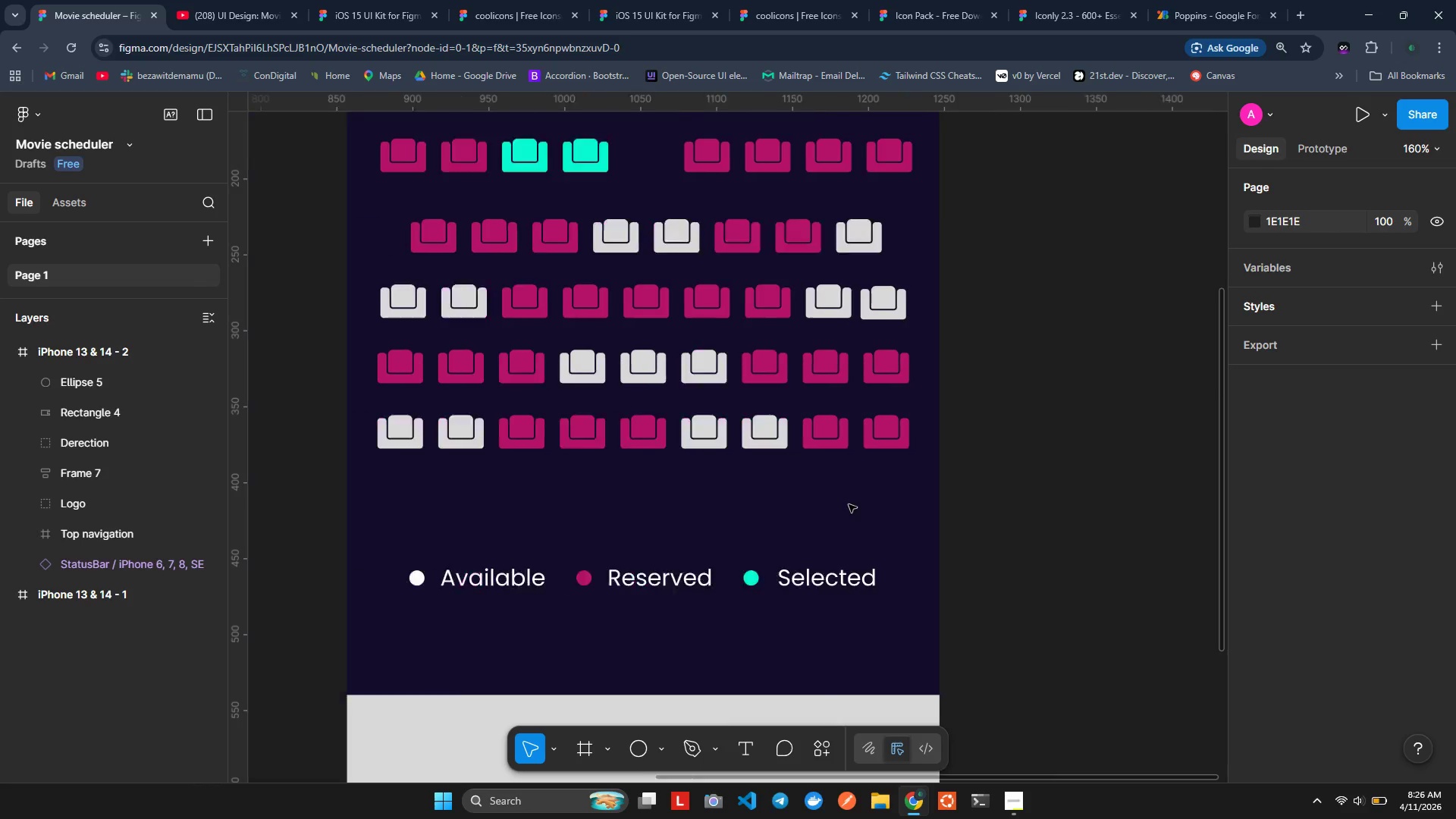 
key(Shift+ShiftLeft)
 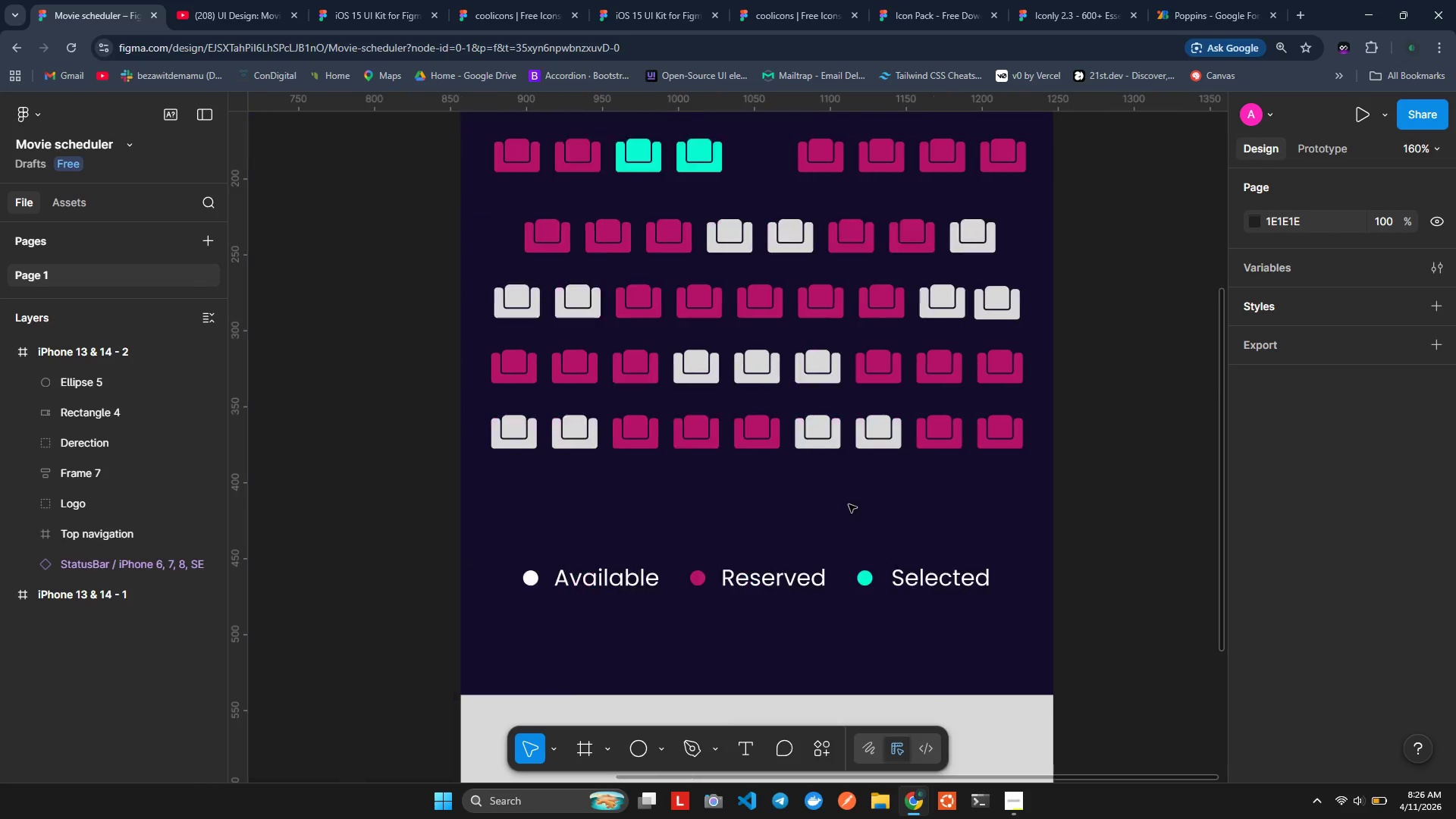 
key(Shift+ShiftLeft)
 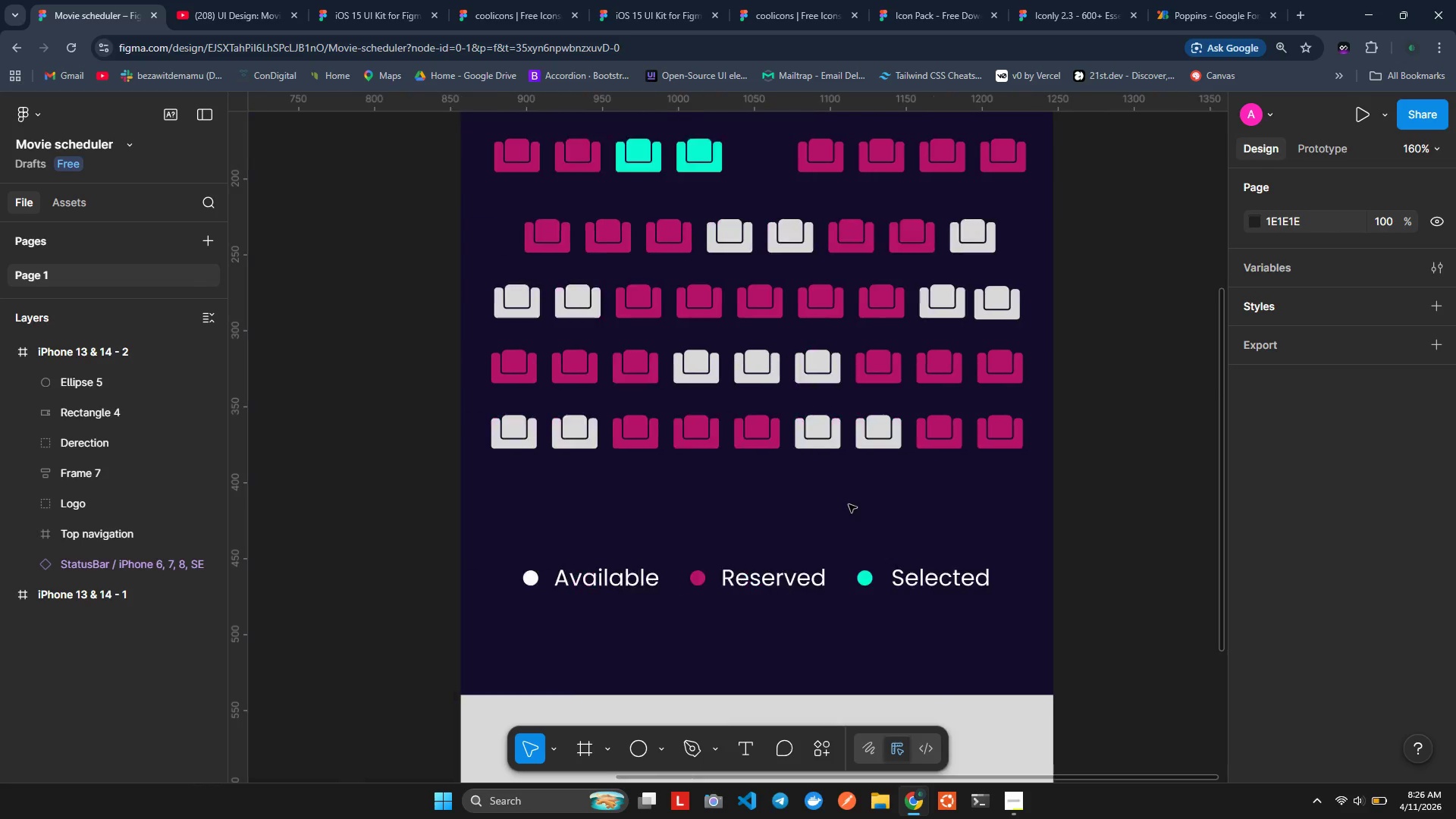 
key(Shift+ShiftLeft)
 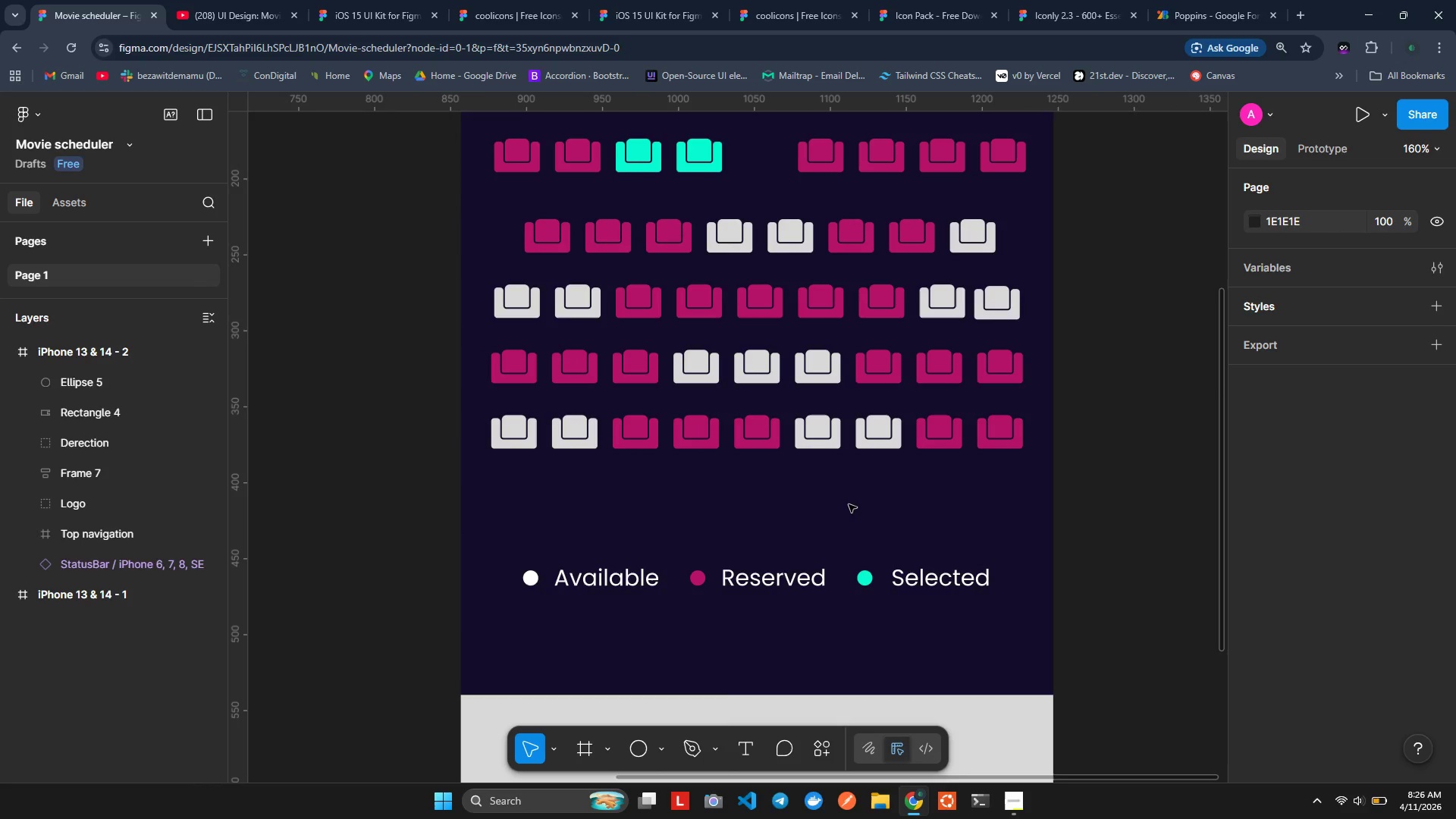 
key(Shift+ShiftLeft)
 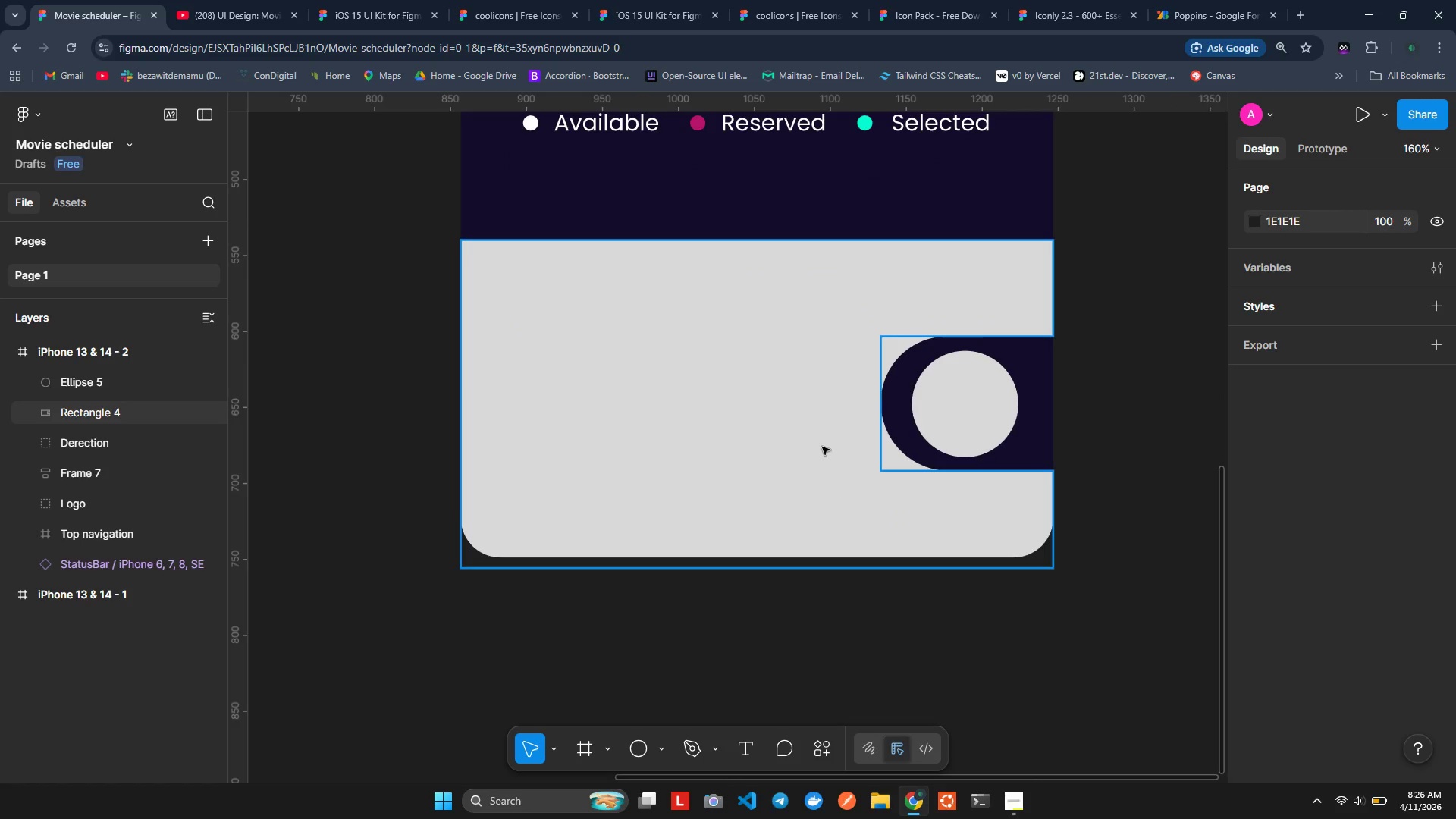 
scroll: coordinate [849, 504], scroll_direction: down, amount: 2.0
 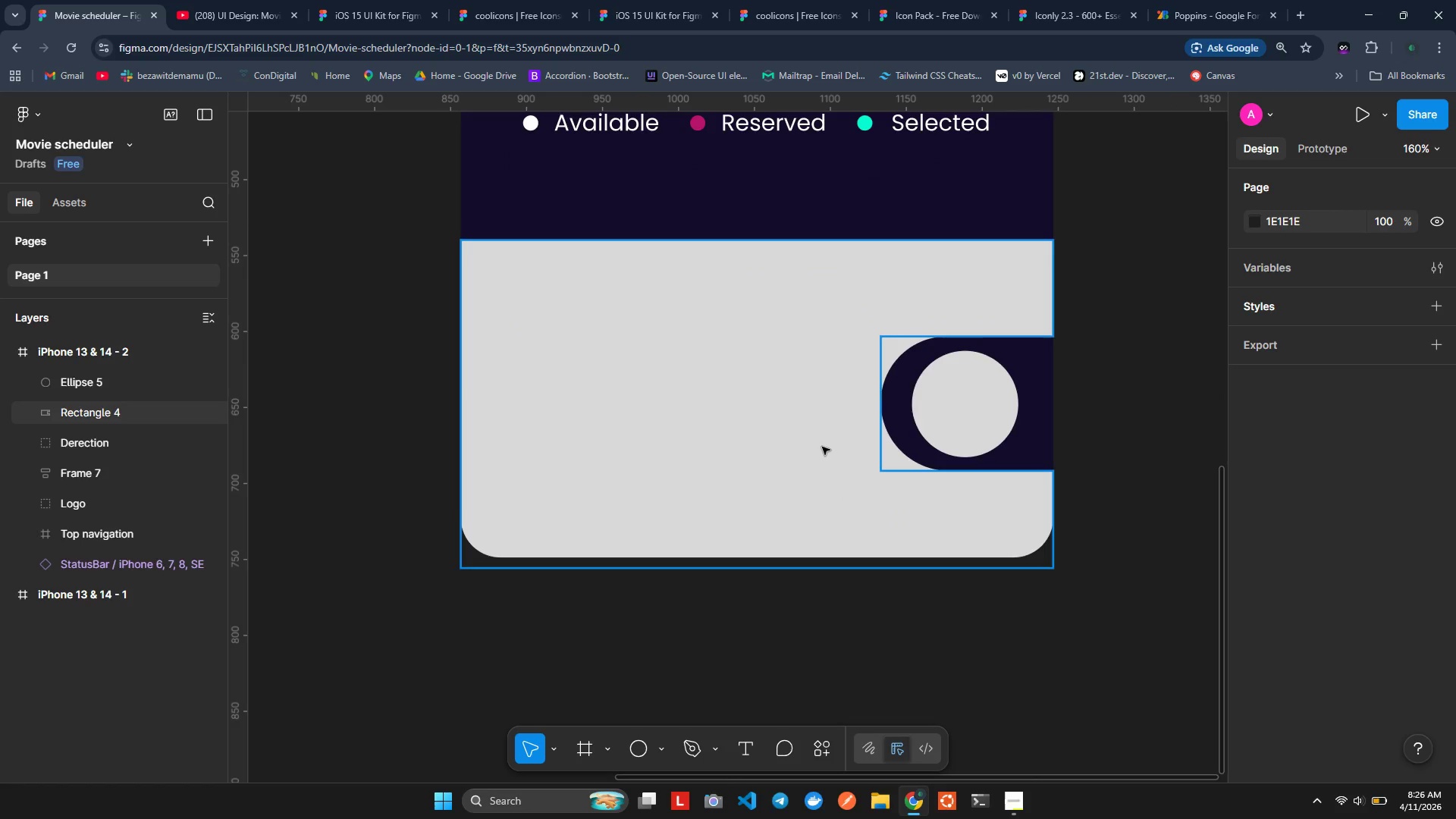 
left_click([789, 335])
 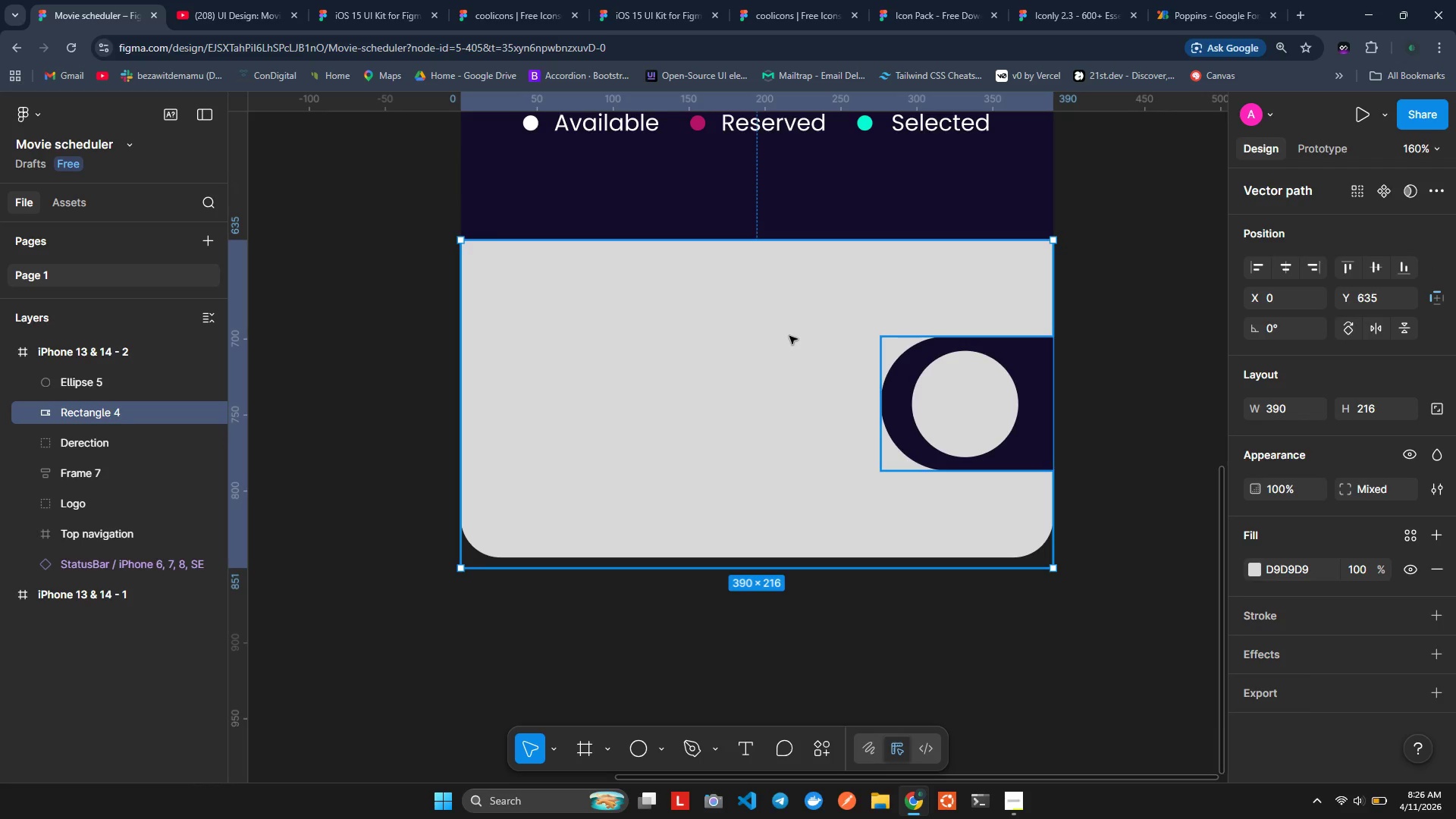 
double_click([789, 336])
 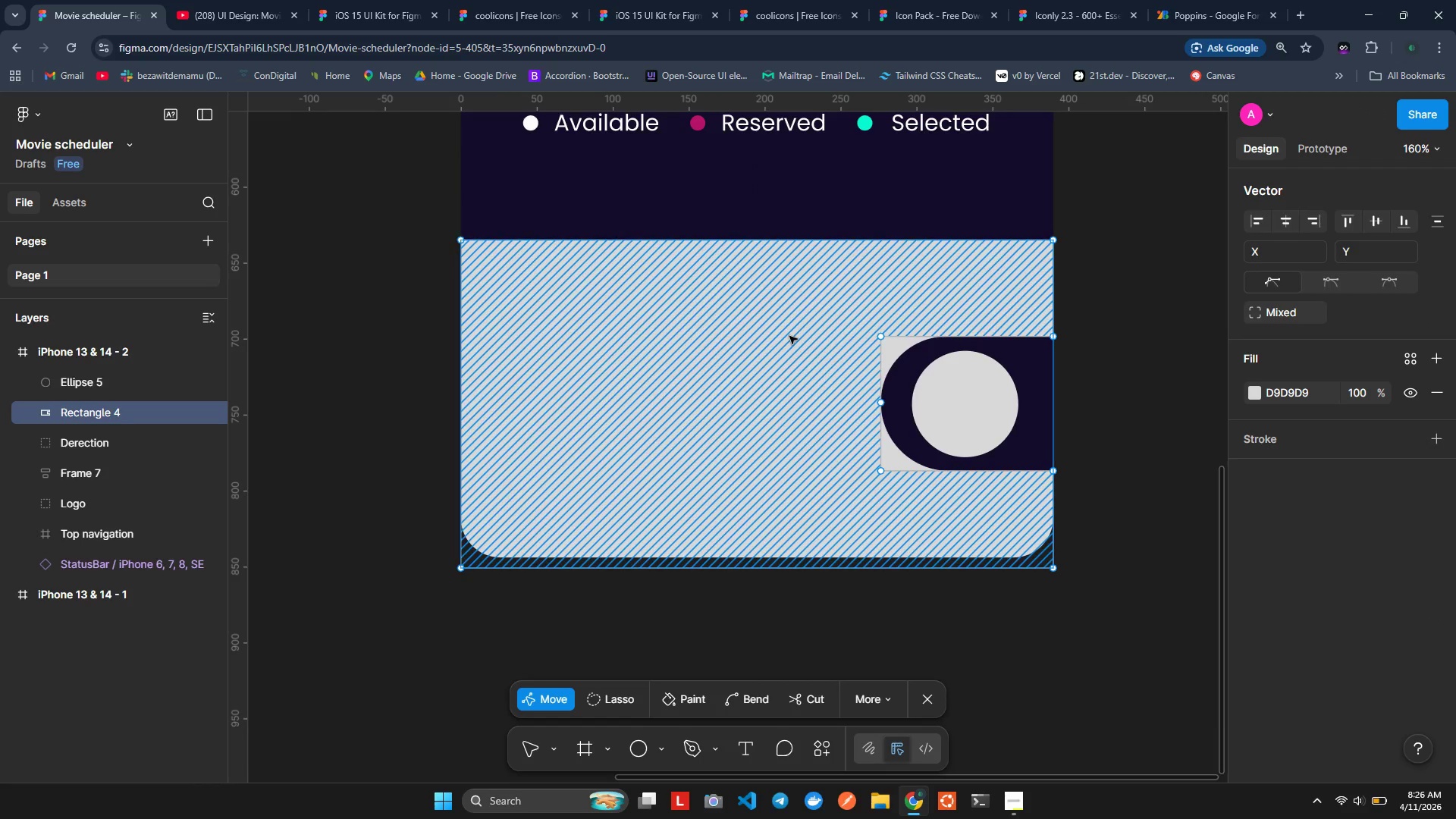 
double_click([789, 336])
 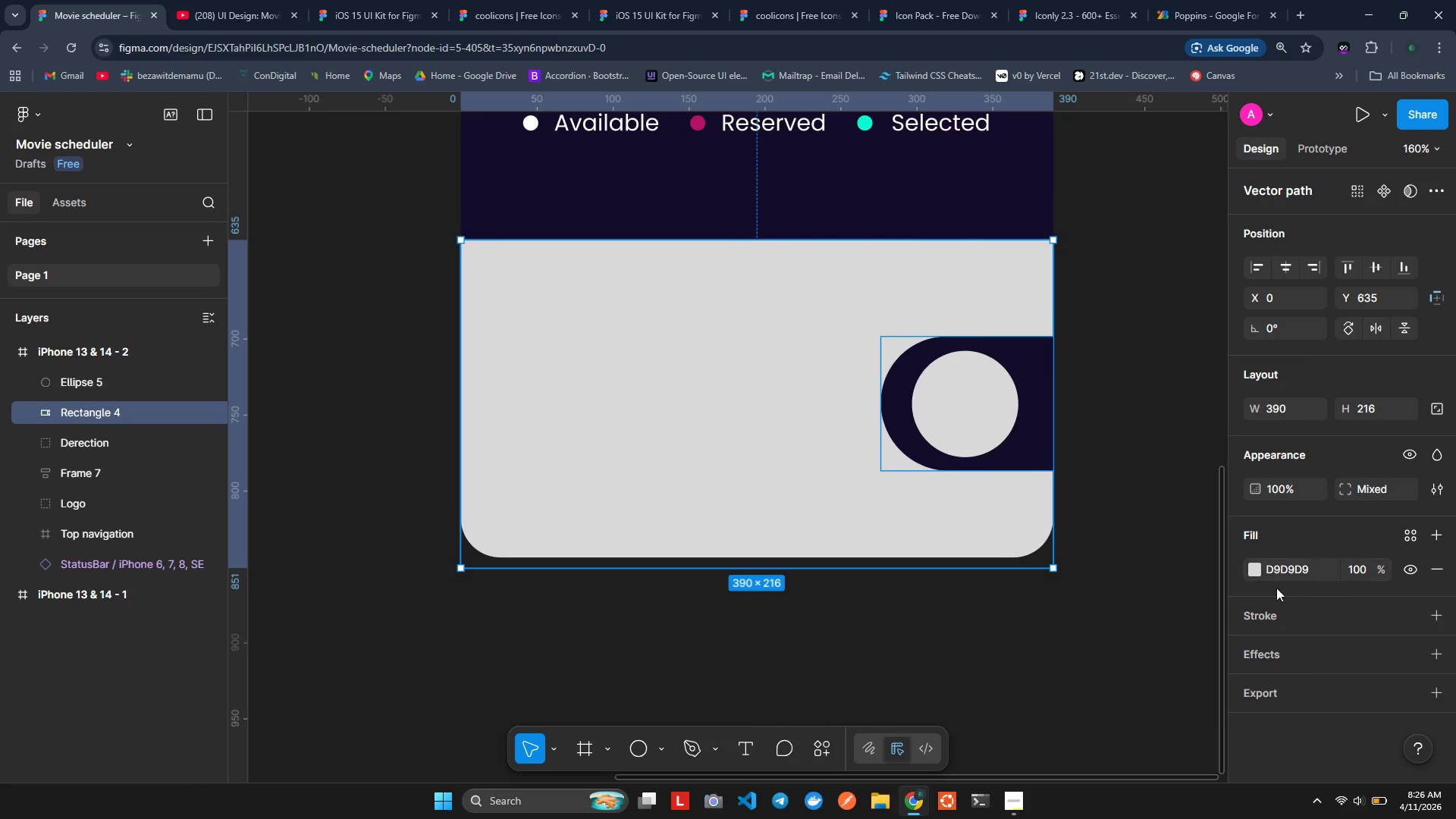 
left_click([1260, 569])
 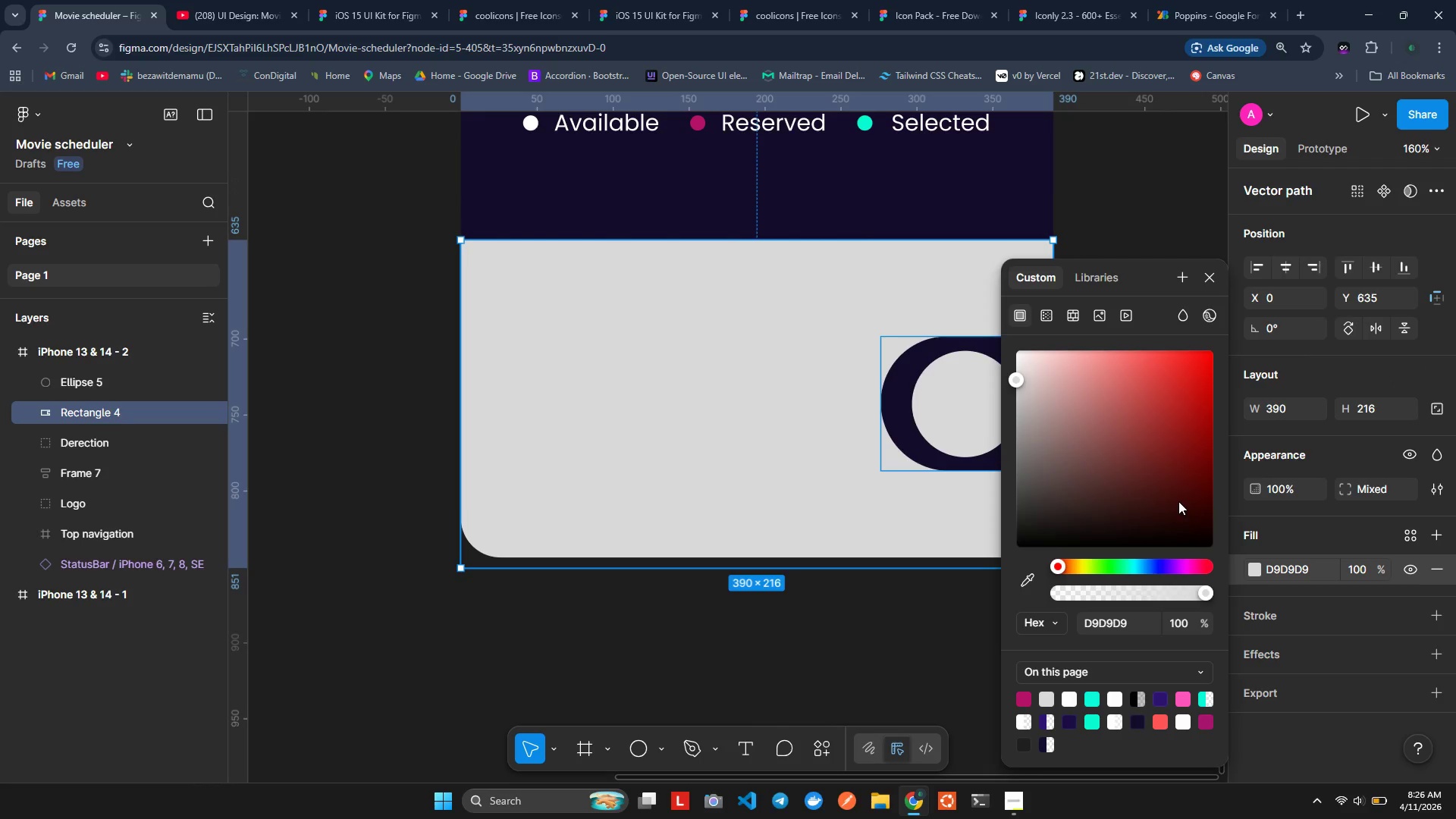 
left_click_drag(start_coordinate=[1121, 463], to_coordinate=[950, 317])
 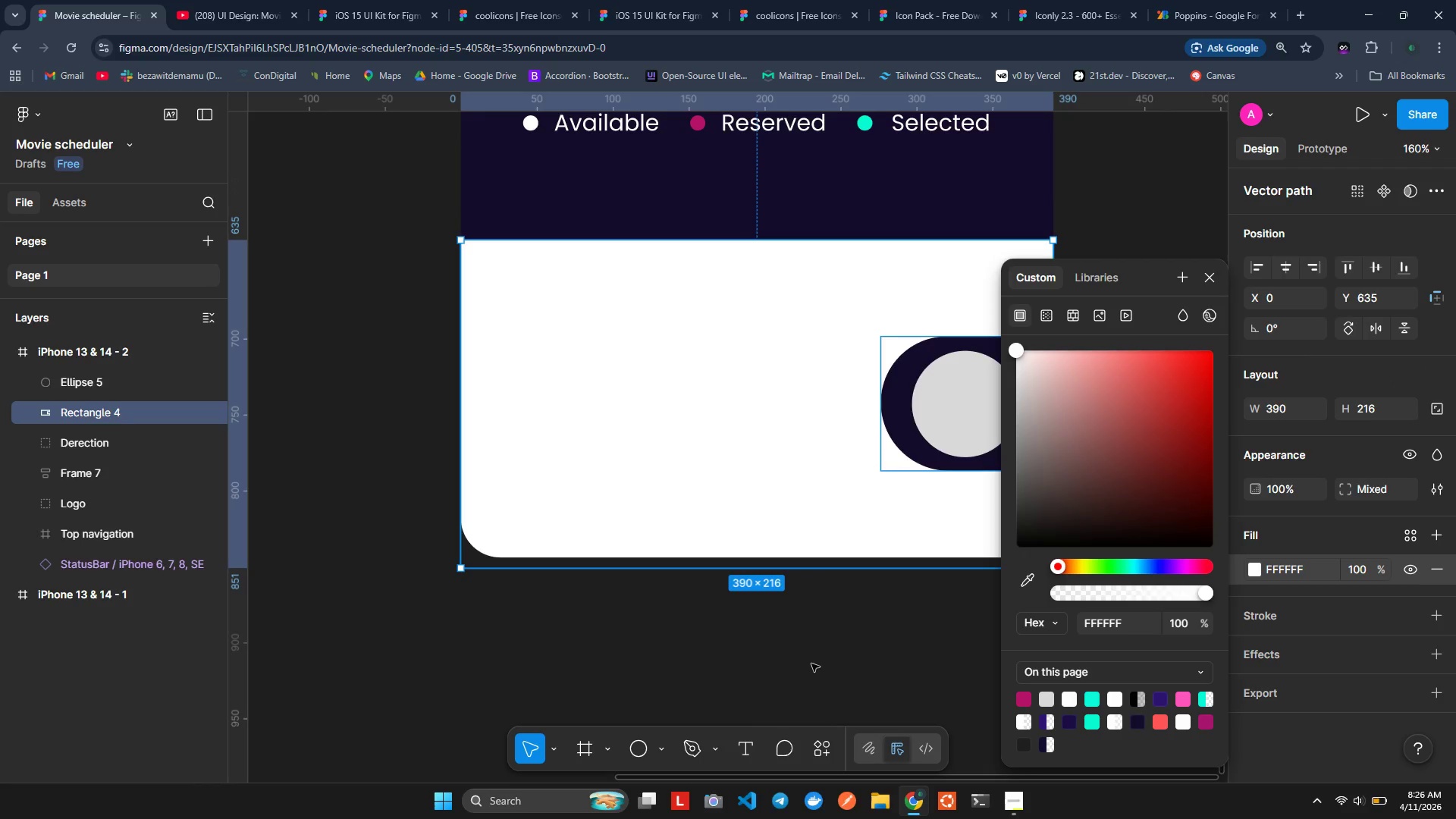 
left_click([811, 663])
 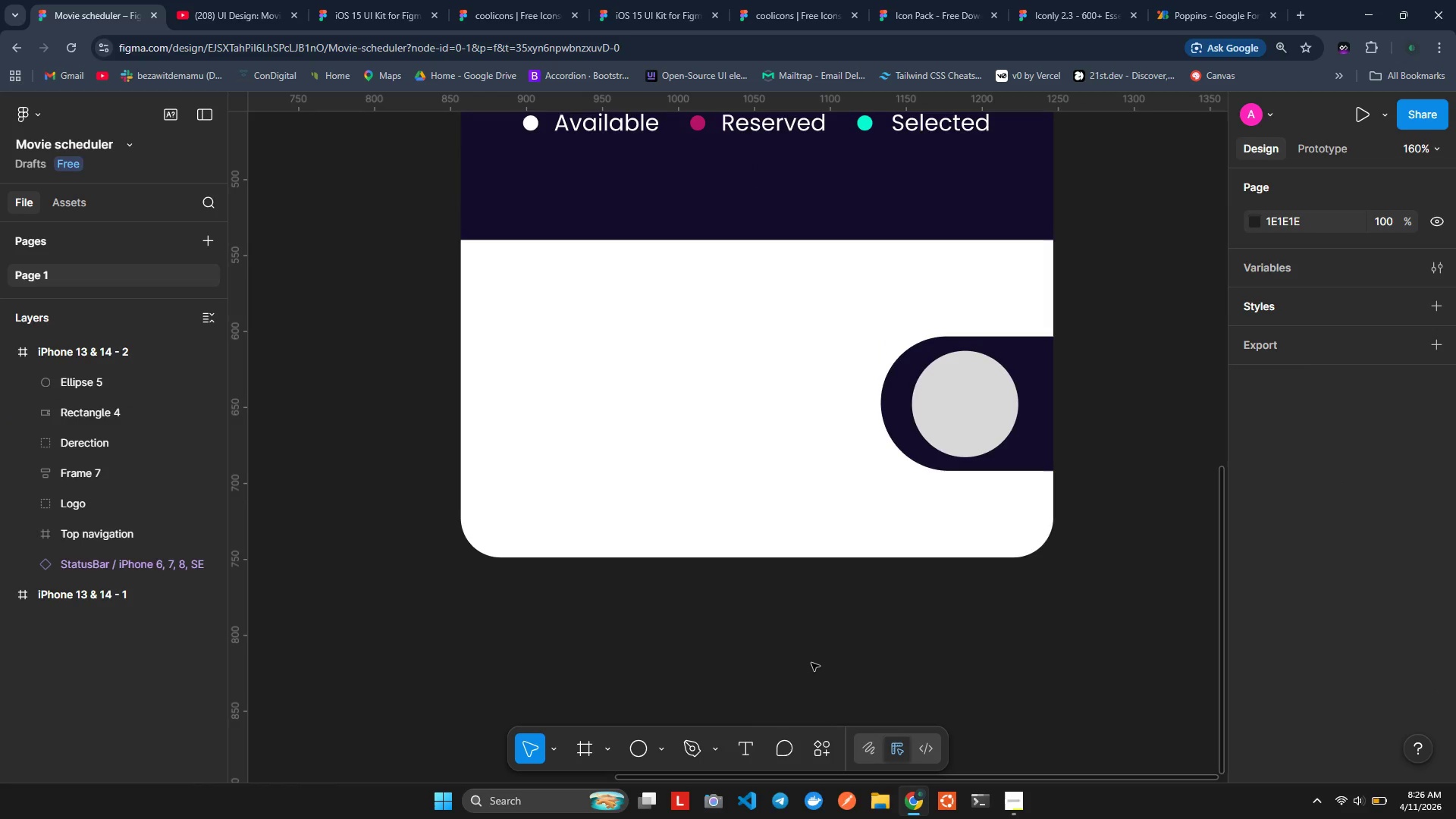 
wait(6.75)
 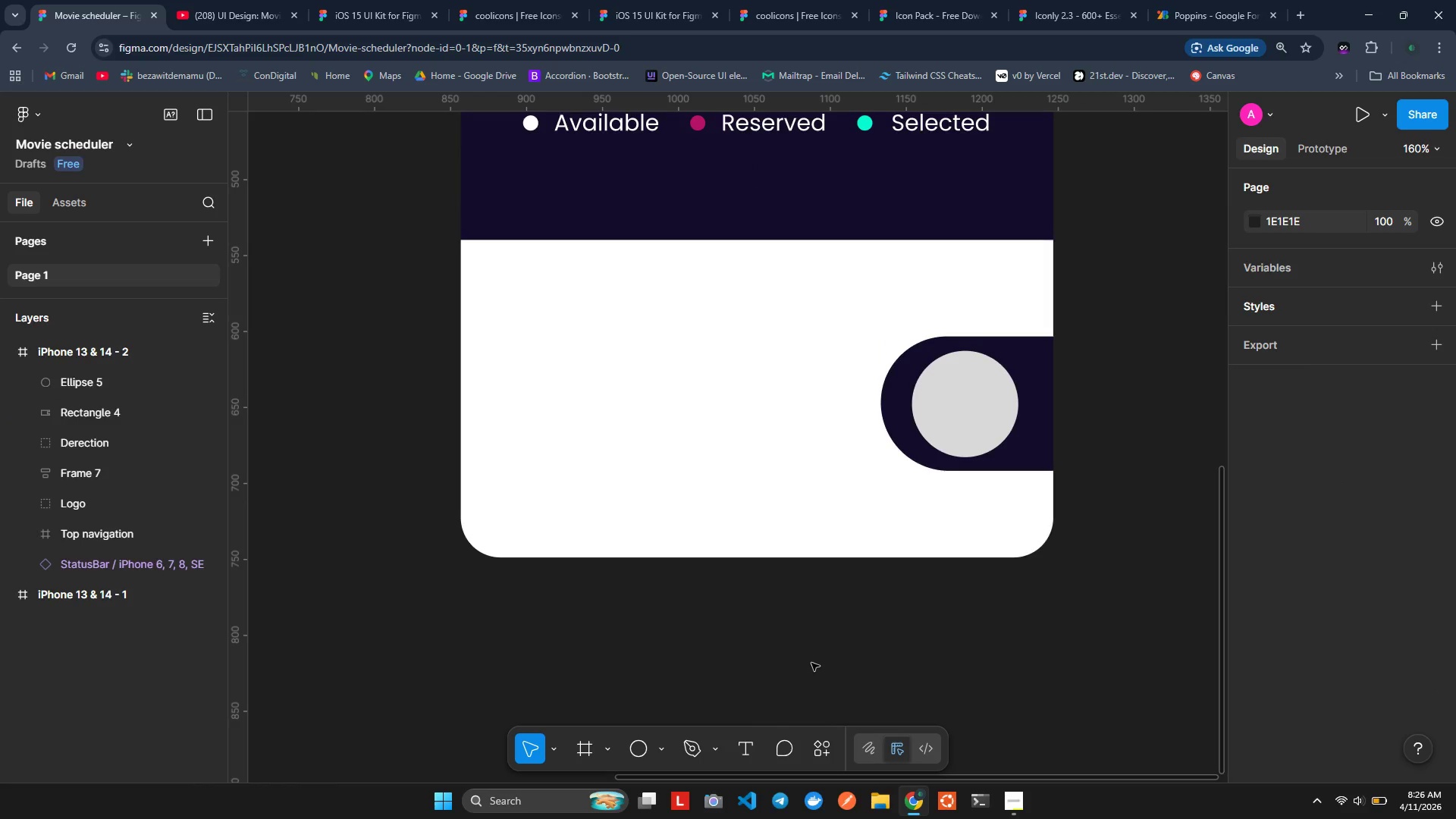 
left_click([746, 466])
 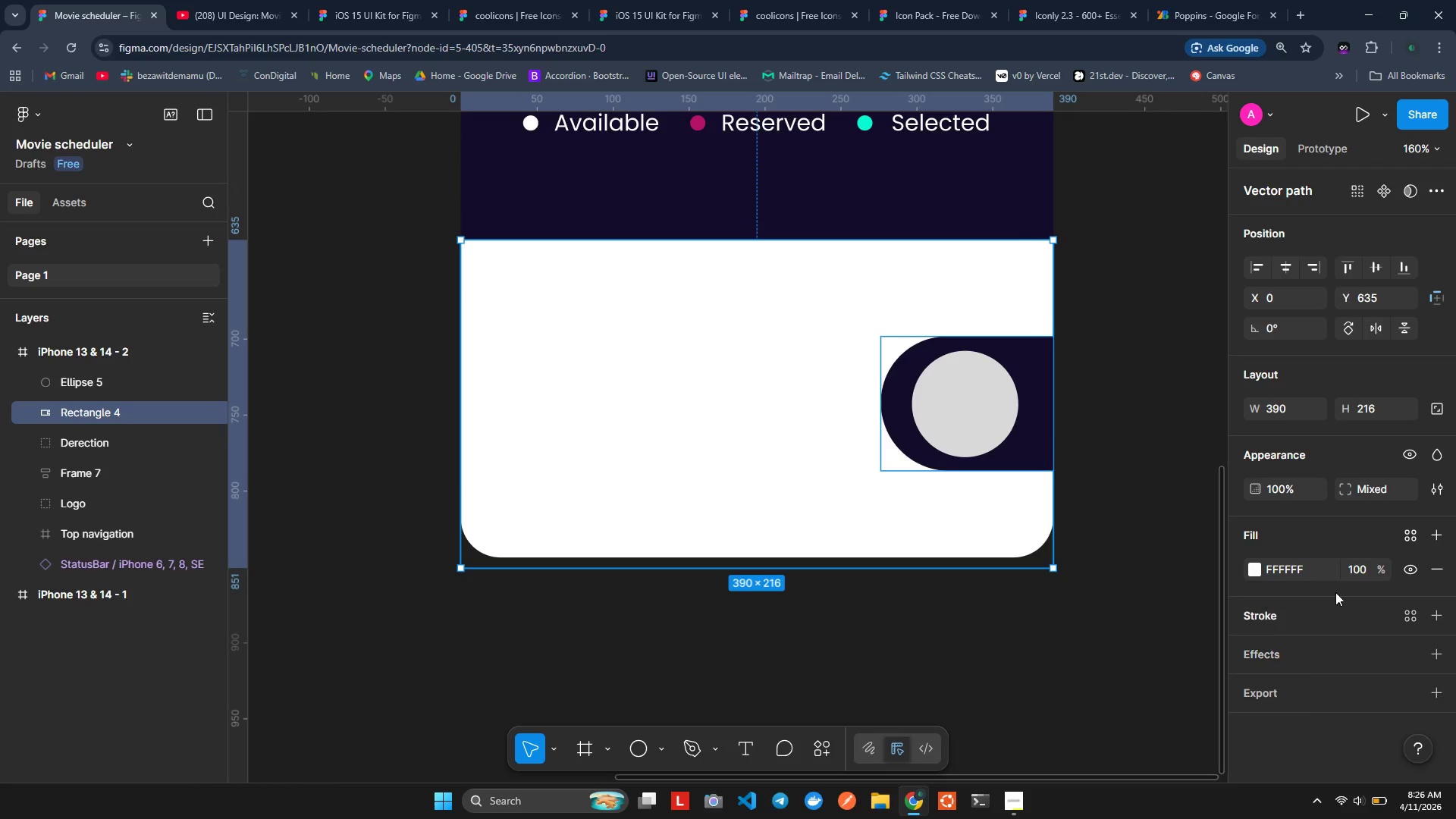 
left_click([1354, 573])
 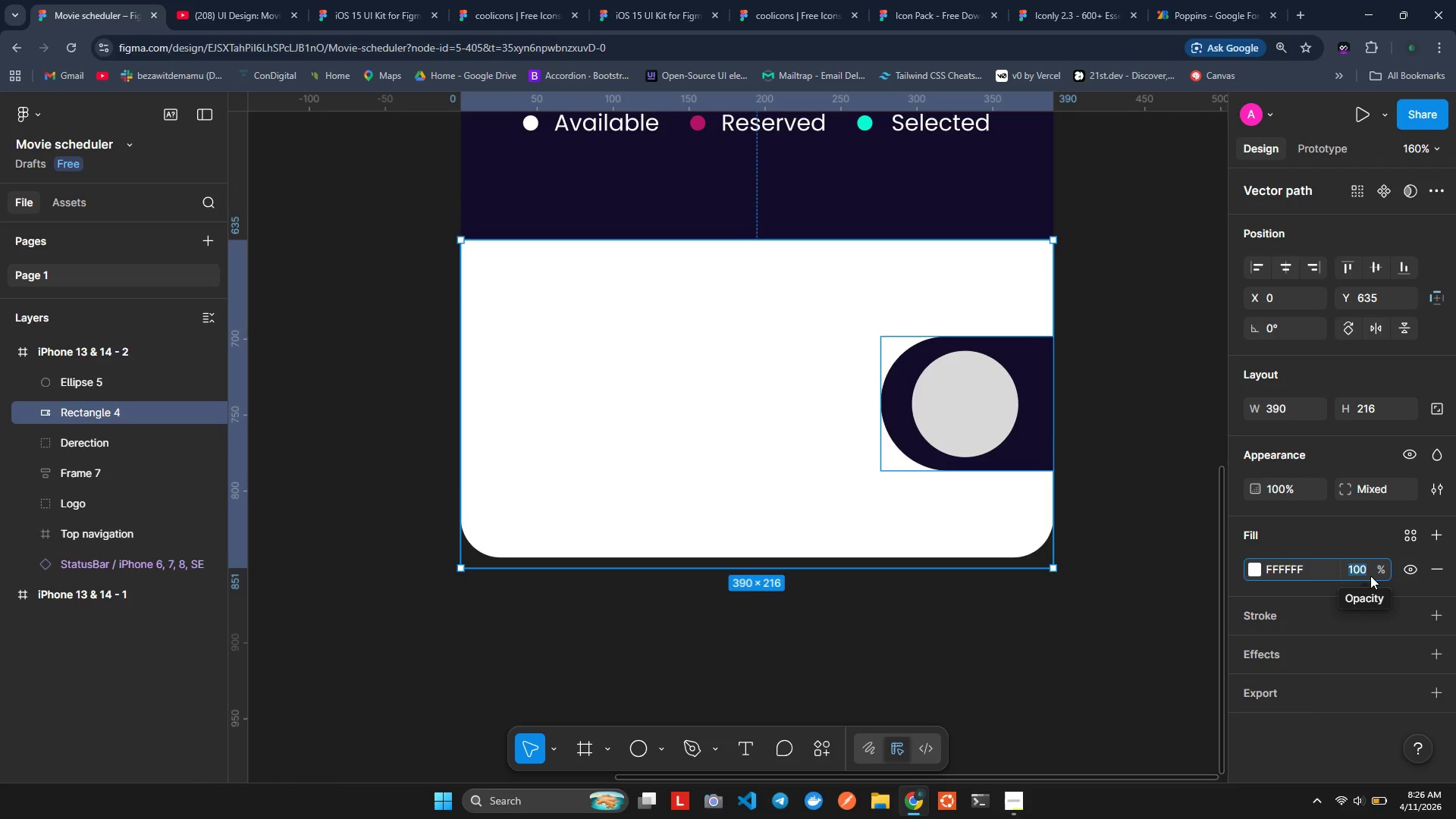 
type(60)
 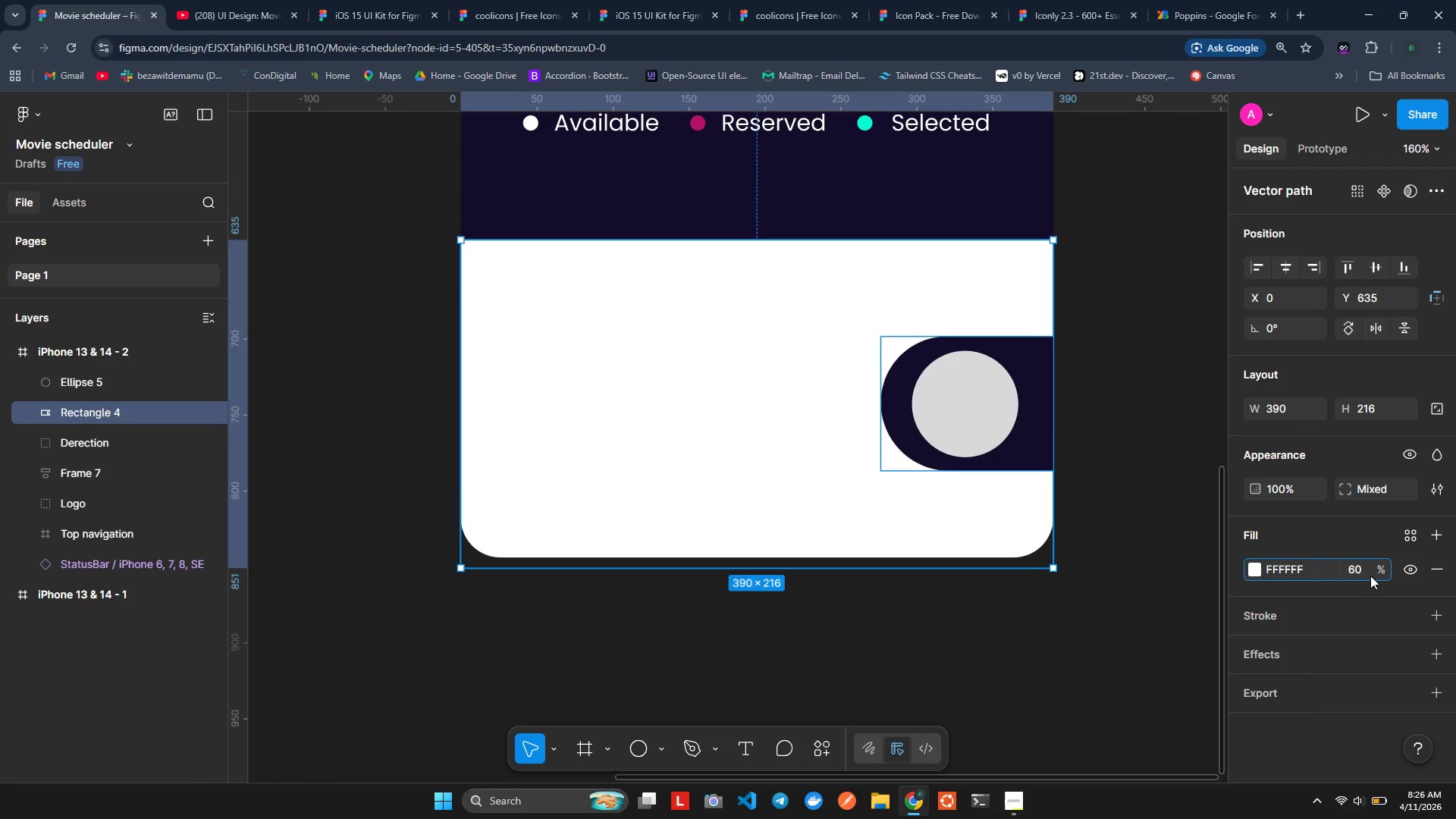 
key(Enter)
 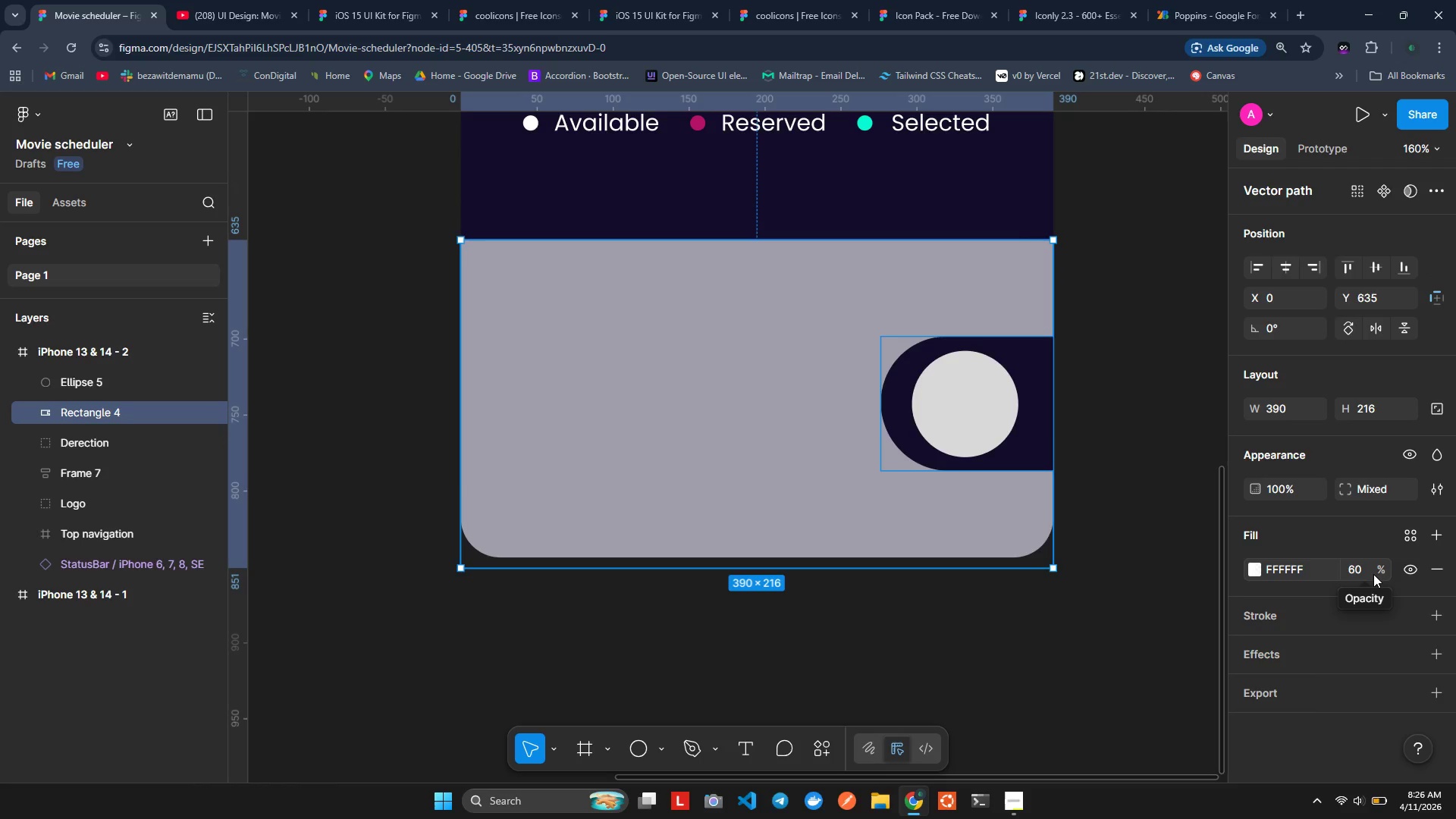 
wait(9.47)
 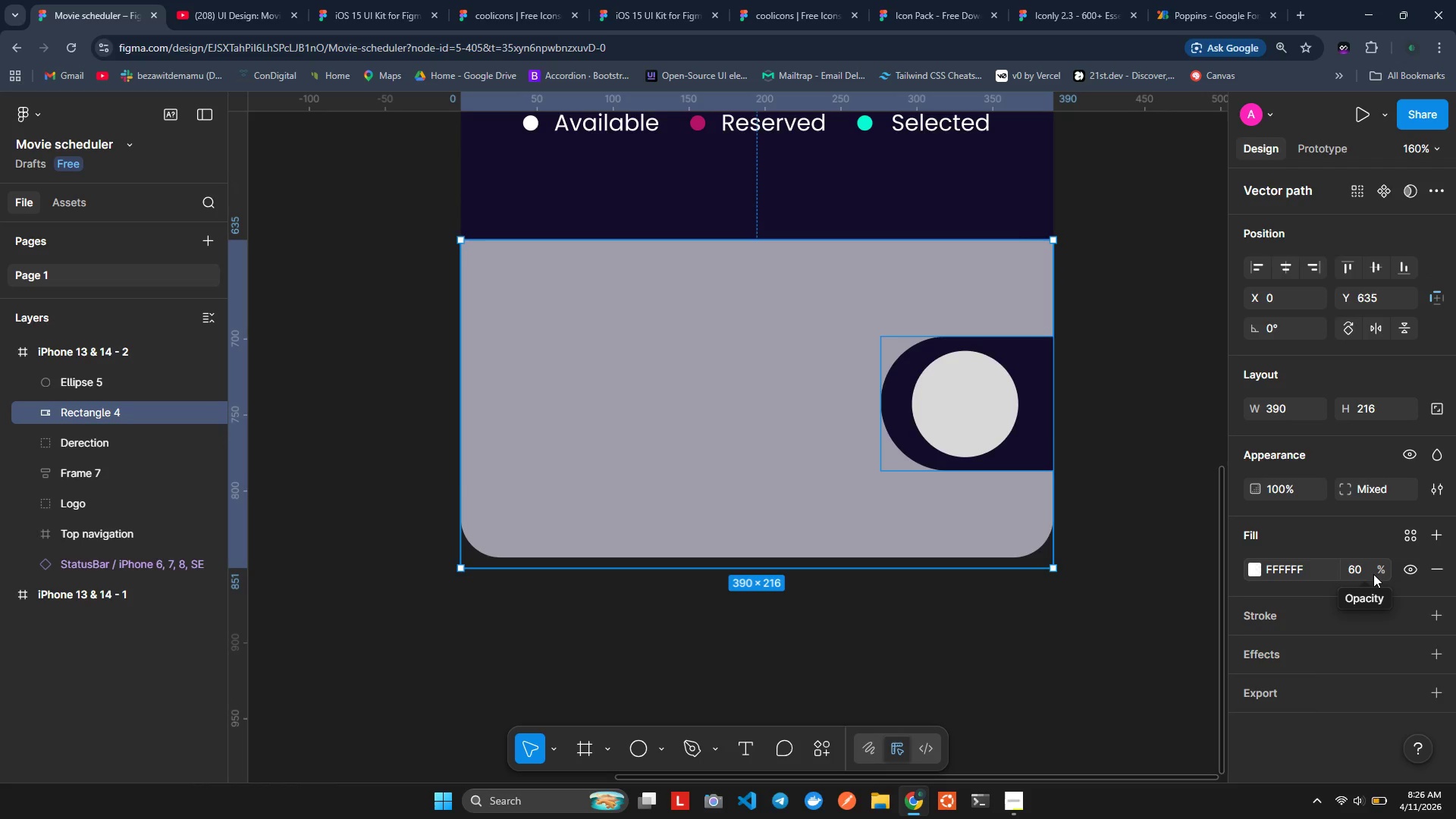 
hold_key(key=ShiftLeft, duration=0.73)
 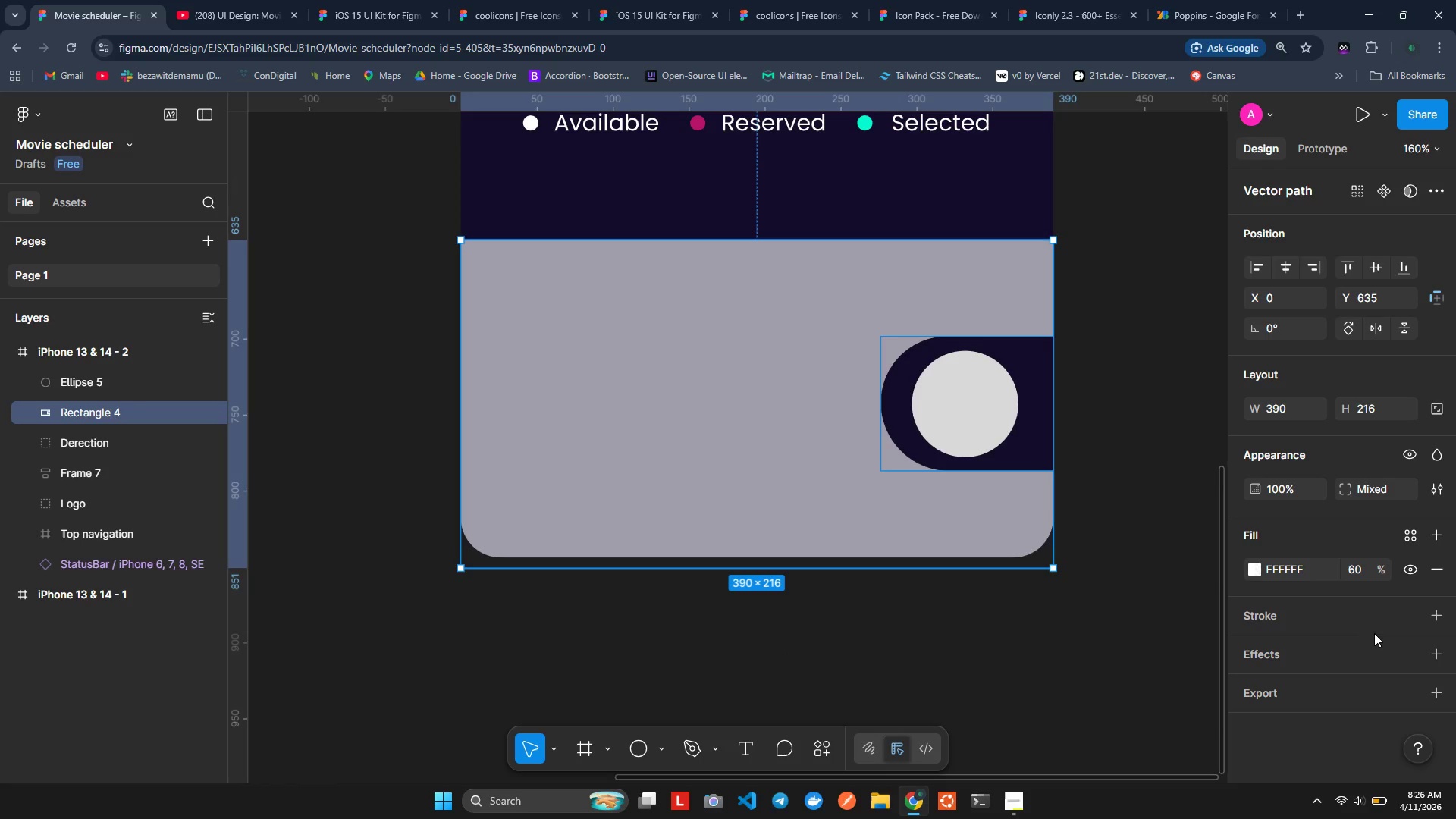 
hold_key(key=ShiftLeft, duration=0.69)
 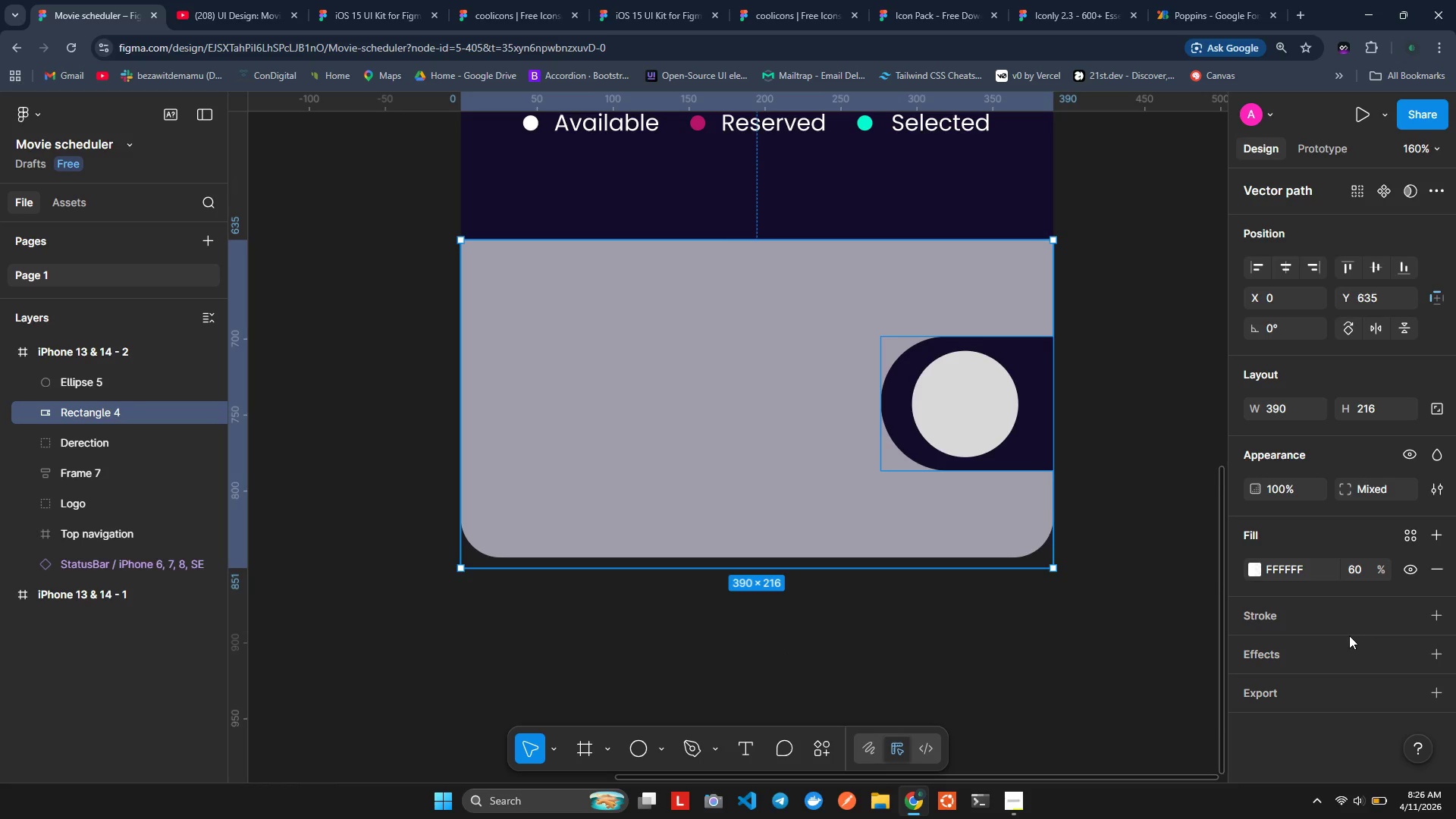 
scroll: coordinate [1374, 633], scroll_direction: down, amount: 3.0
 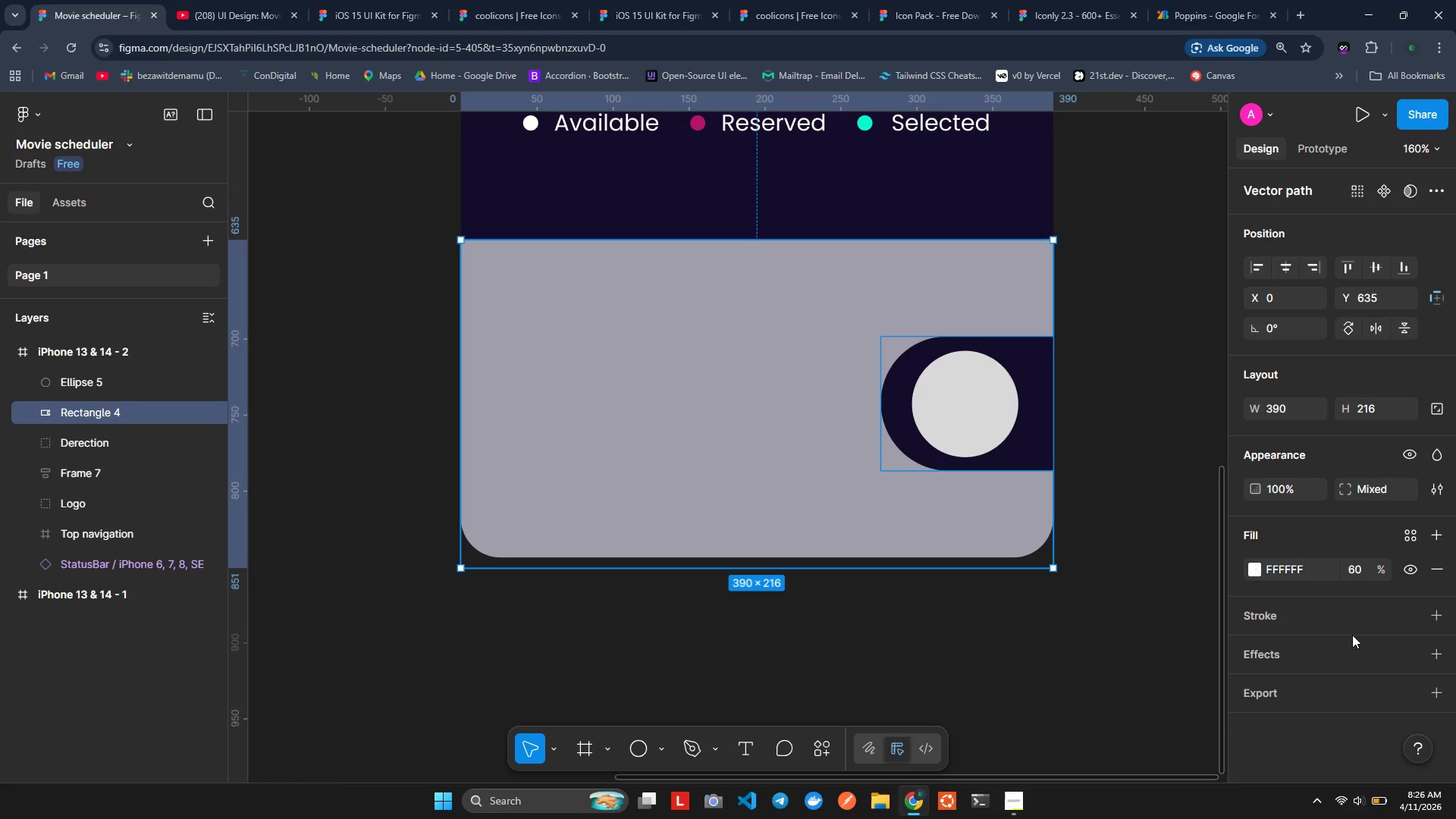 
hold_key(key=ShiftLeft, duration=0.61)
scroll: coordinate [1324, 631], scroll_direction: down, amount: 1.0
 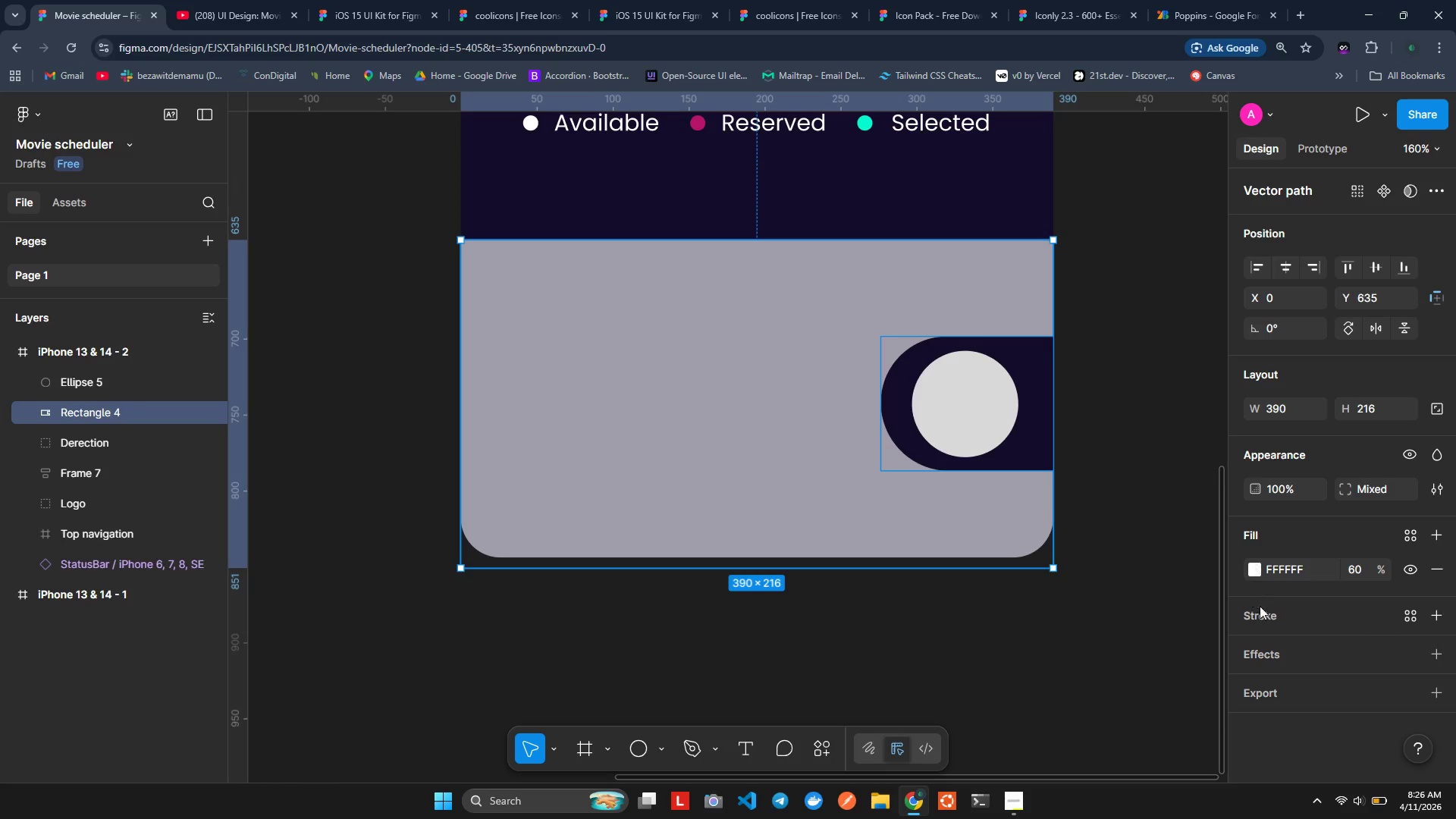 
left_click([1273, 619])
 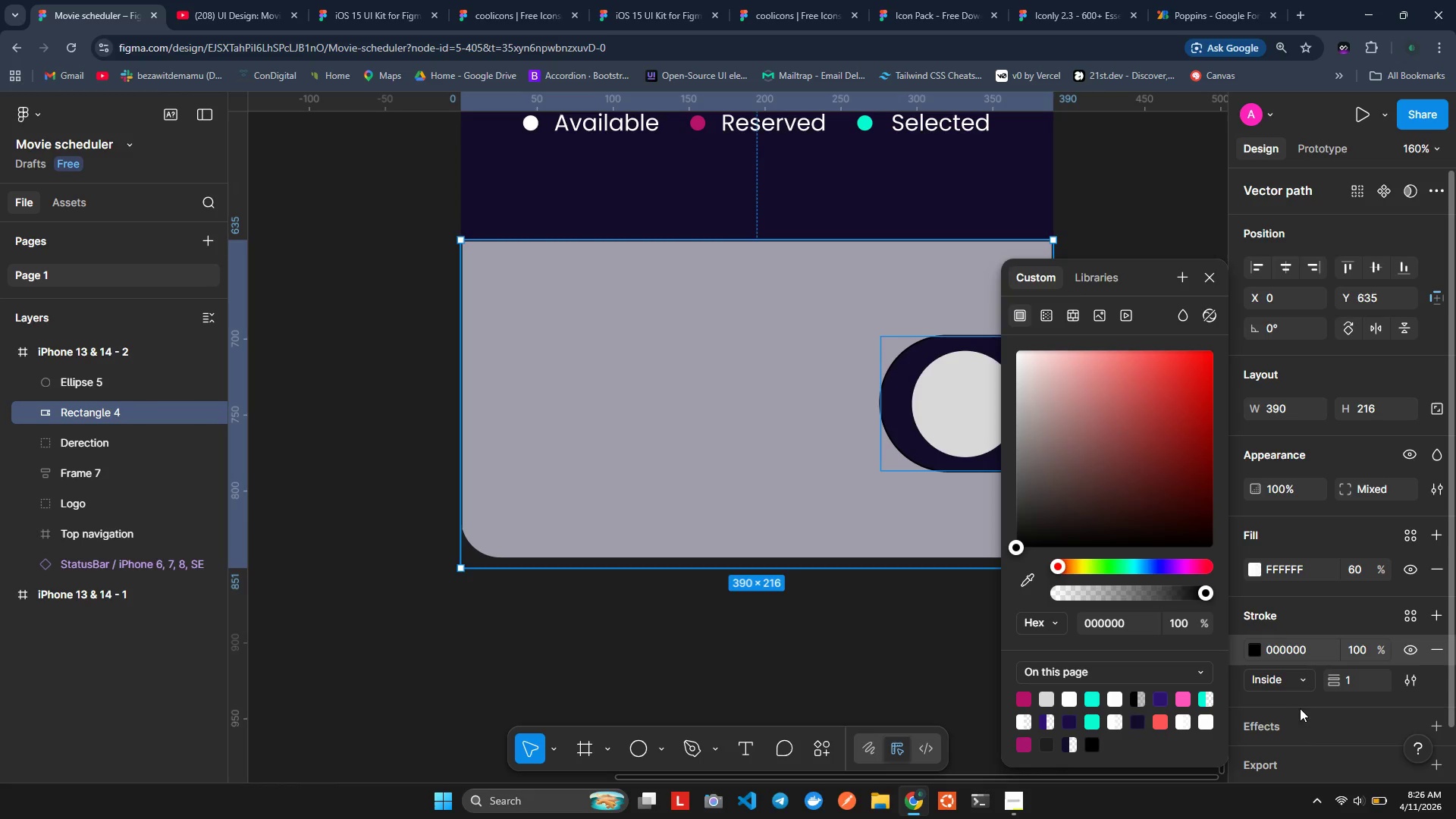 
left_click([1253, 649])
 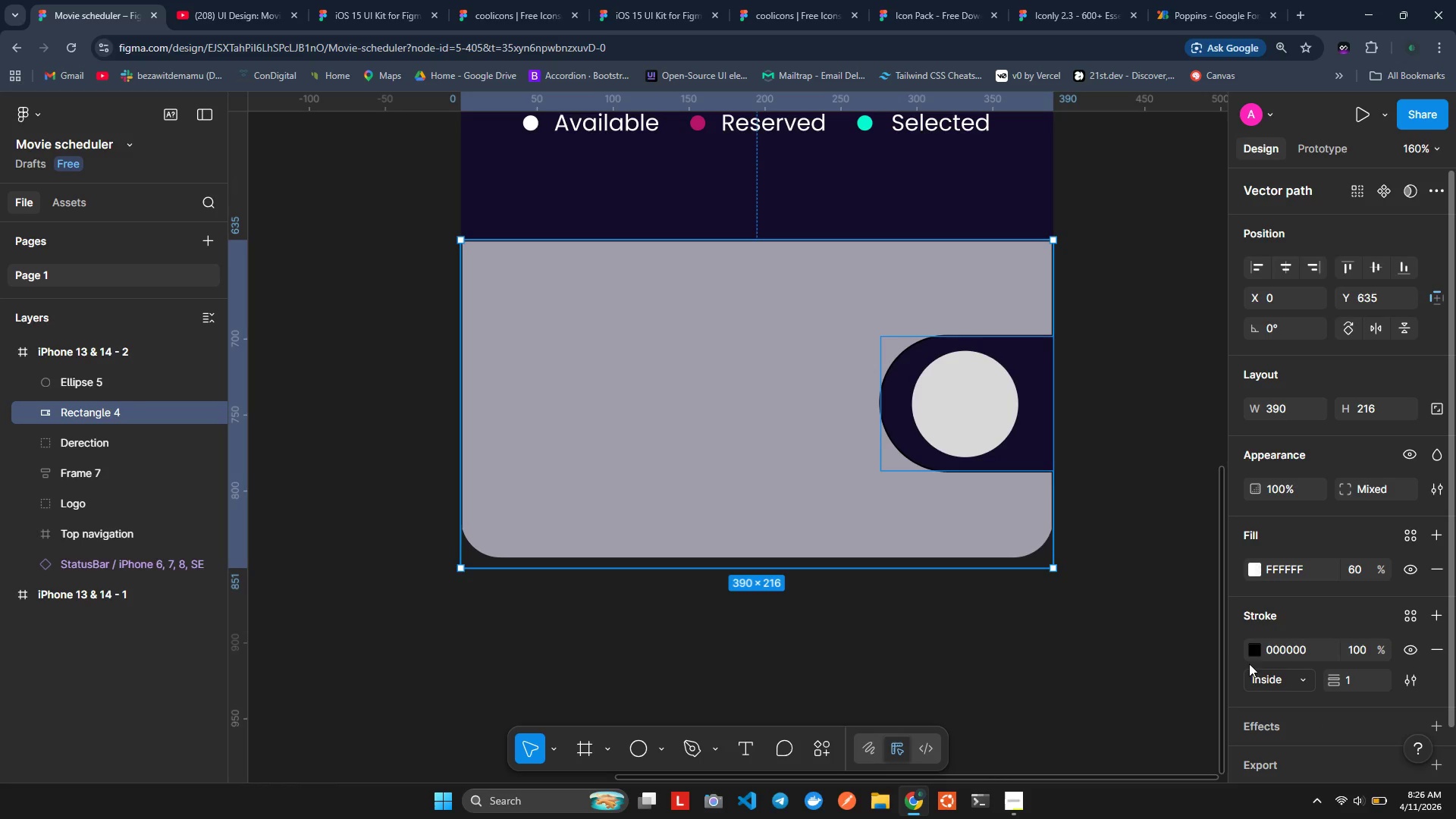 
left_click([1256, 659])
 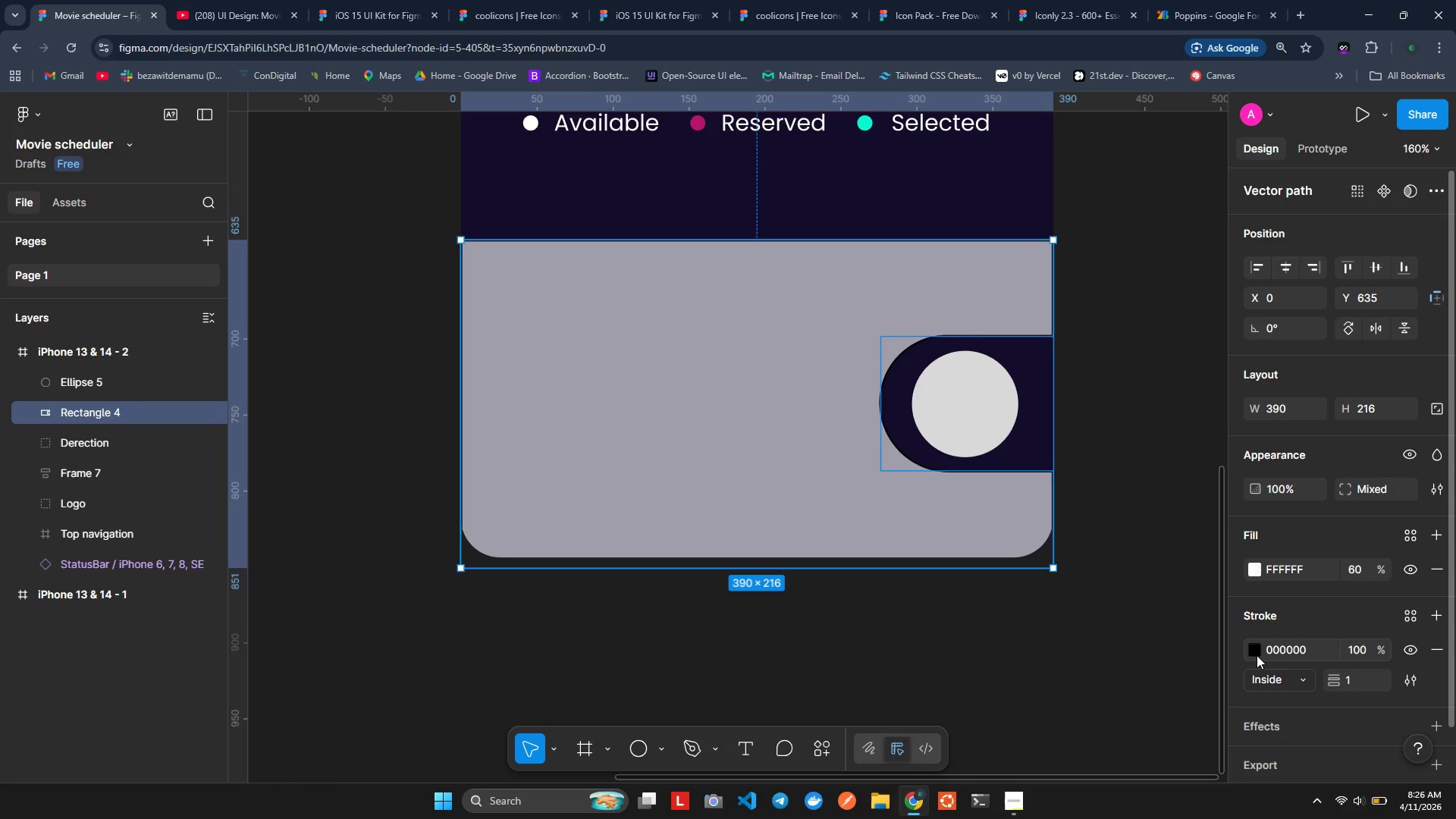 
left_click([1257, 655])
 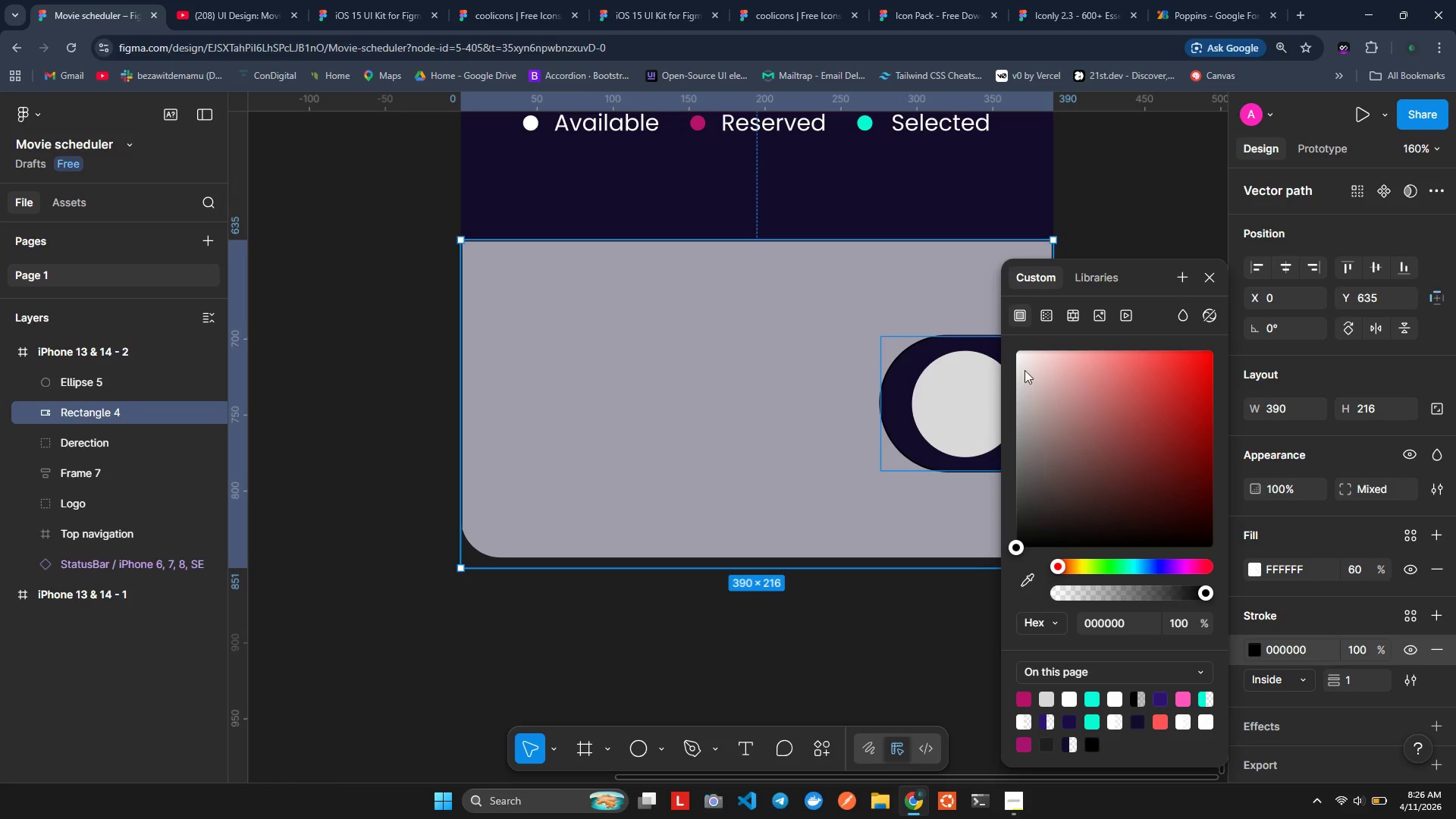 
left_click([1046, 313])
 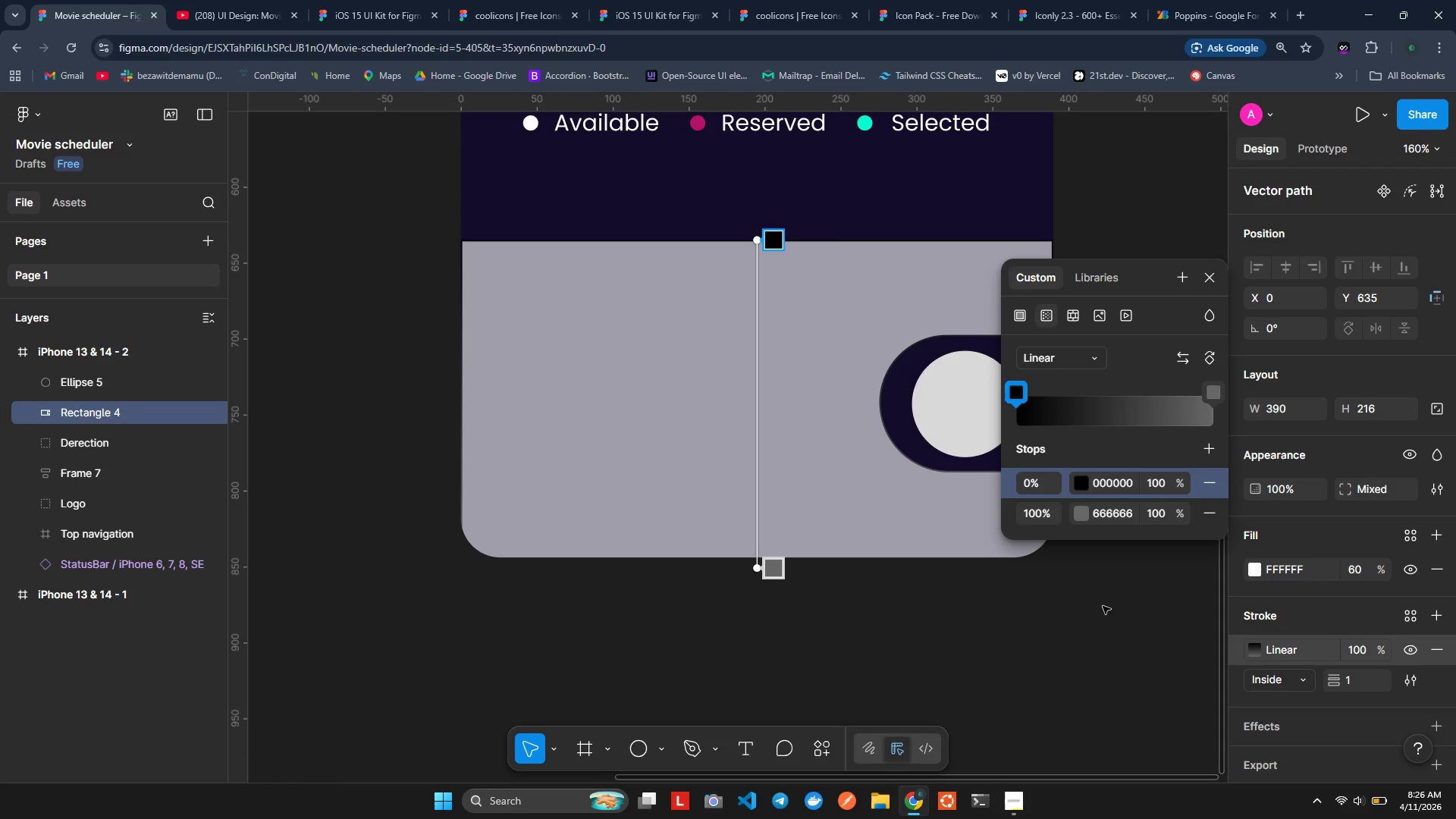 
wait(9.23)
 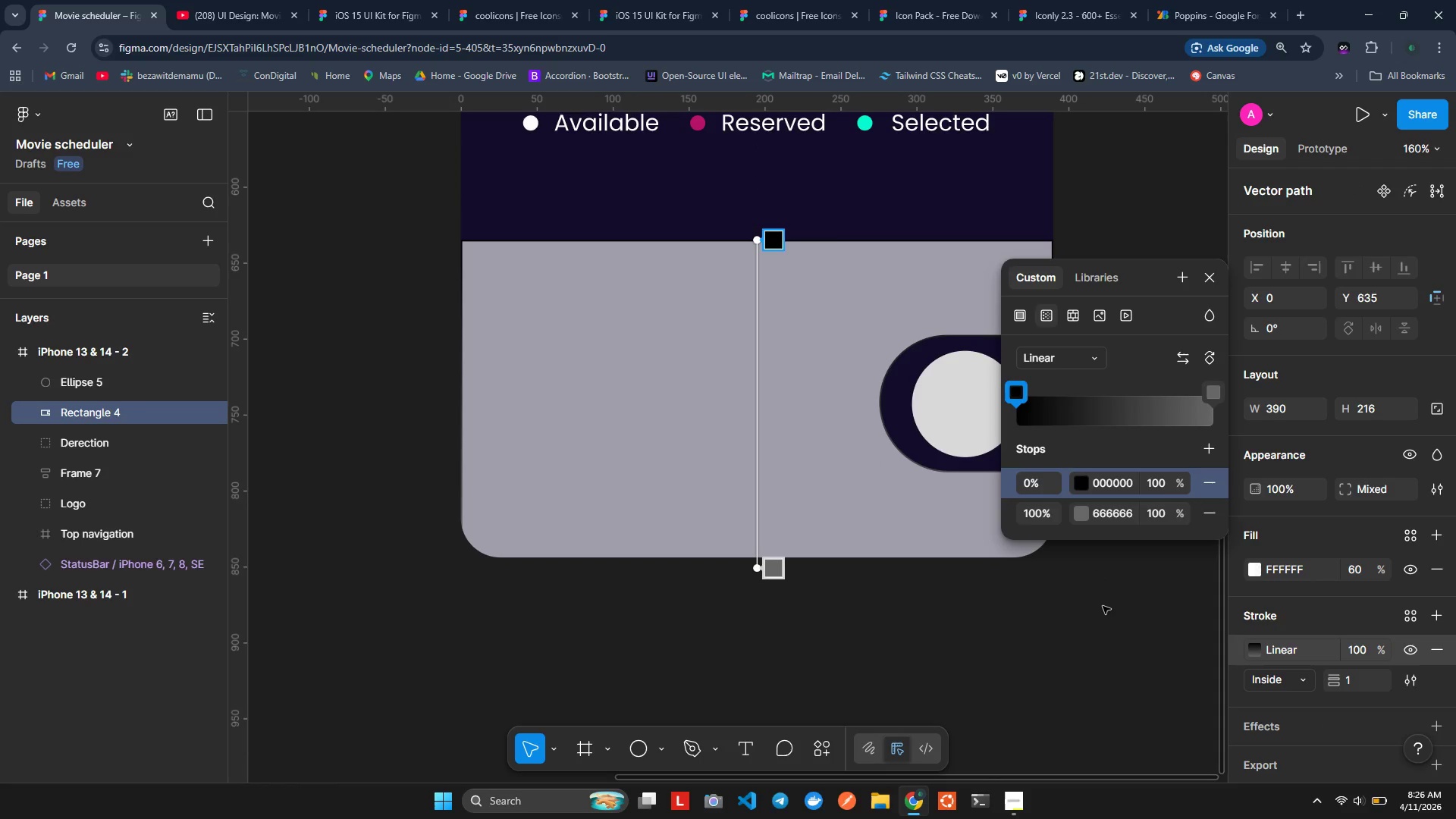 
left_click([1085, 484])
 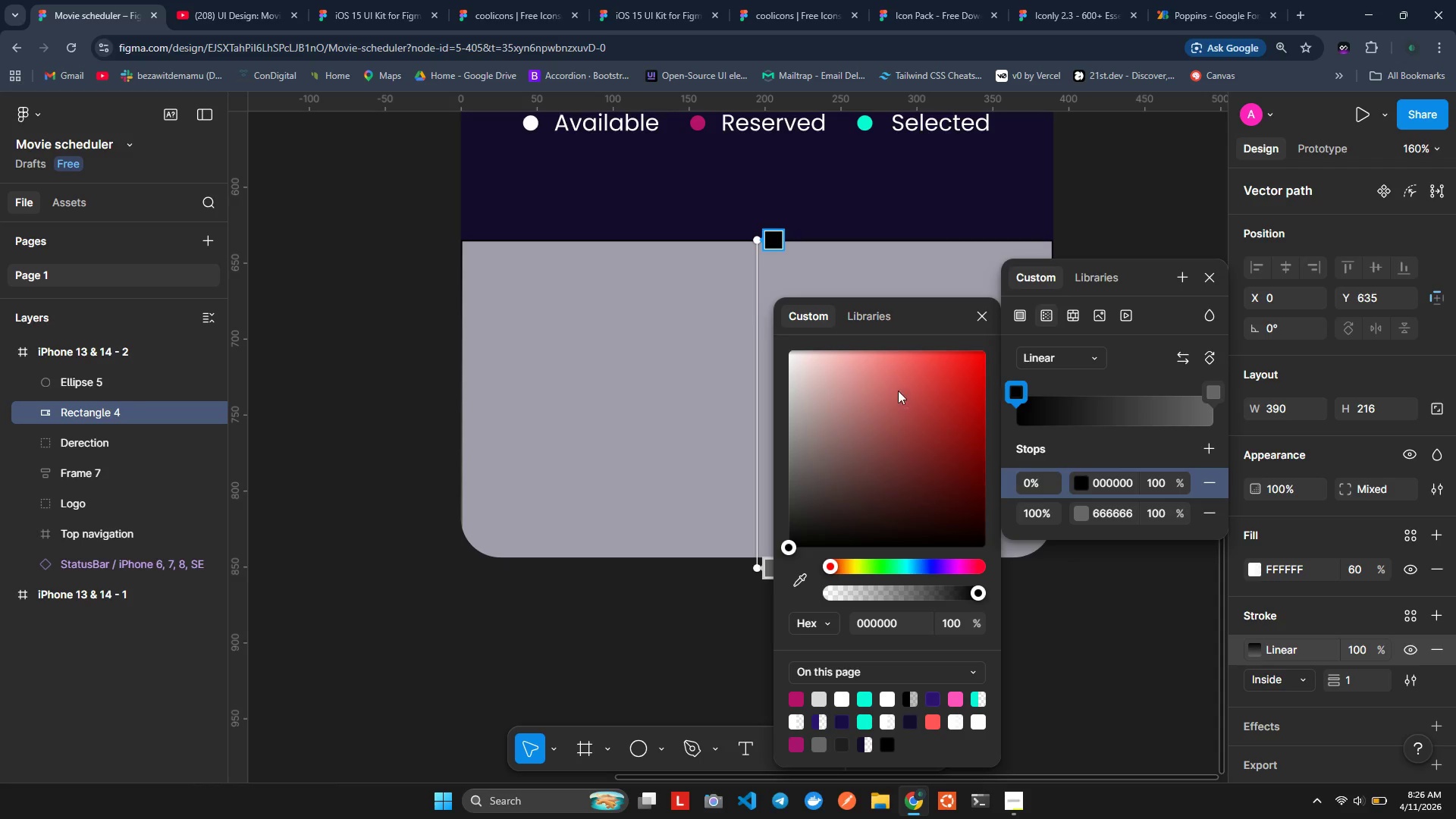 
left_click_drag(start_coordinate=[882, 378], to_coordinate=[739, 336])
 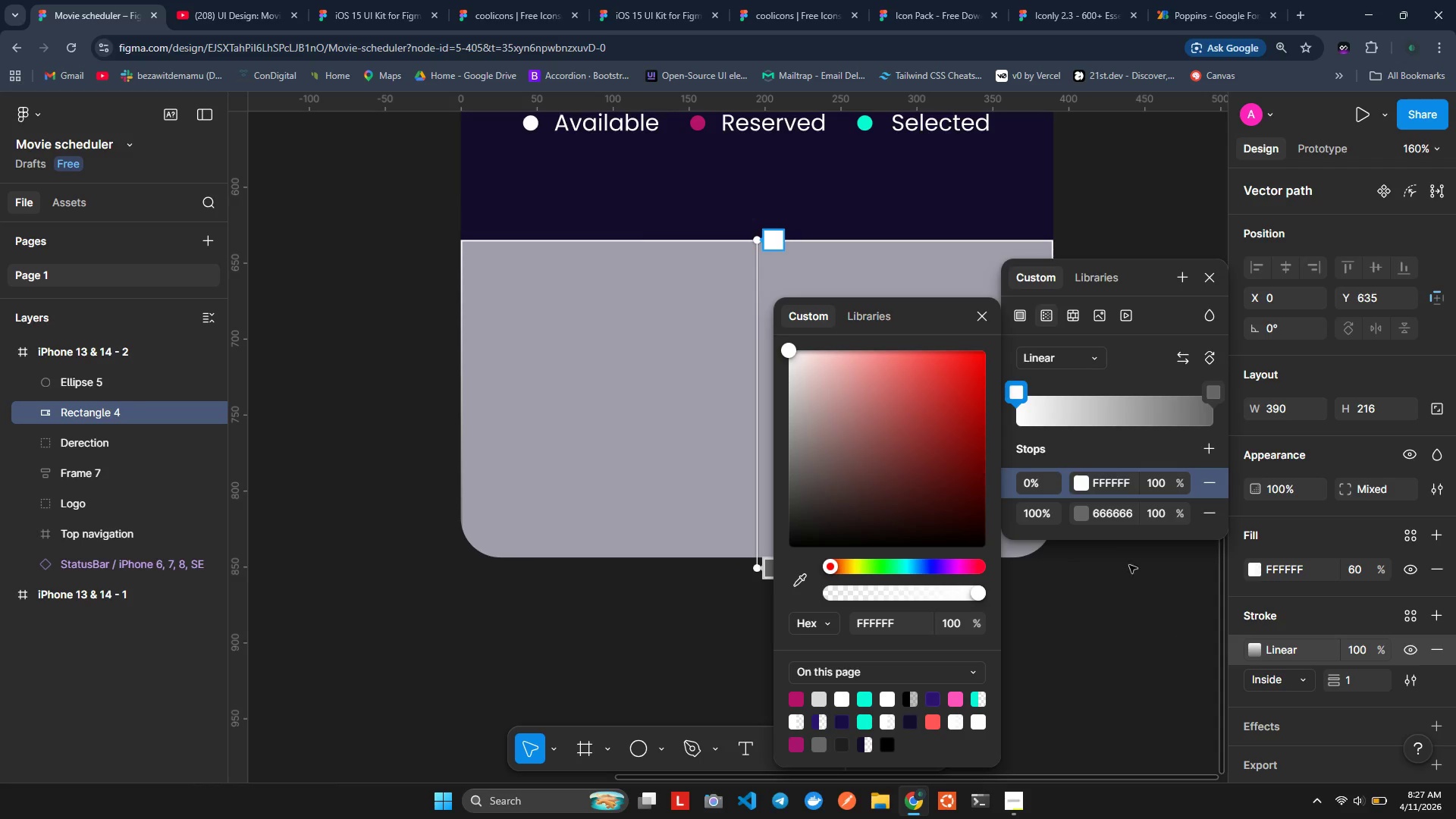 
wait(6.03)
 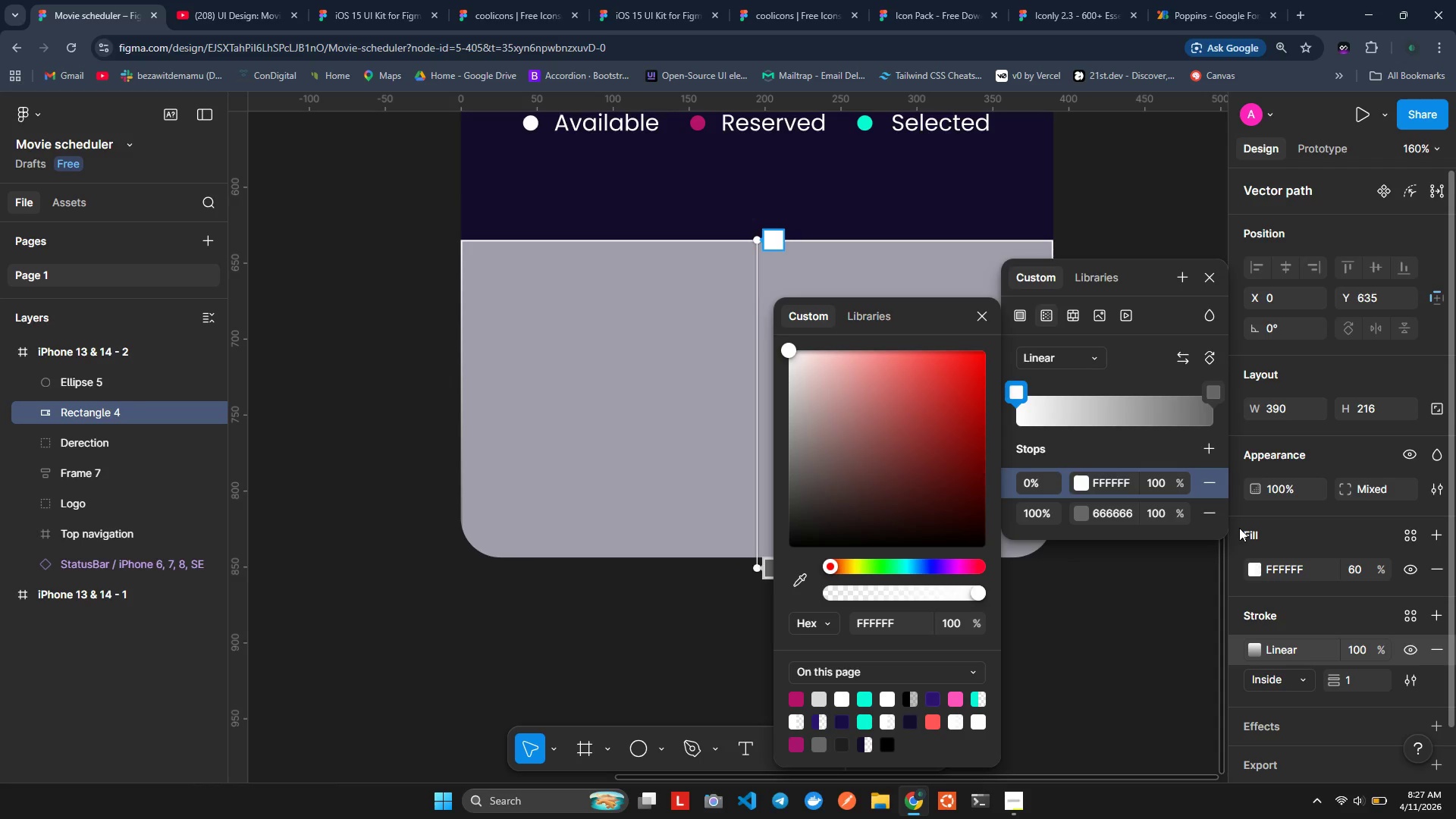 
left_click([1161, 508])
 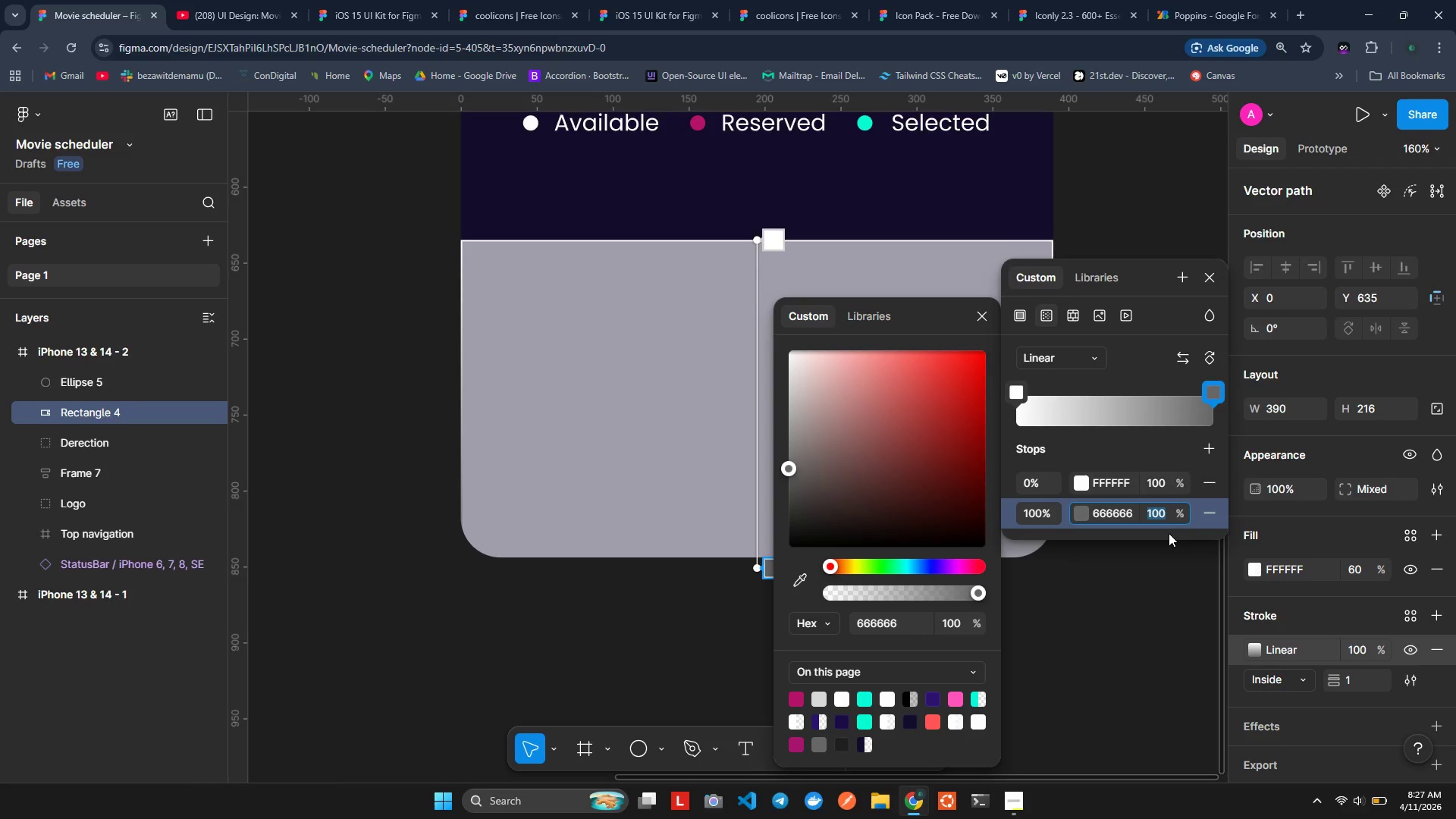 
key(0)
 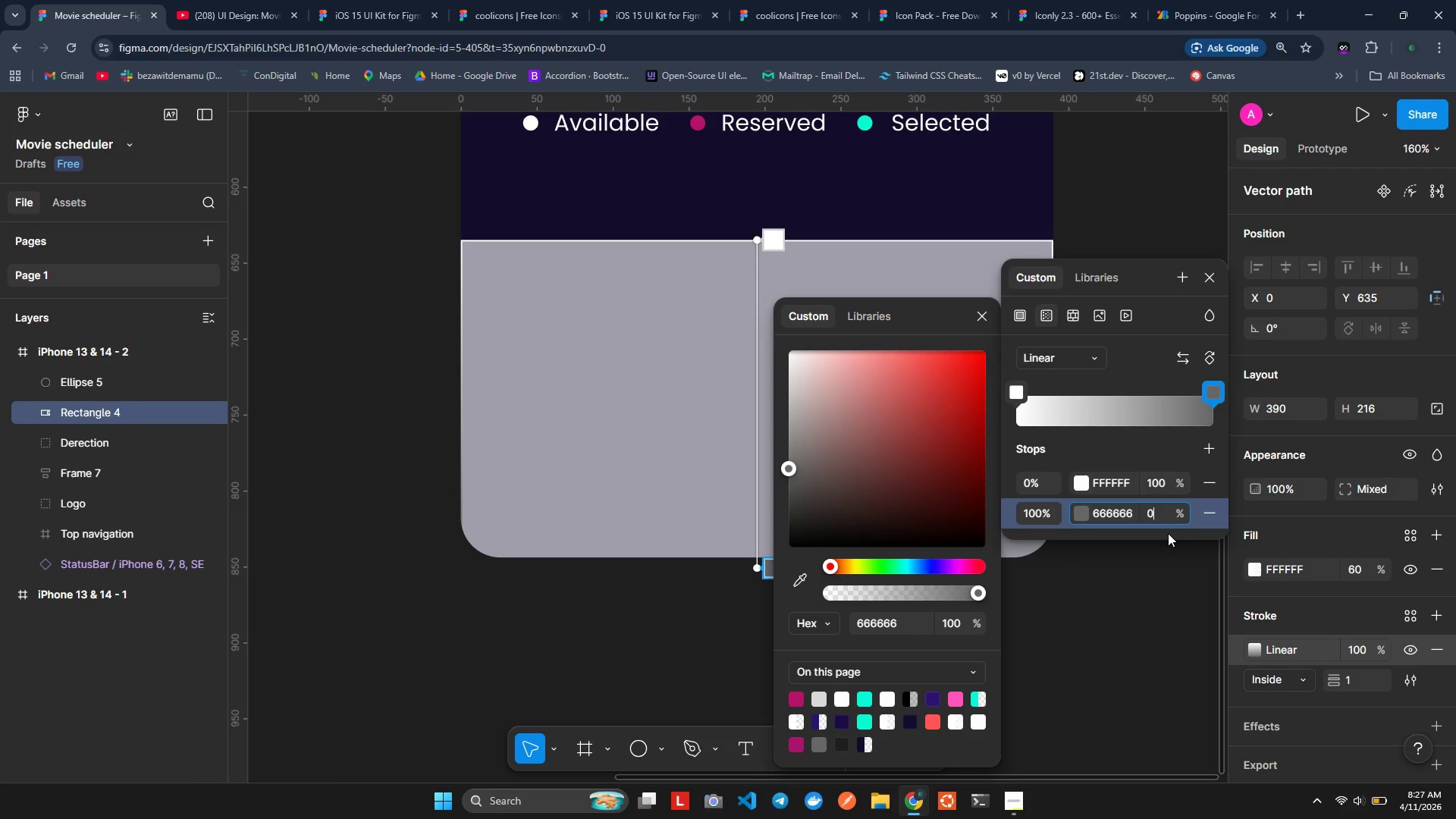 
key(Enter)
 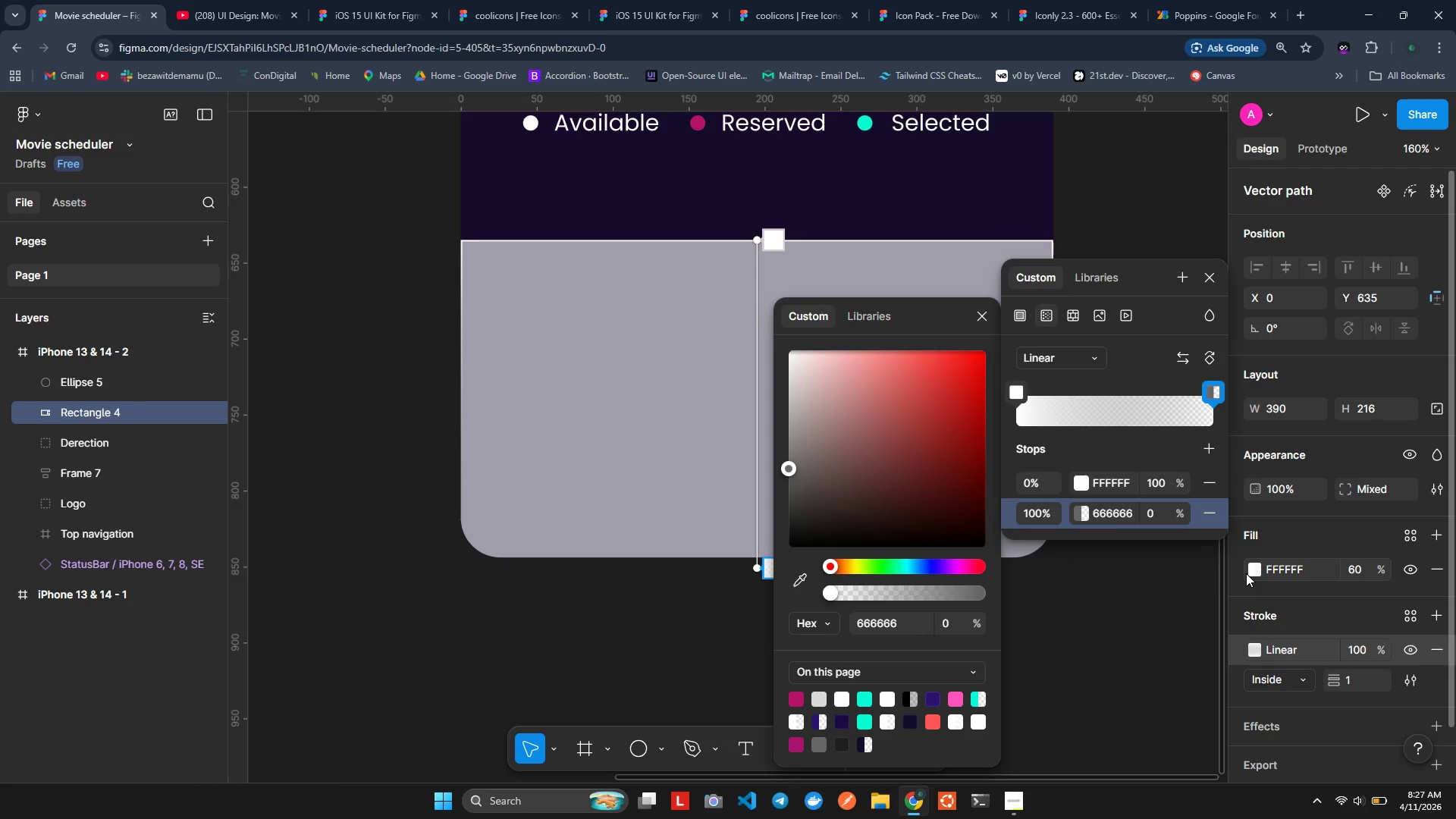 
wait(7.62)
 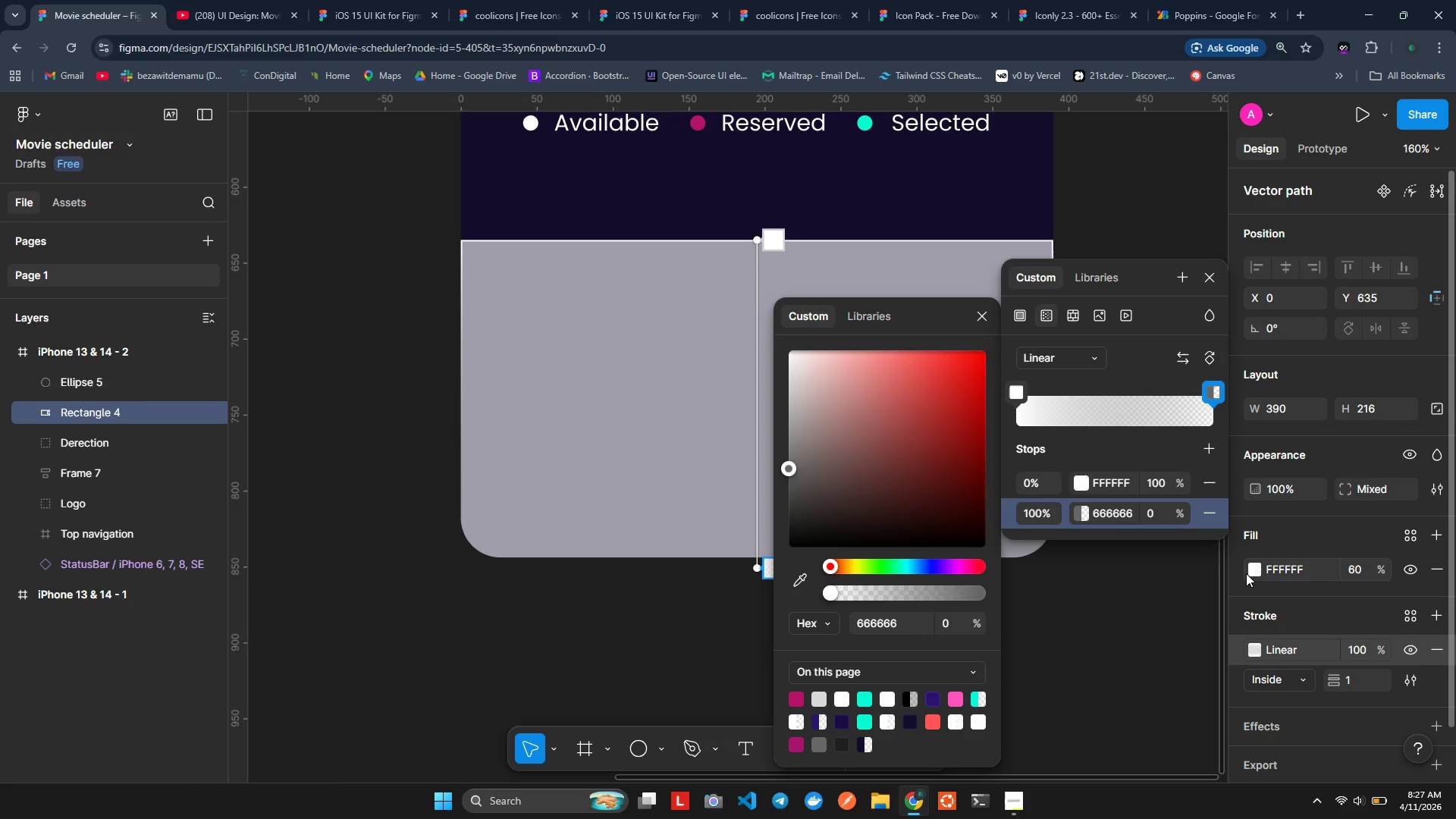 
left_click_drag(start_coordinate=[755, 569], to_coordinate=[759, 287])
 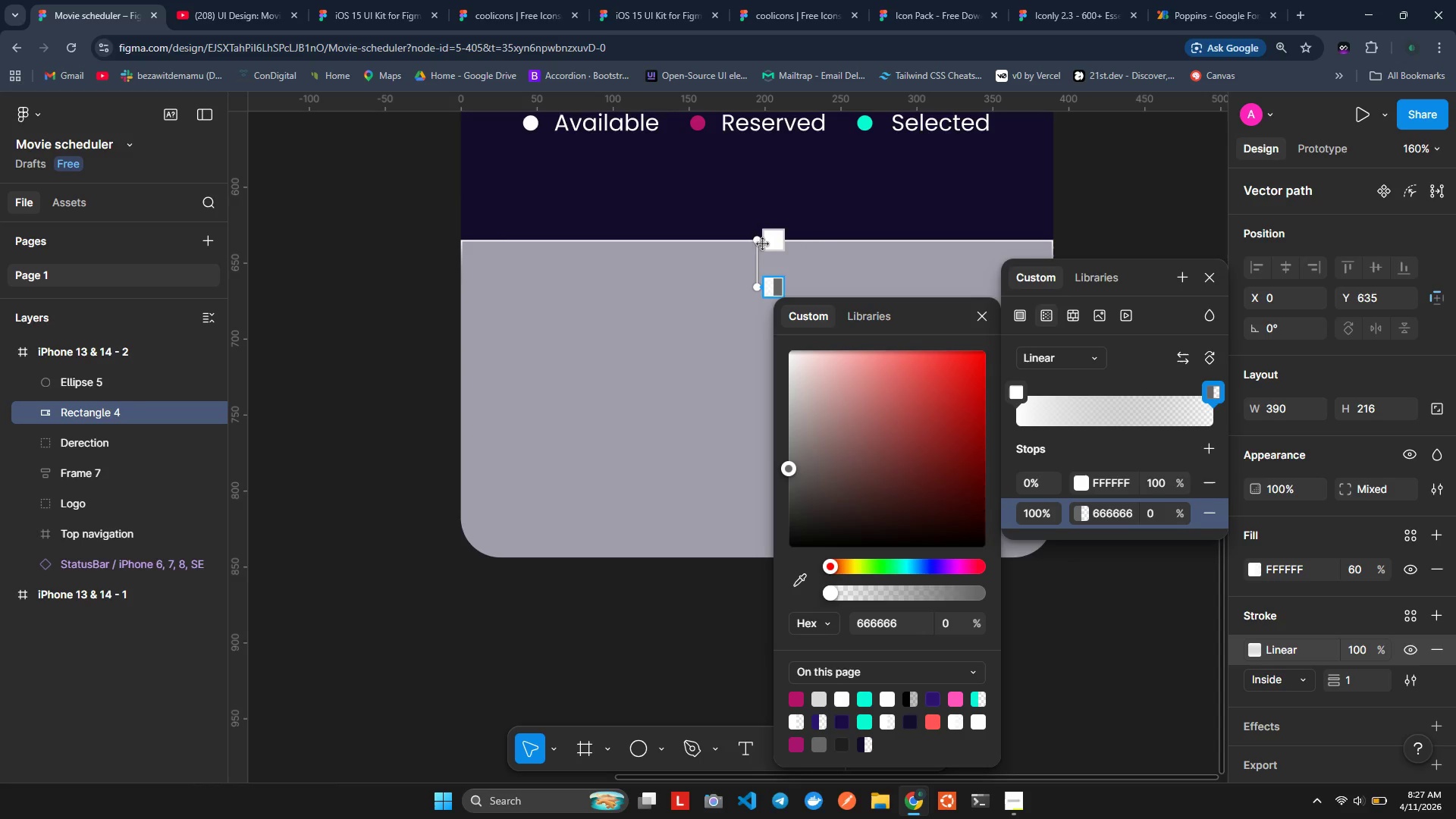 
left_click_drag(start_coordinate=[758, 243], to_coordinate=[758, 215])
 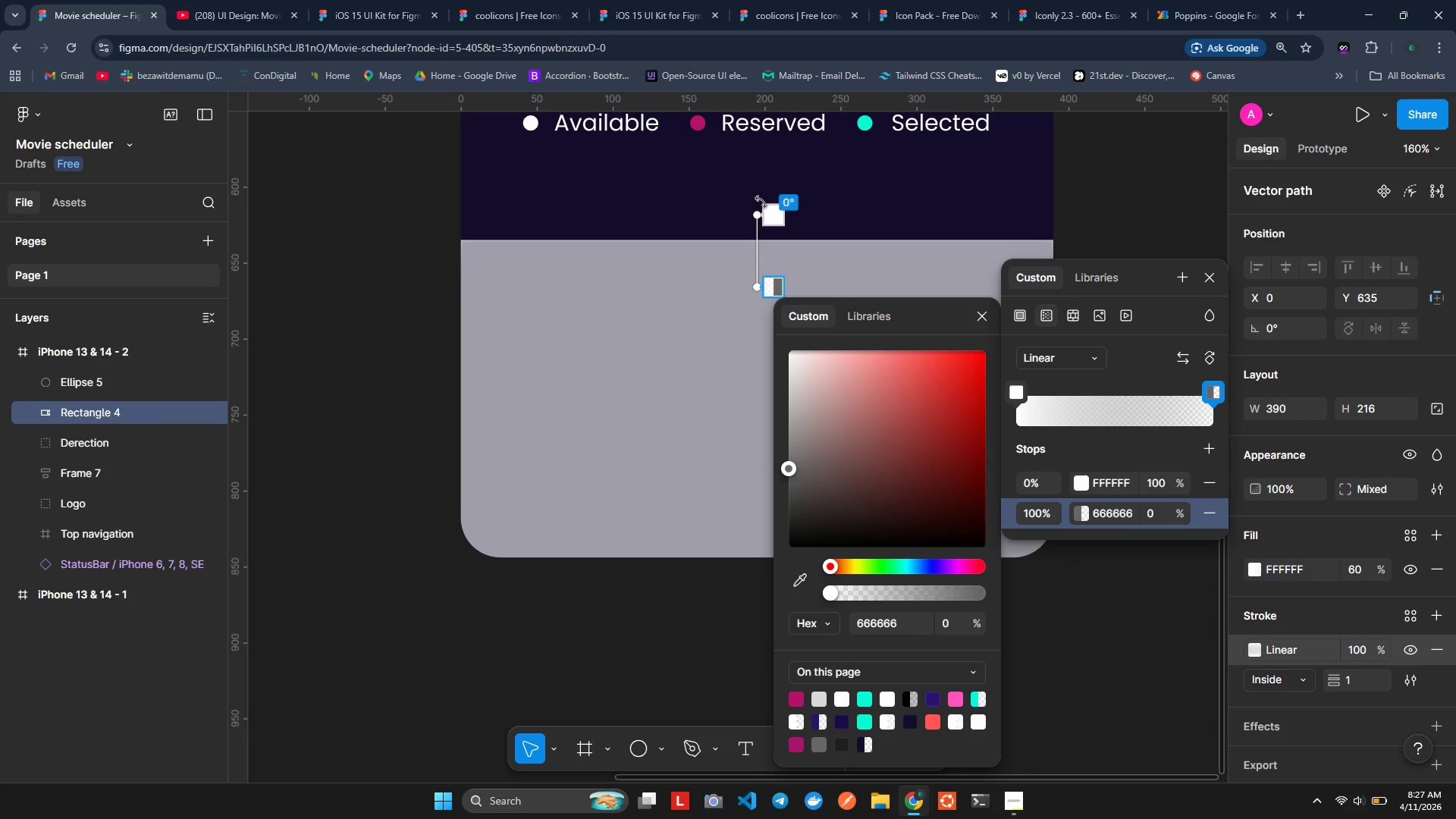 
left_click_drag(start_coordinate=[758, 212], to_coordinate=[754, 224])
 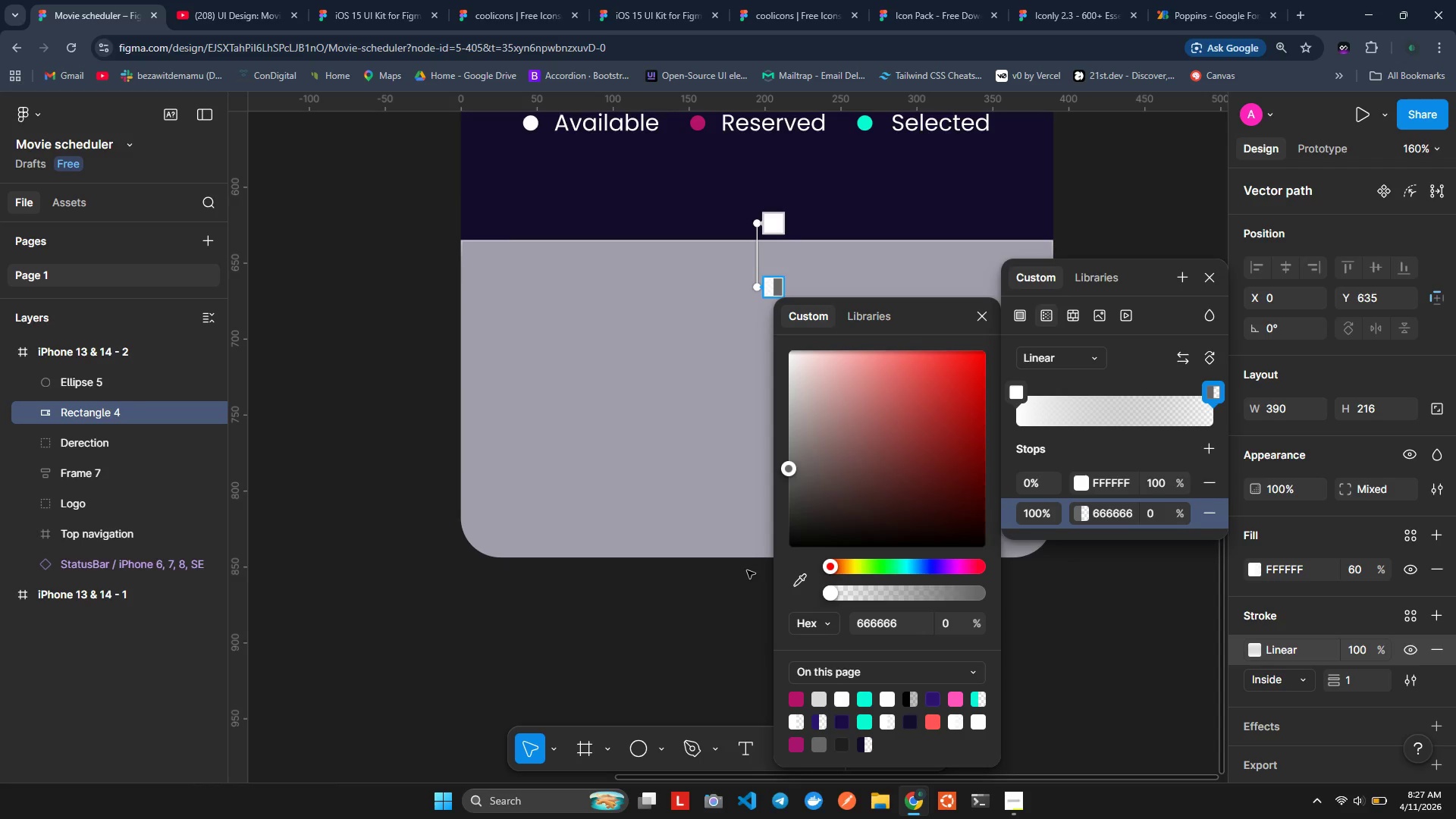 
wait(7.78)
 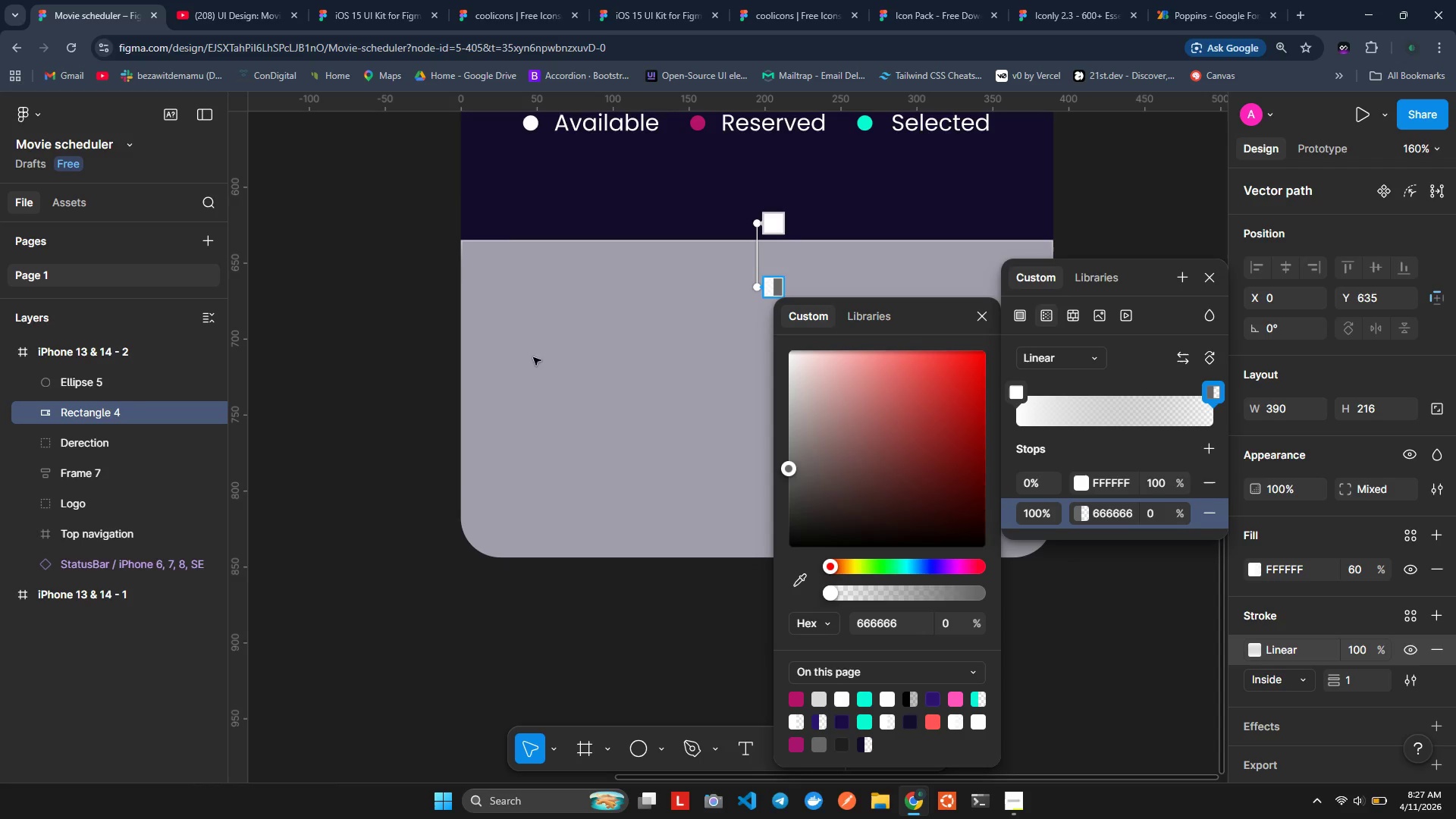 
scroll: coordinate [1272, 702], scroll_direction: down, amount: 3.0
 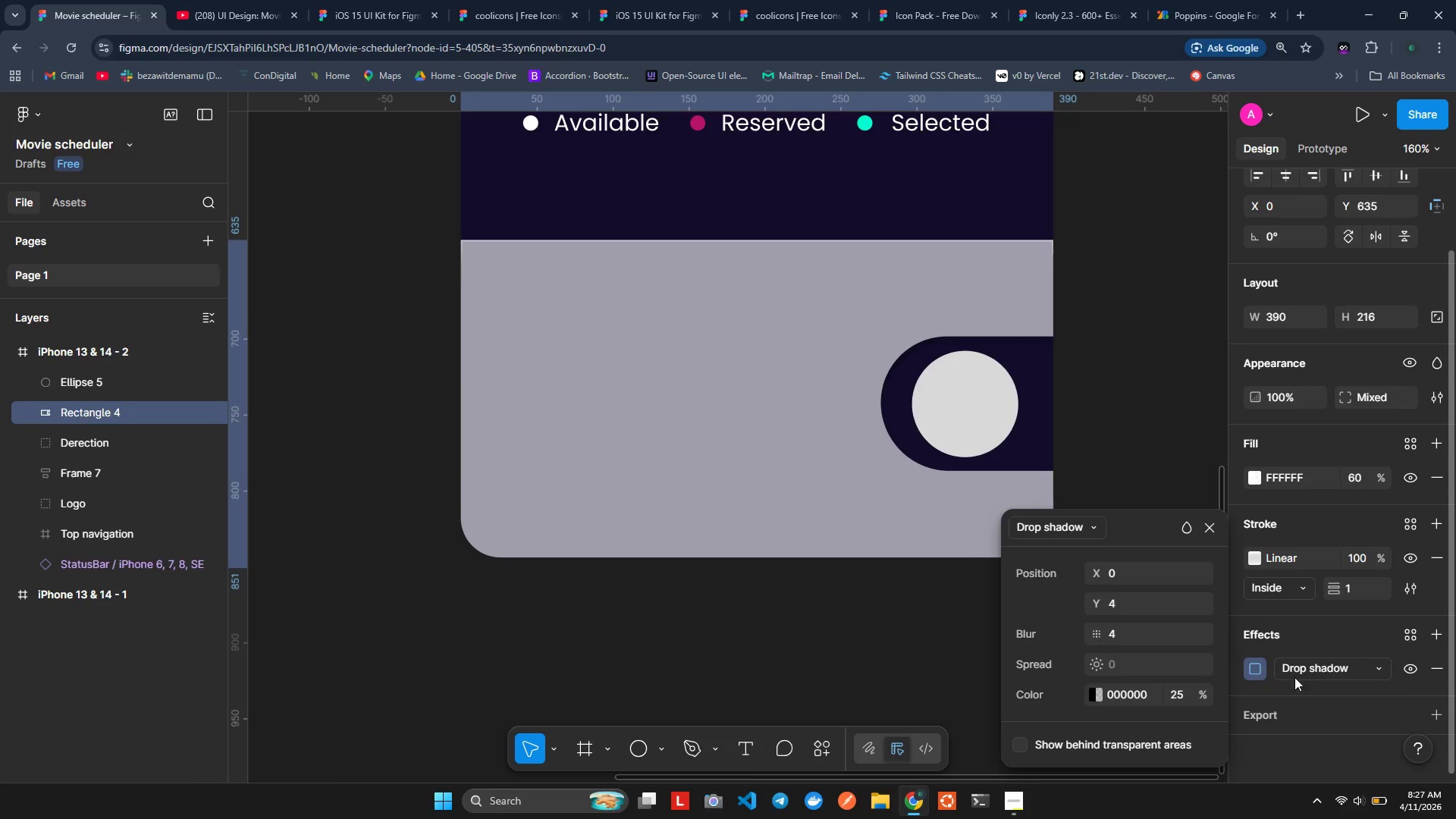 
left_click([1302, 676])
 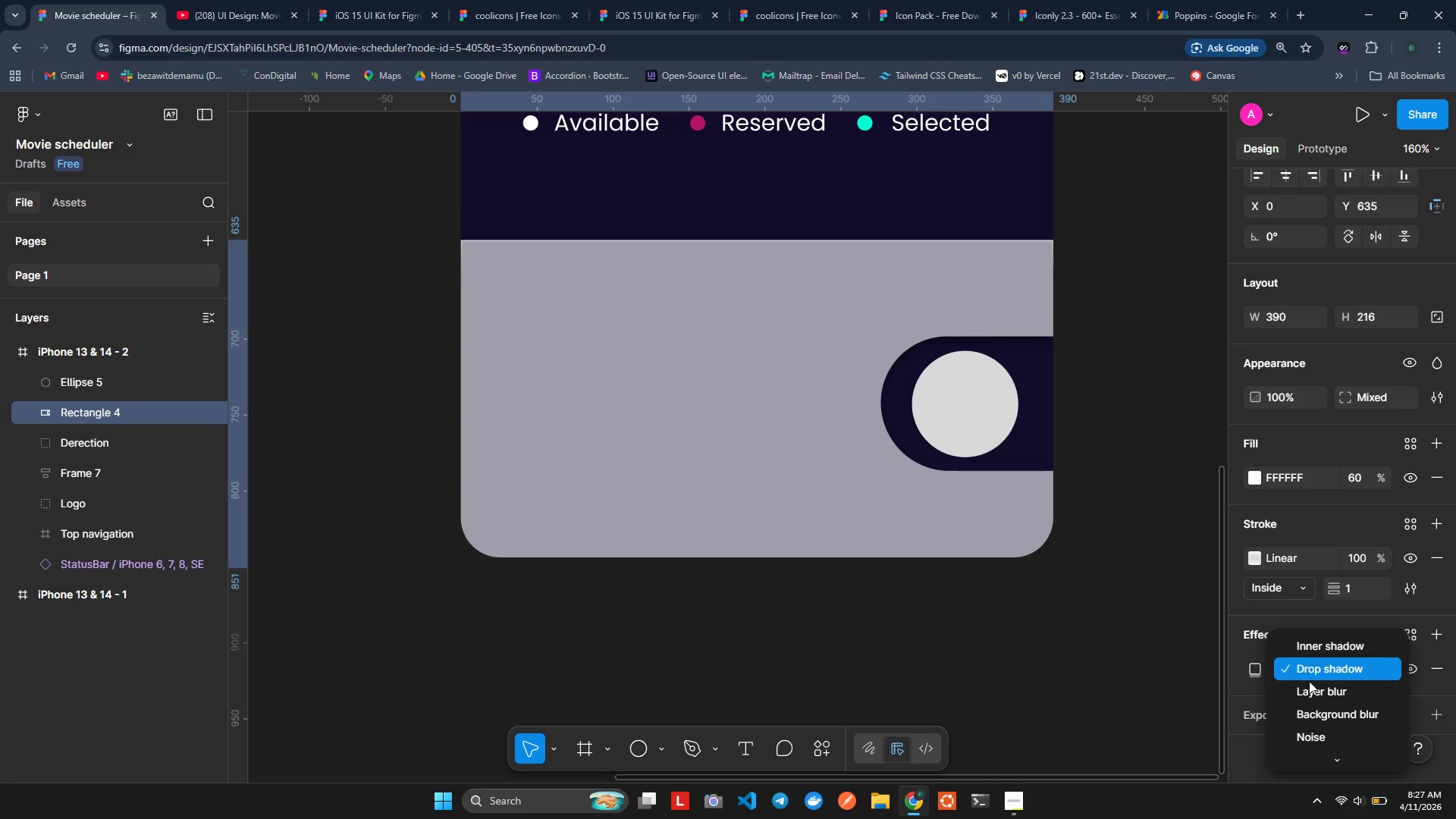 
left_click([1312, 709])
 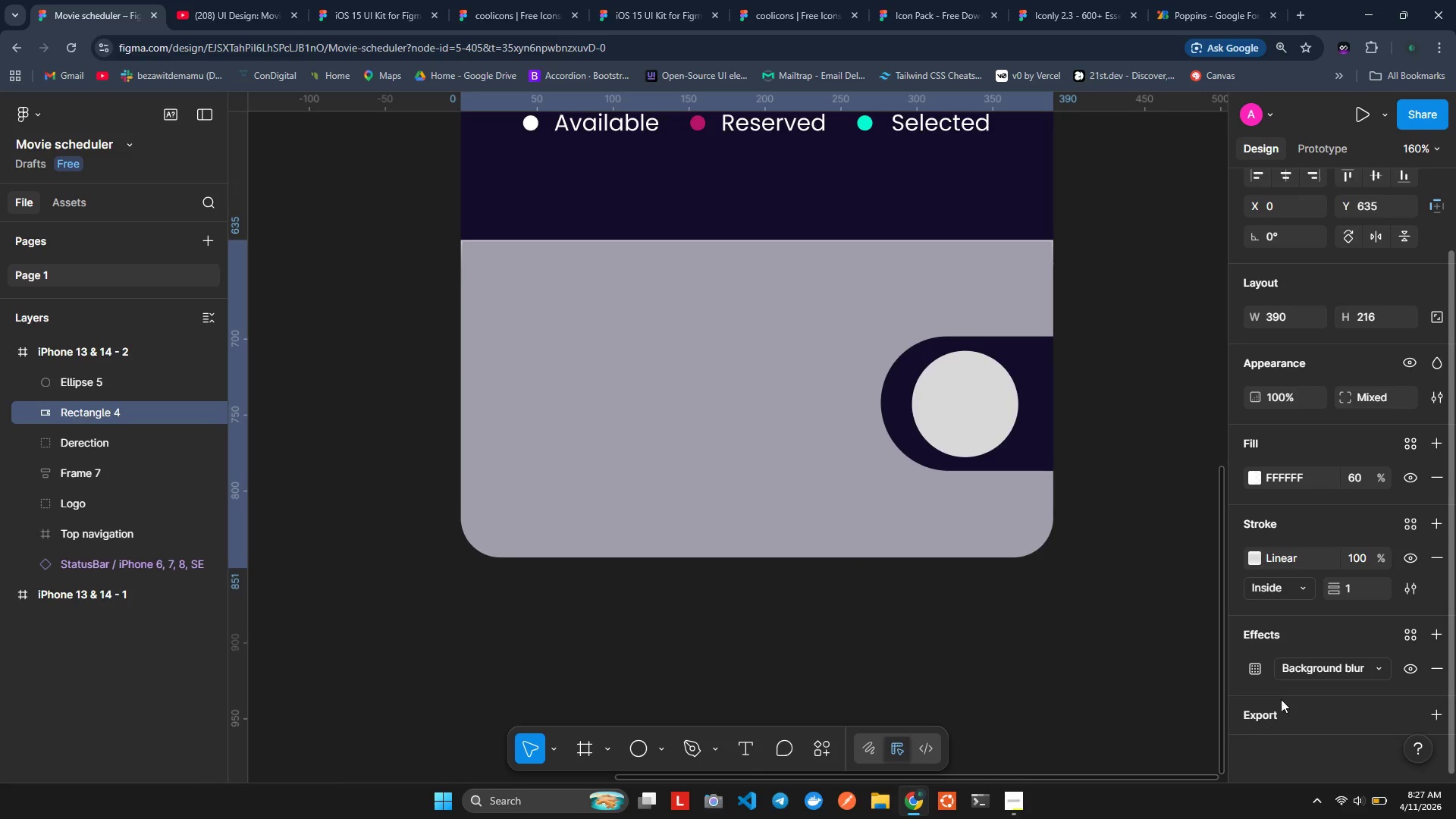 
left_click([1255, 664])
 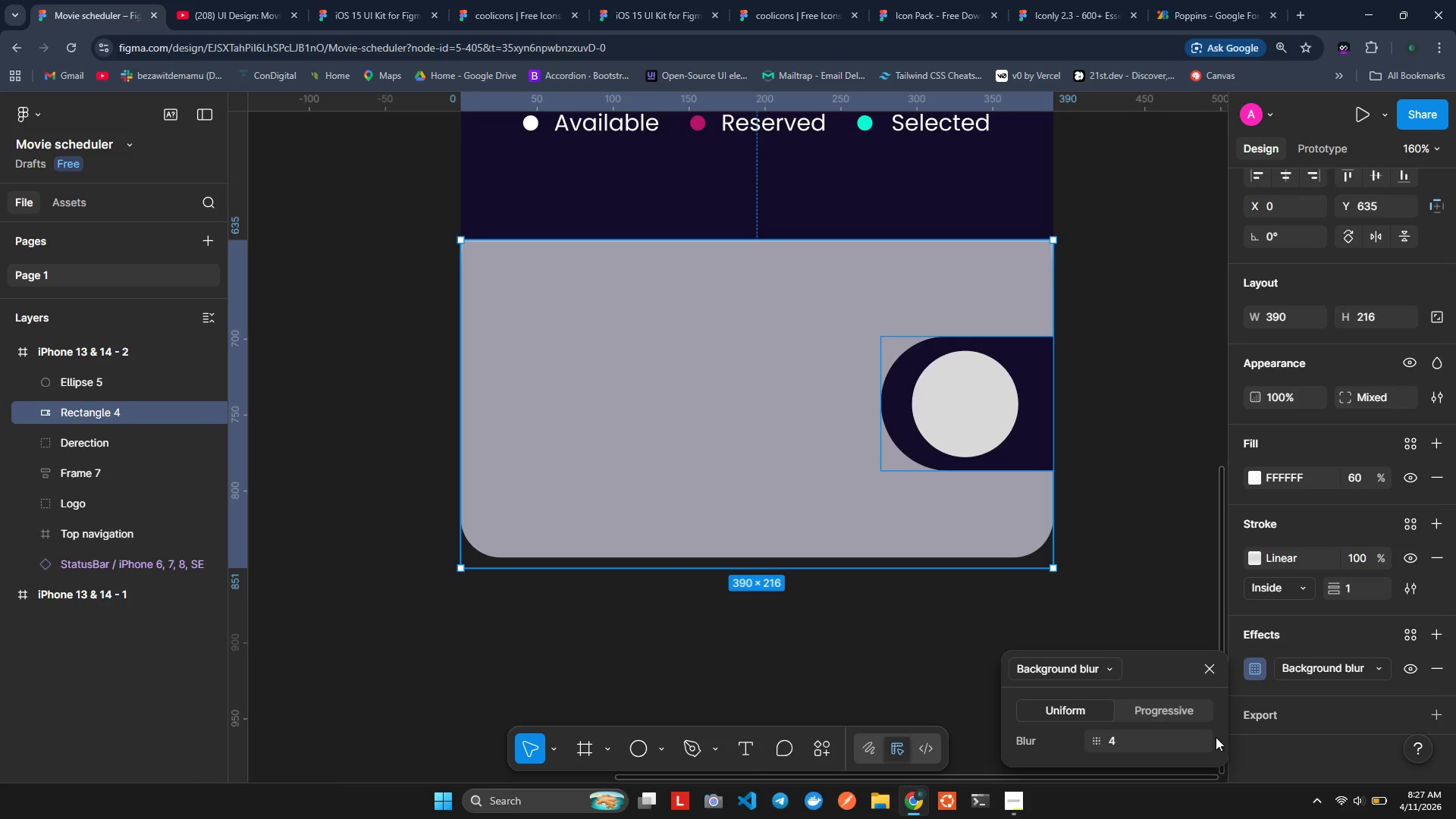 
double_click([1153, 742])
 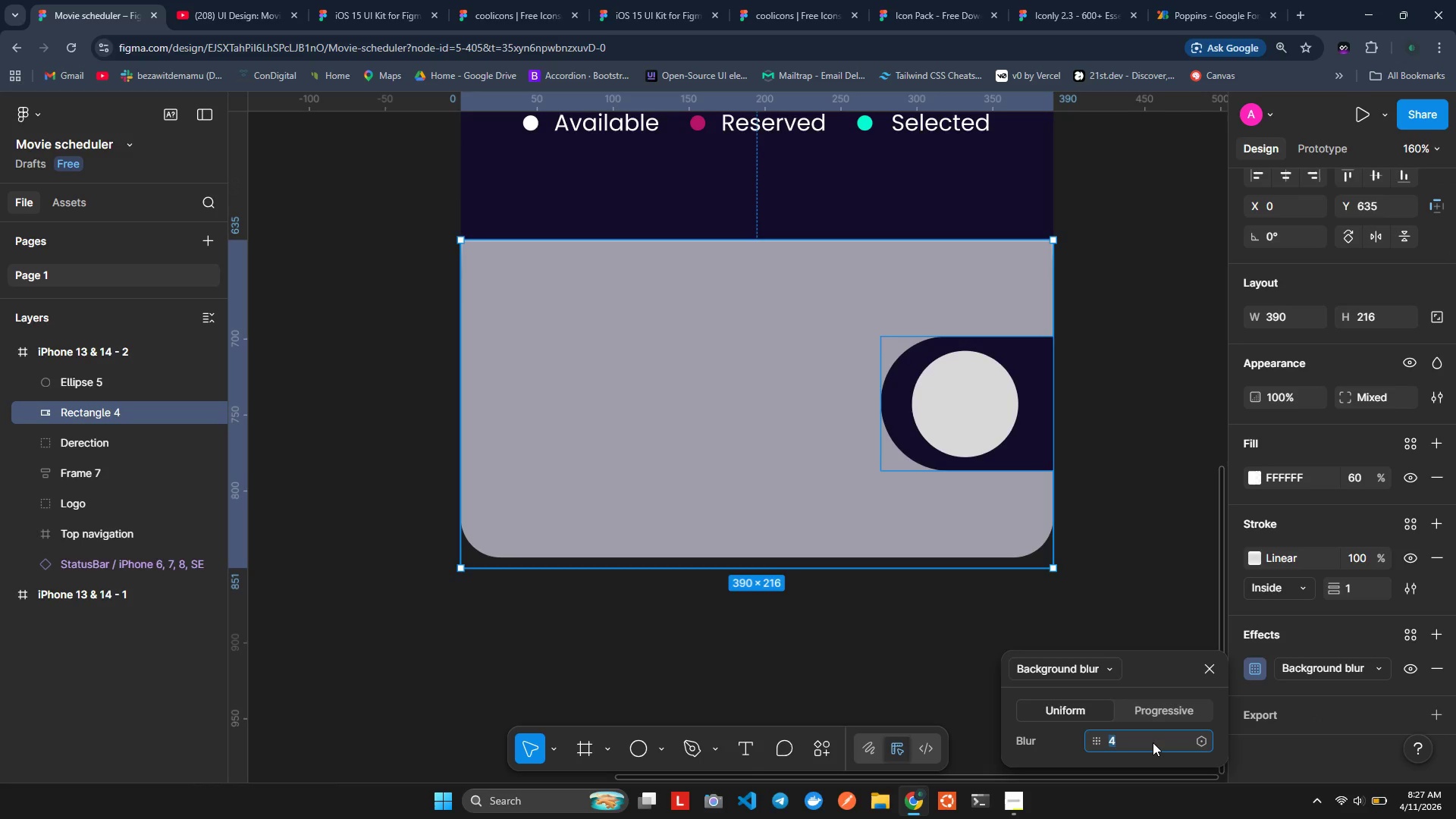 
left_click([1153, 742])
 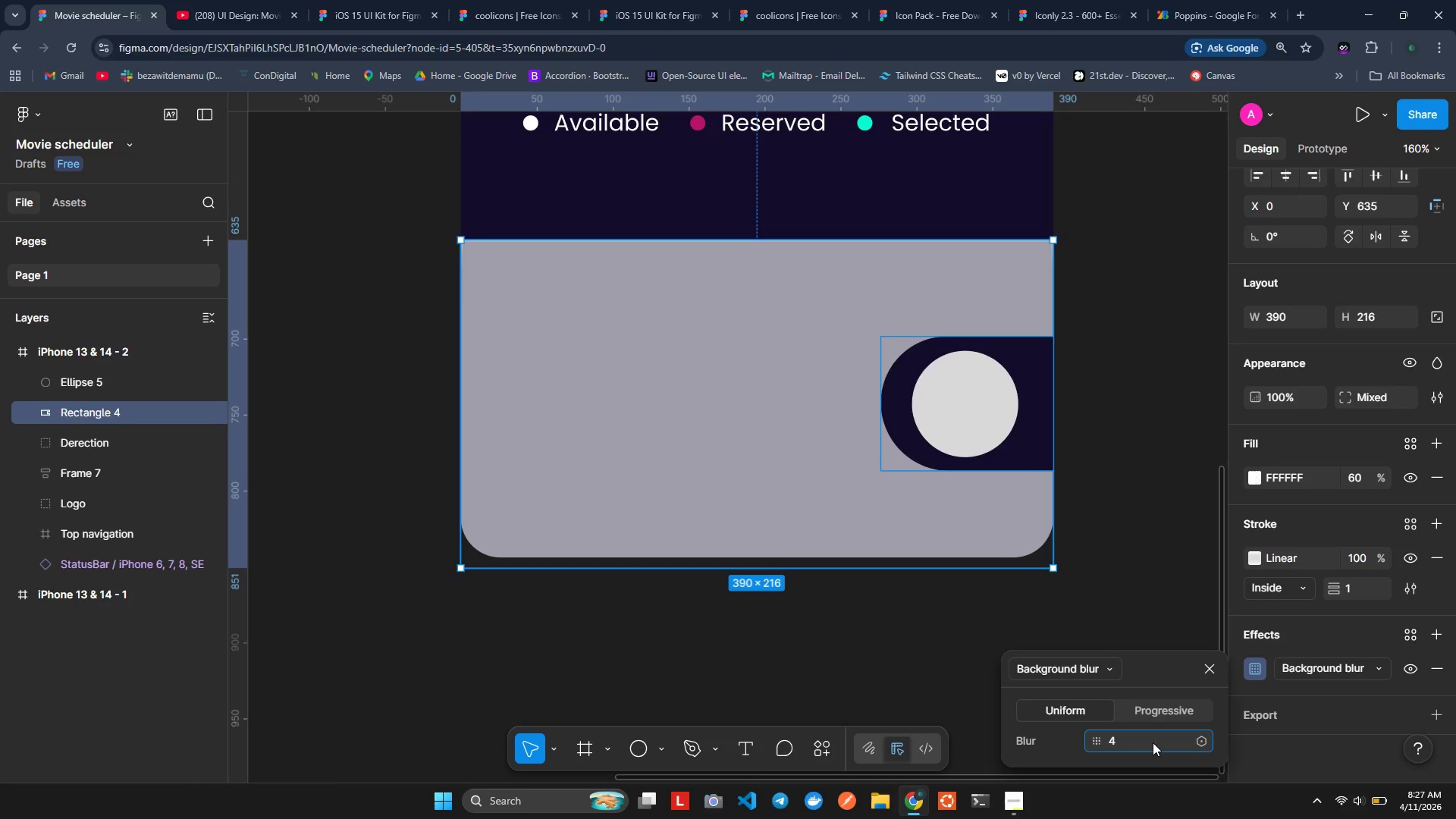 
key(0)
 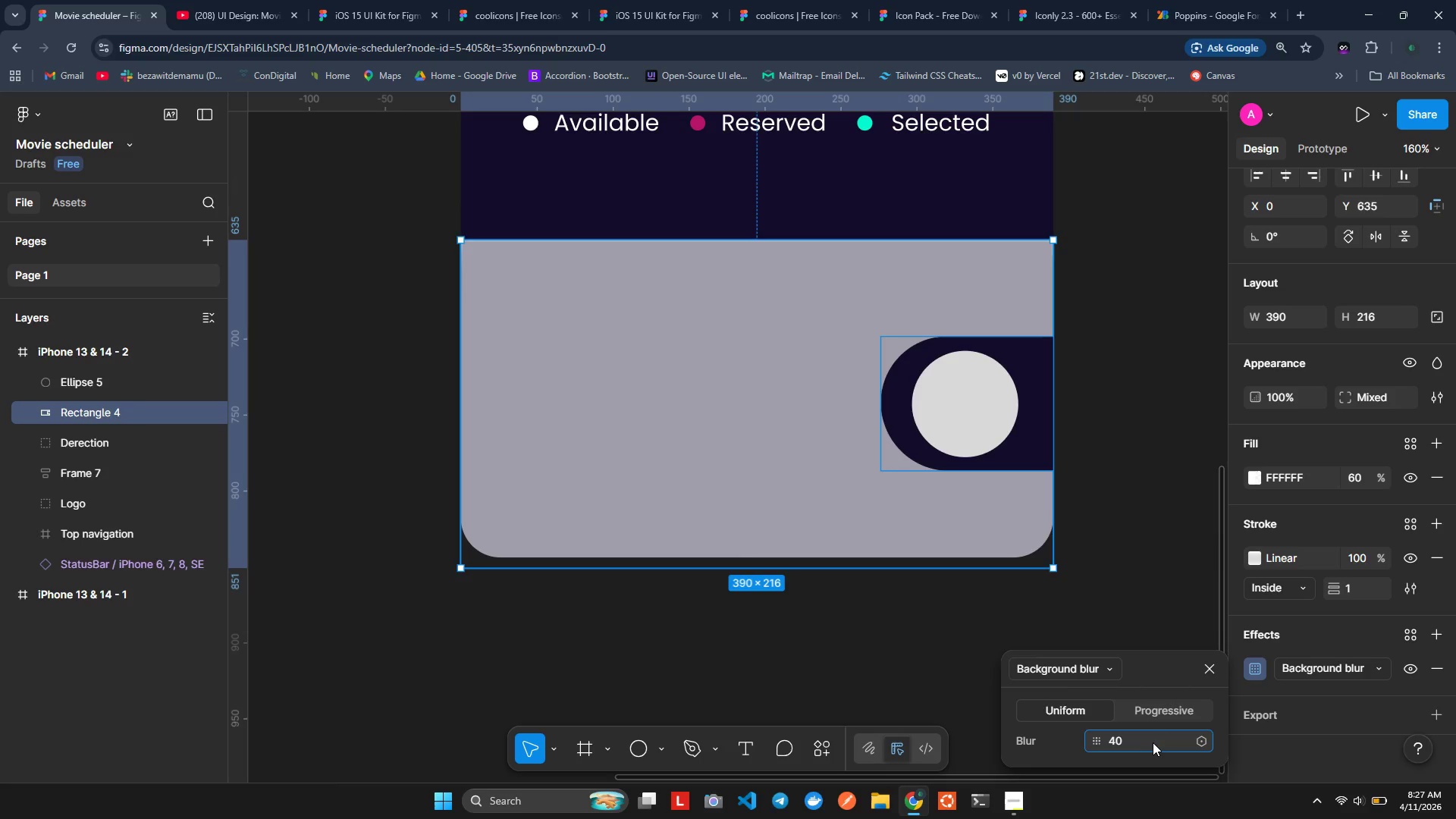 
key(Enter)
 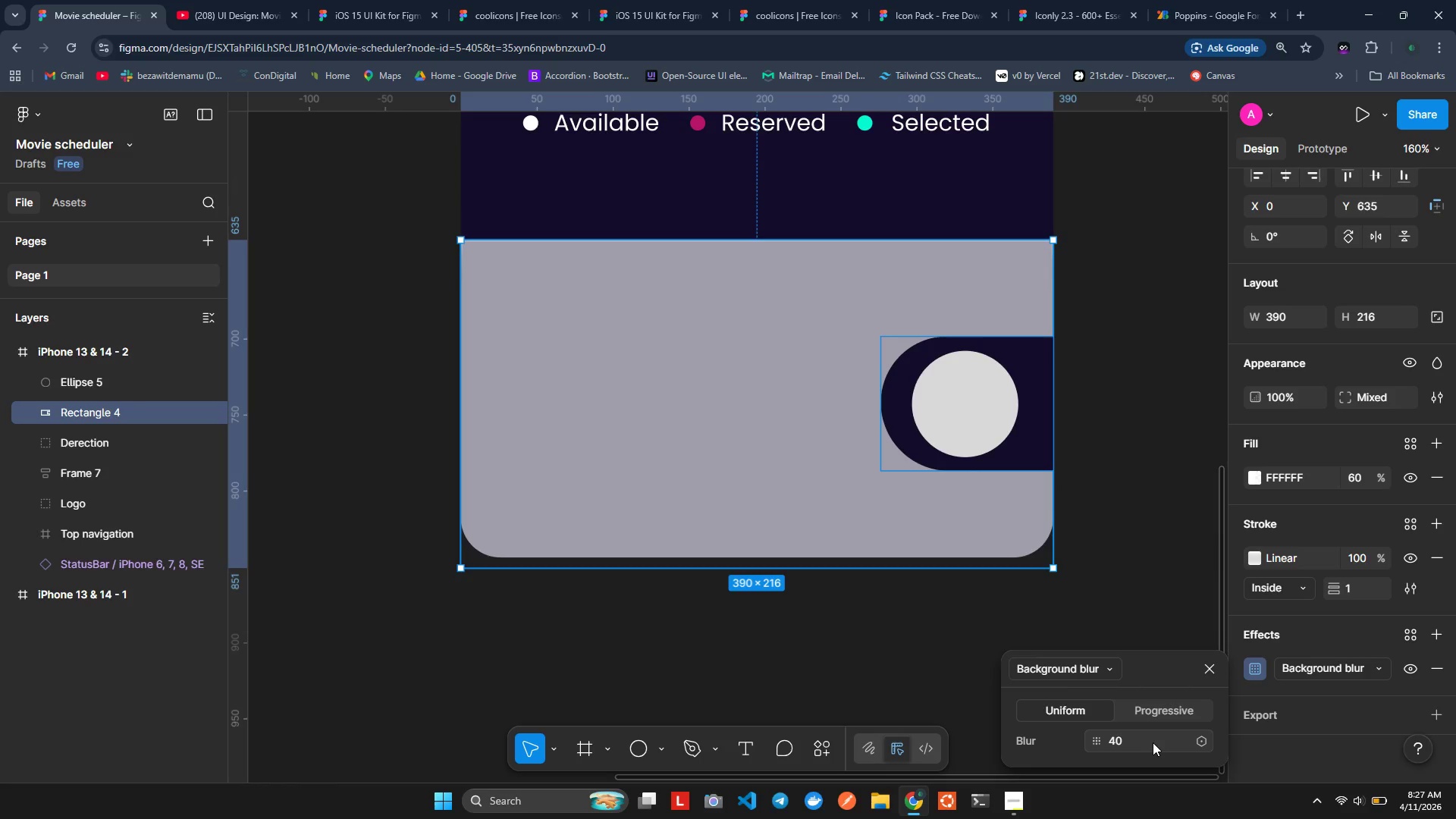 
wait(5.58)
 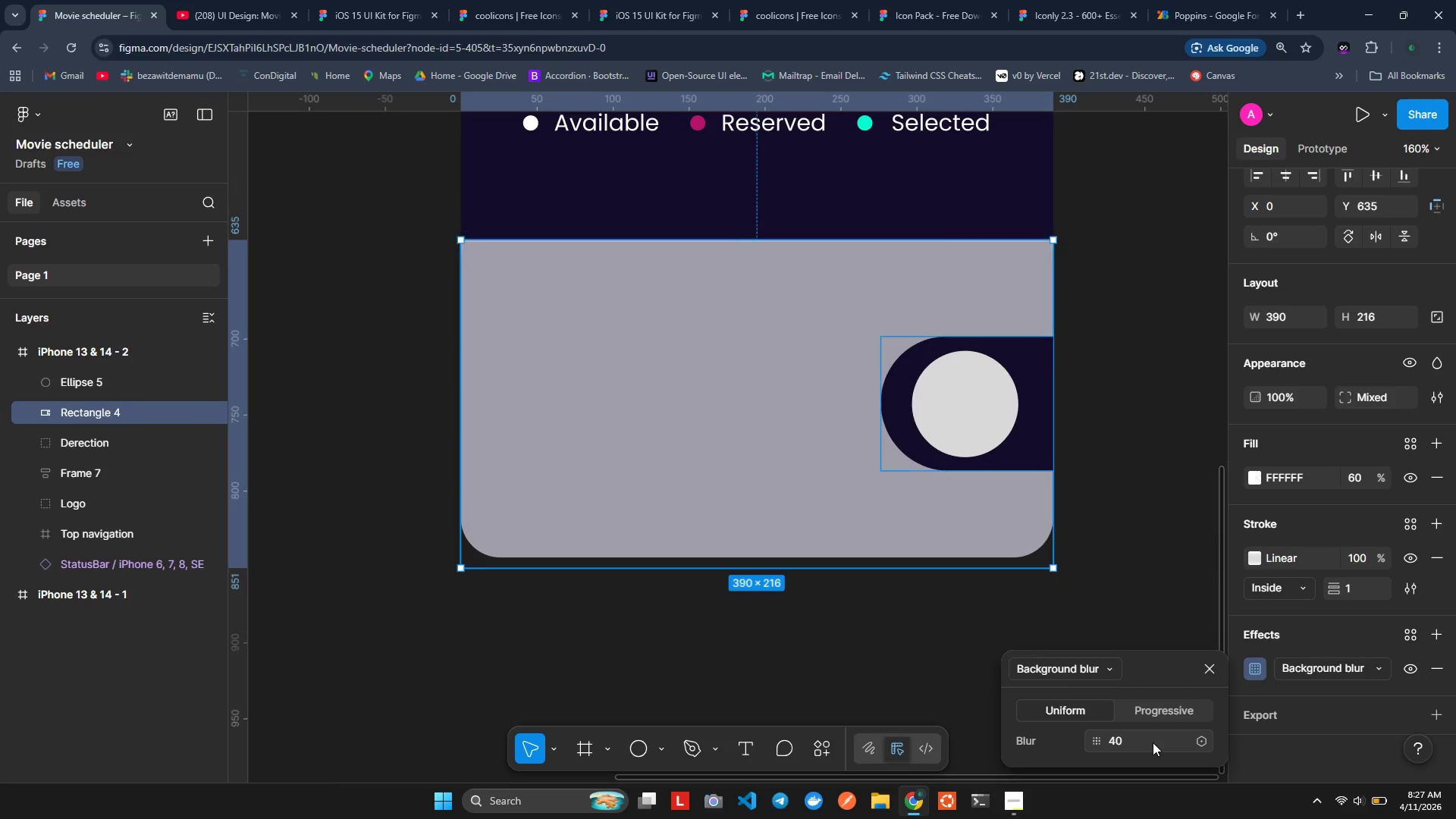 
left_click_drag(start_coordinate=[977, 404], to_coordinate=[987, 404])
 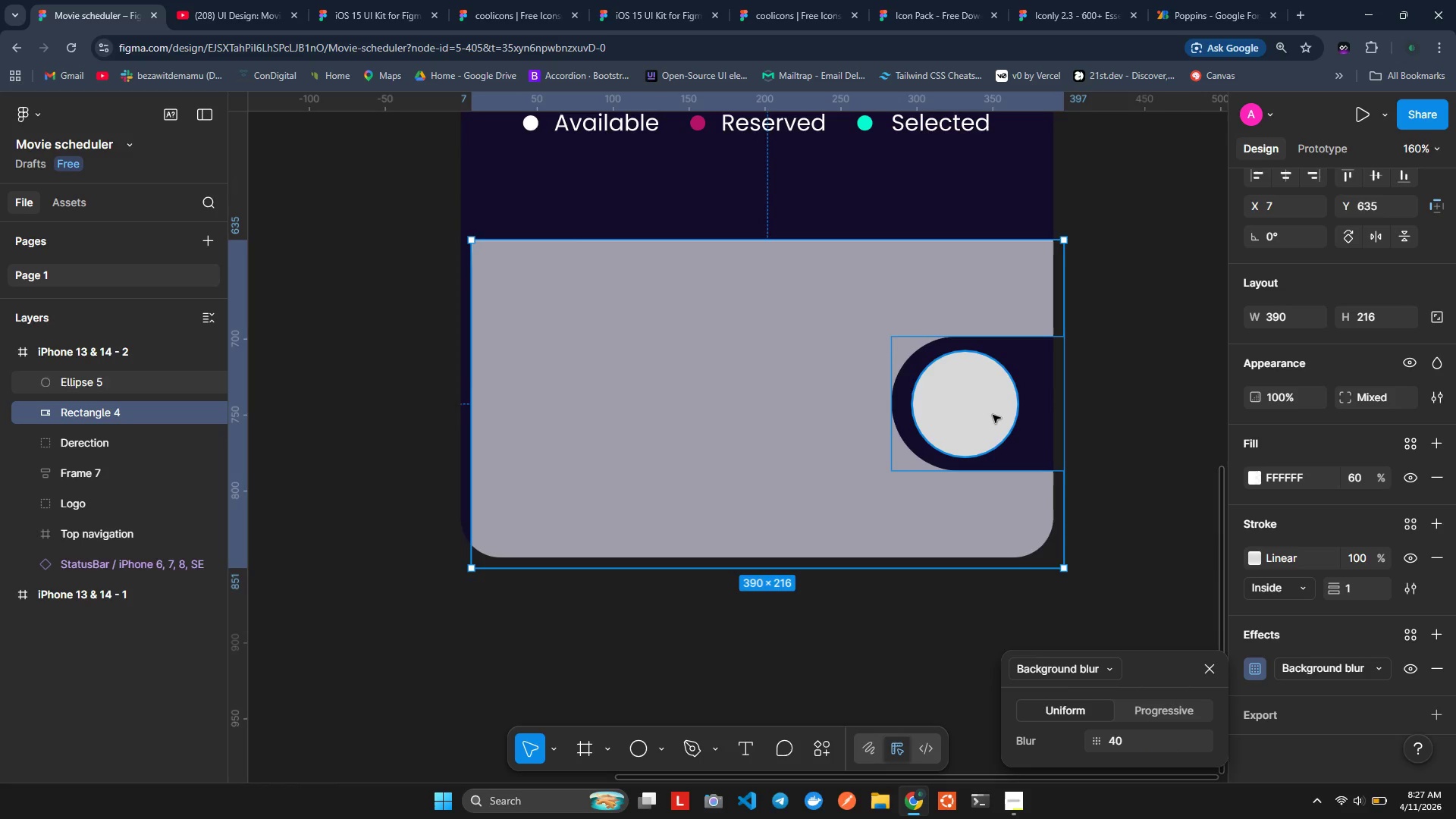 
key(Control+ControlLeft)
 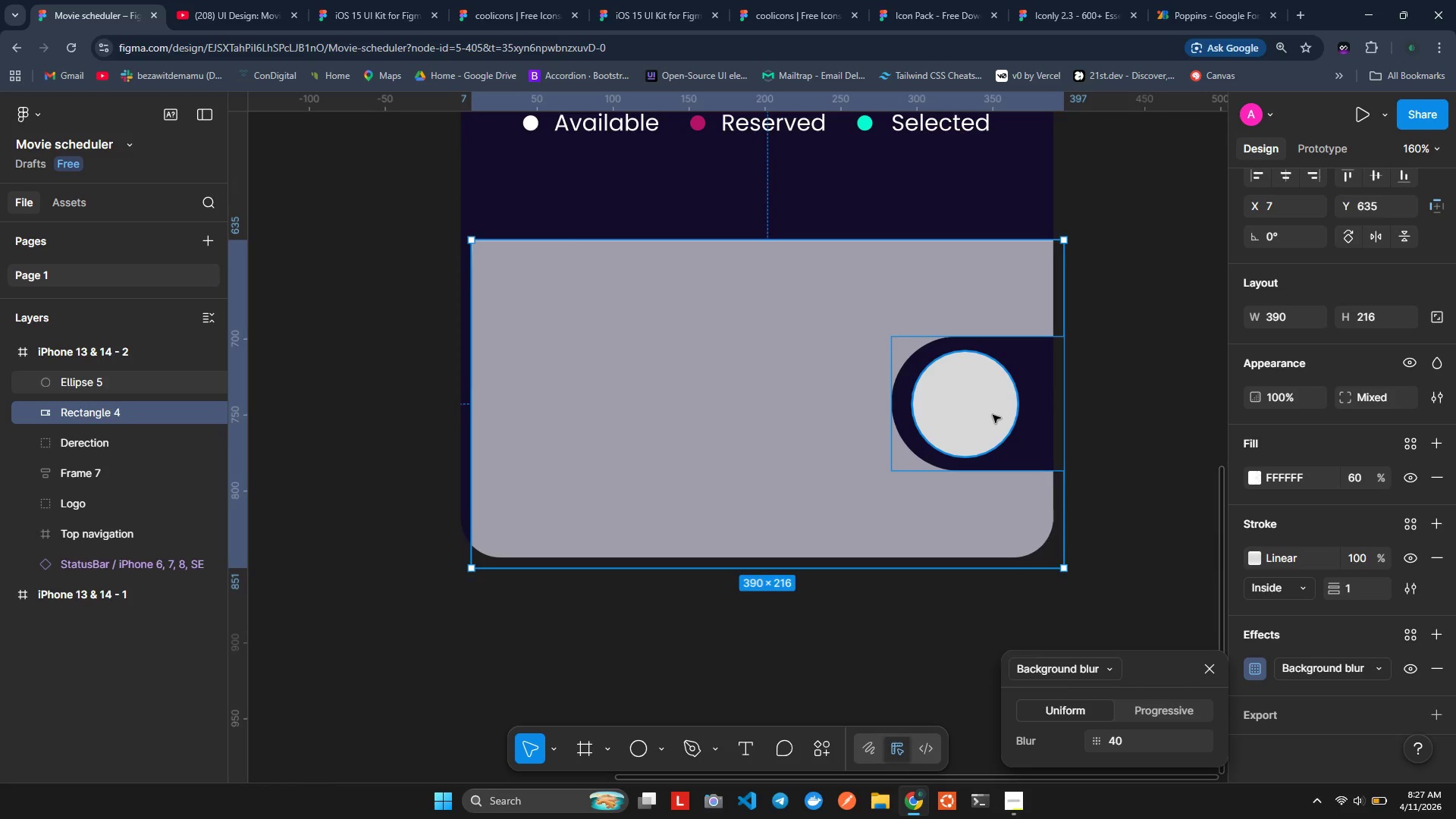 
key(Control+Z)
 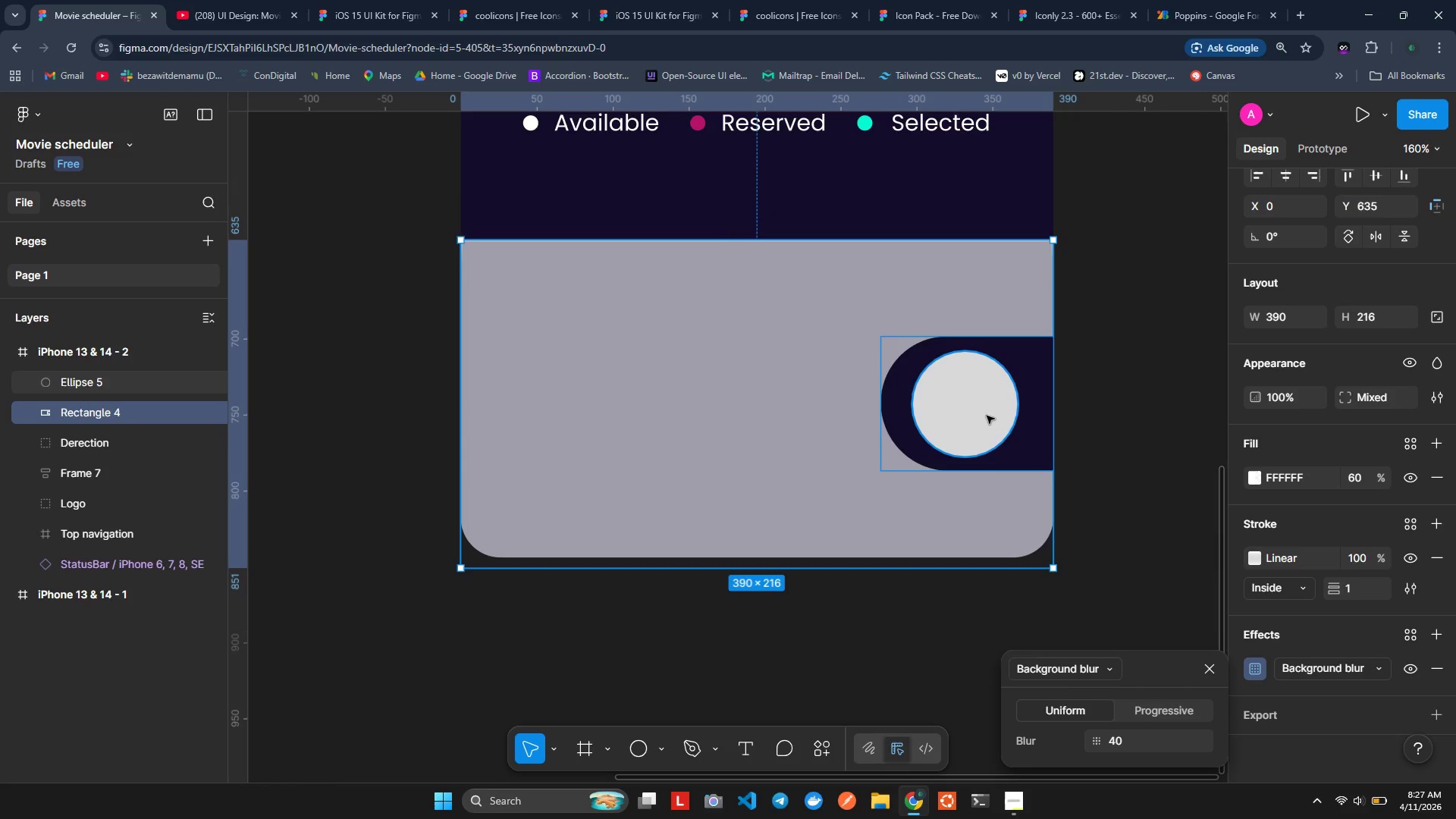 
double_click([987, 416])
 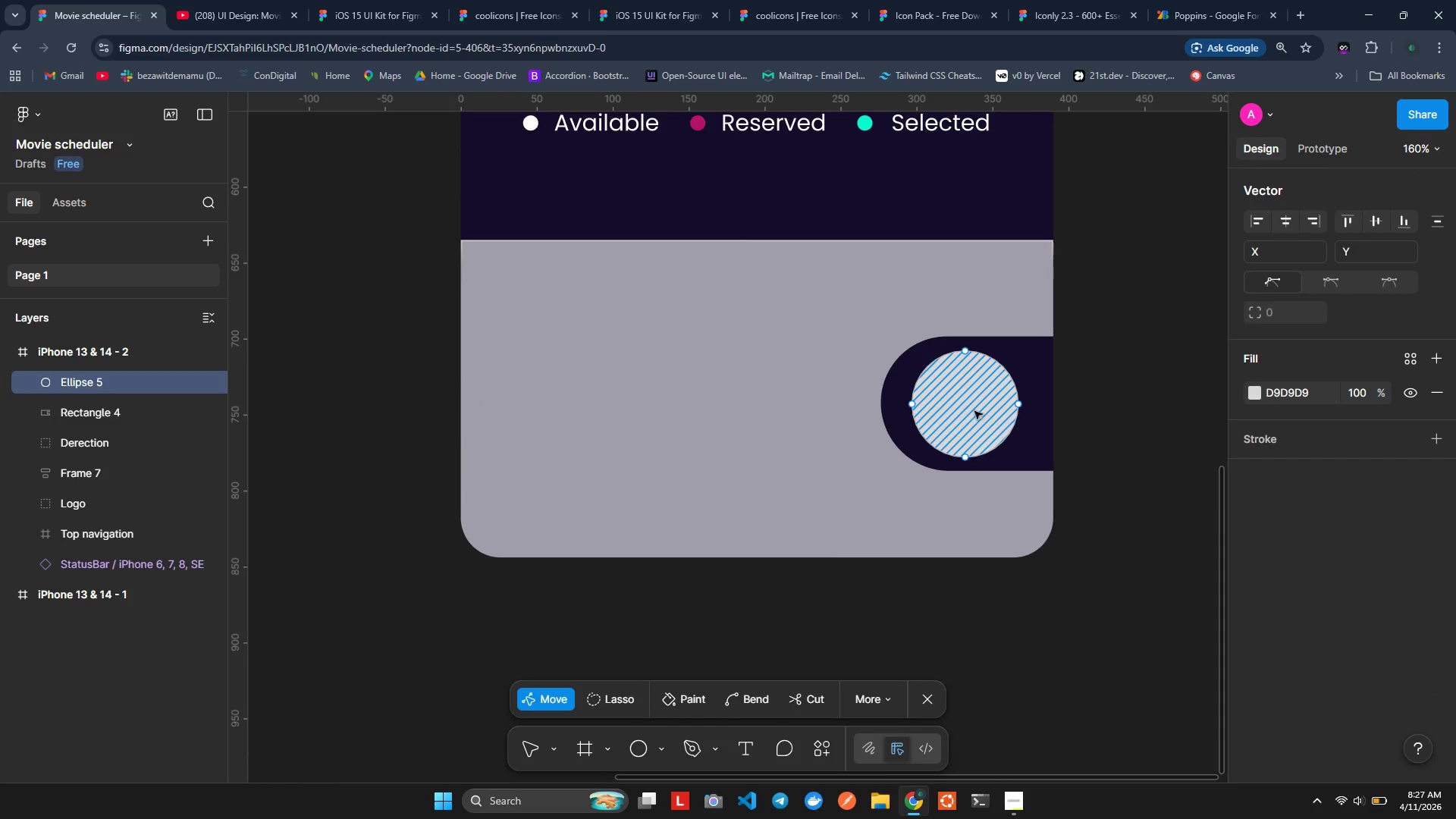 
left_click_drag(start_coordinate=[965, 409], to_coordinate=[974, 403])
 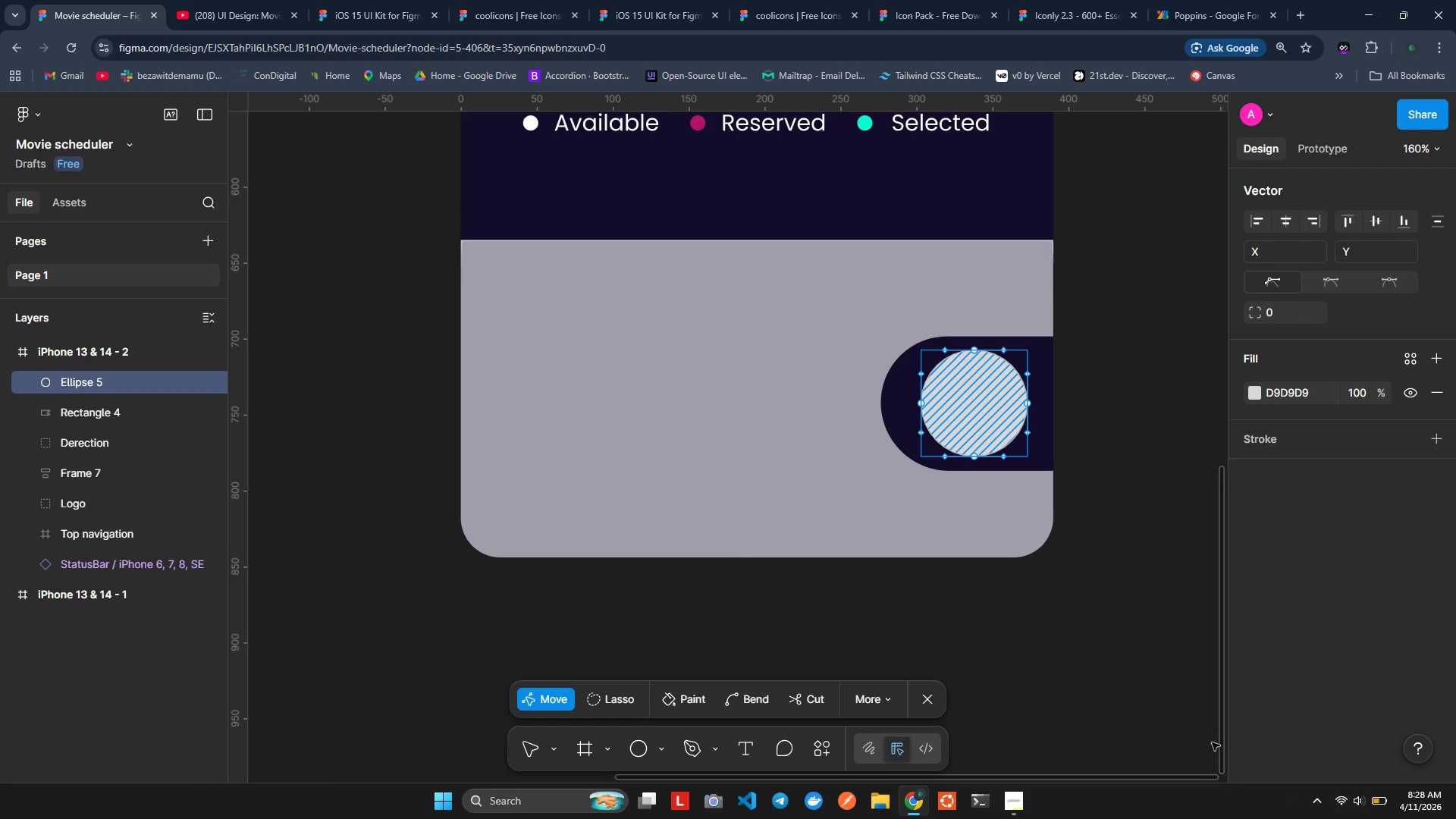 
left_click([1168, 624])
 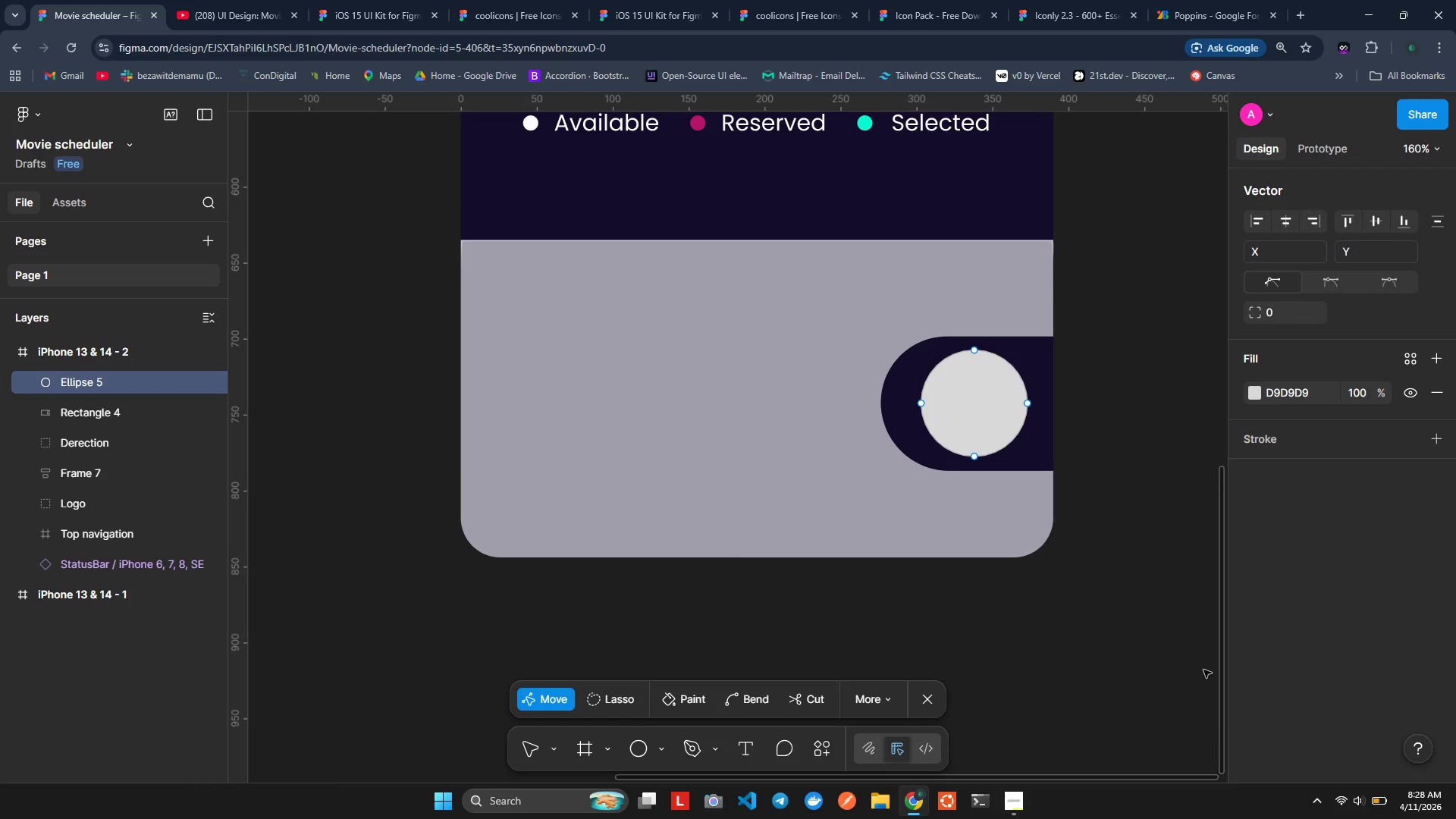 
wait(18.74)
 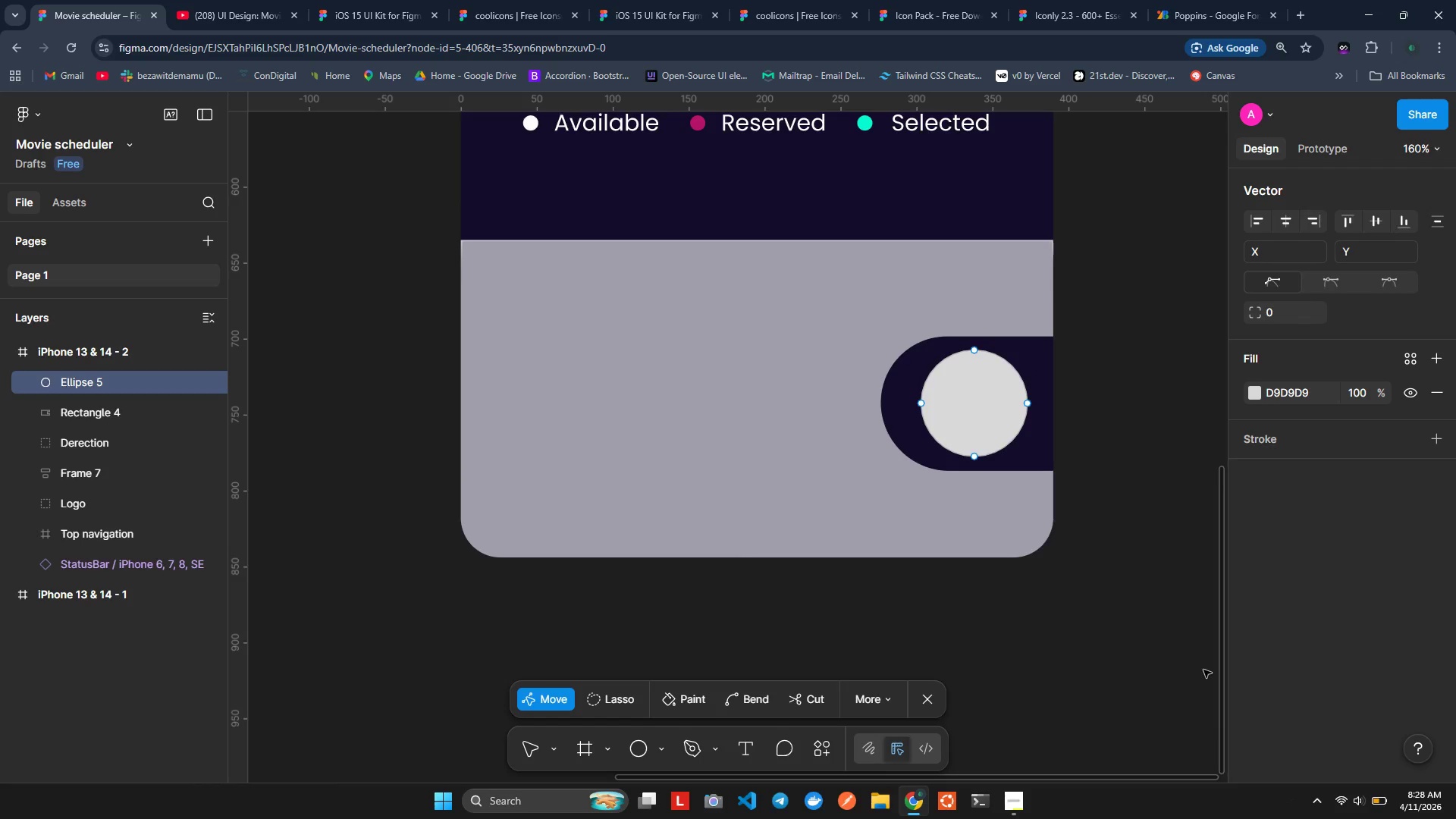 
scroll: coordinate [623, 359], scroll_direction: up, amount: 11.0
 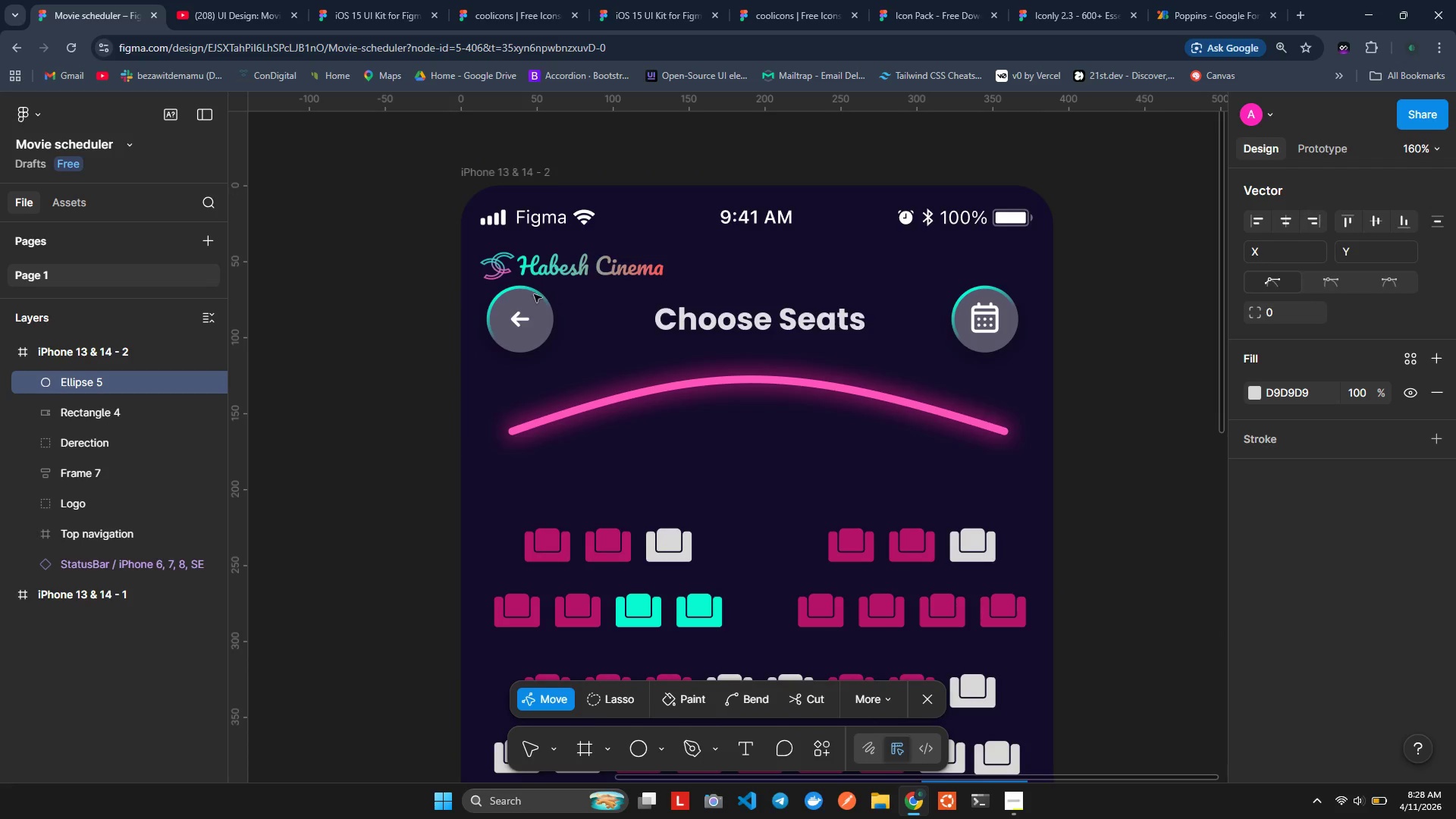 
left_click([521, 313])
 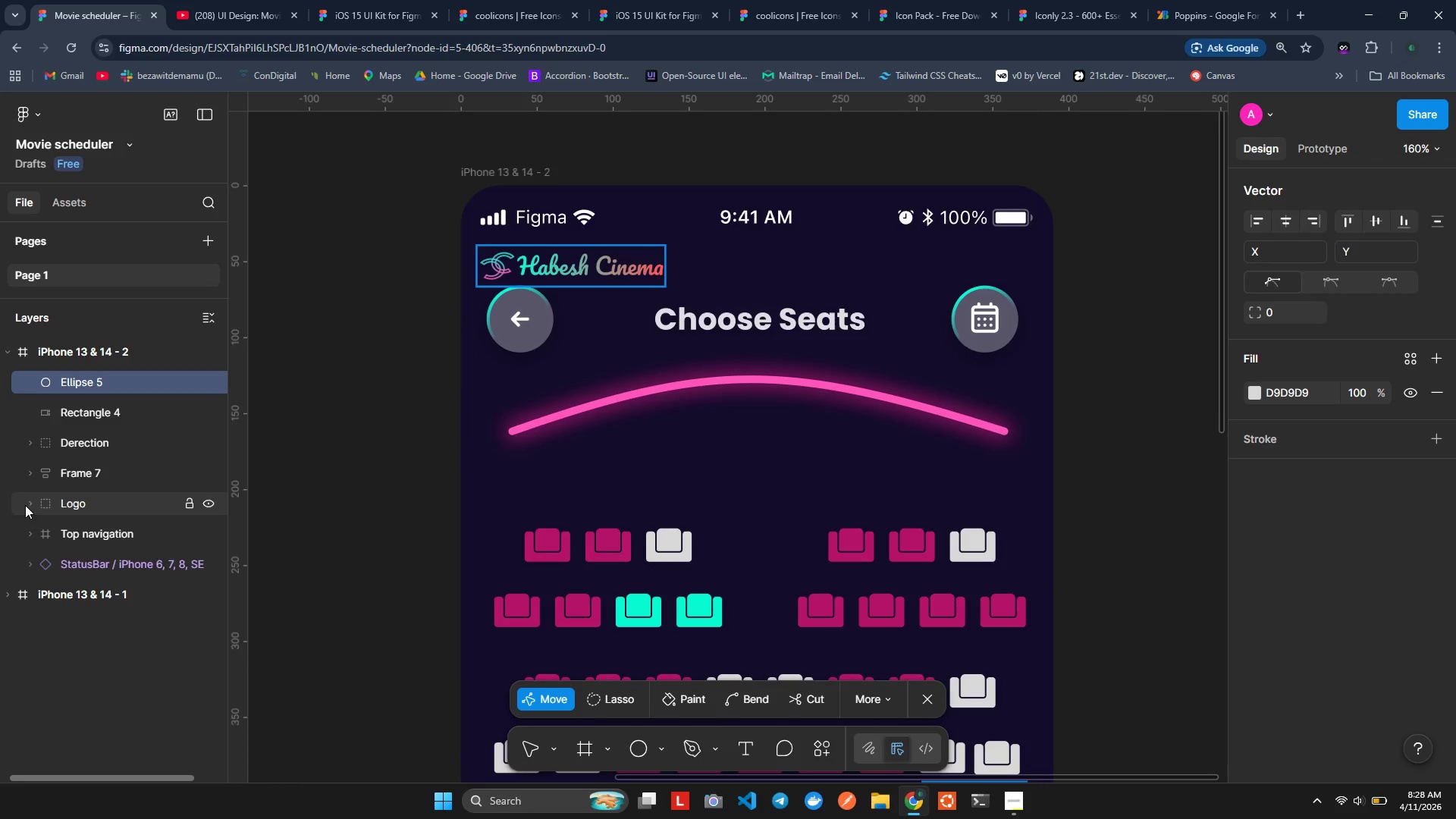 
left_click([29, 532])
 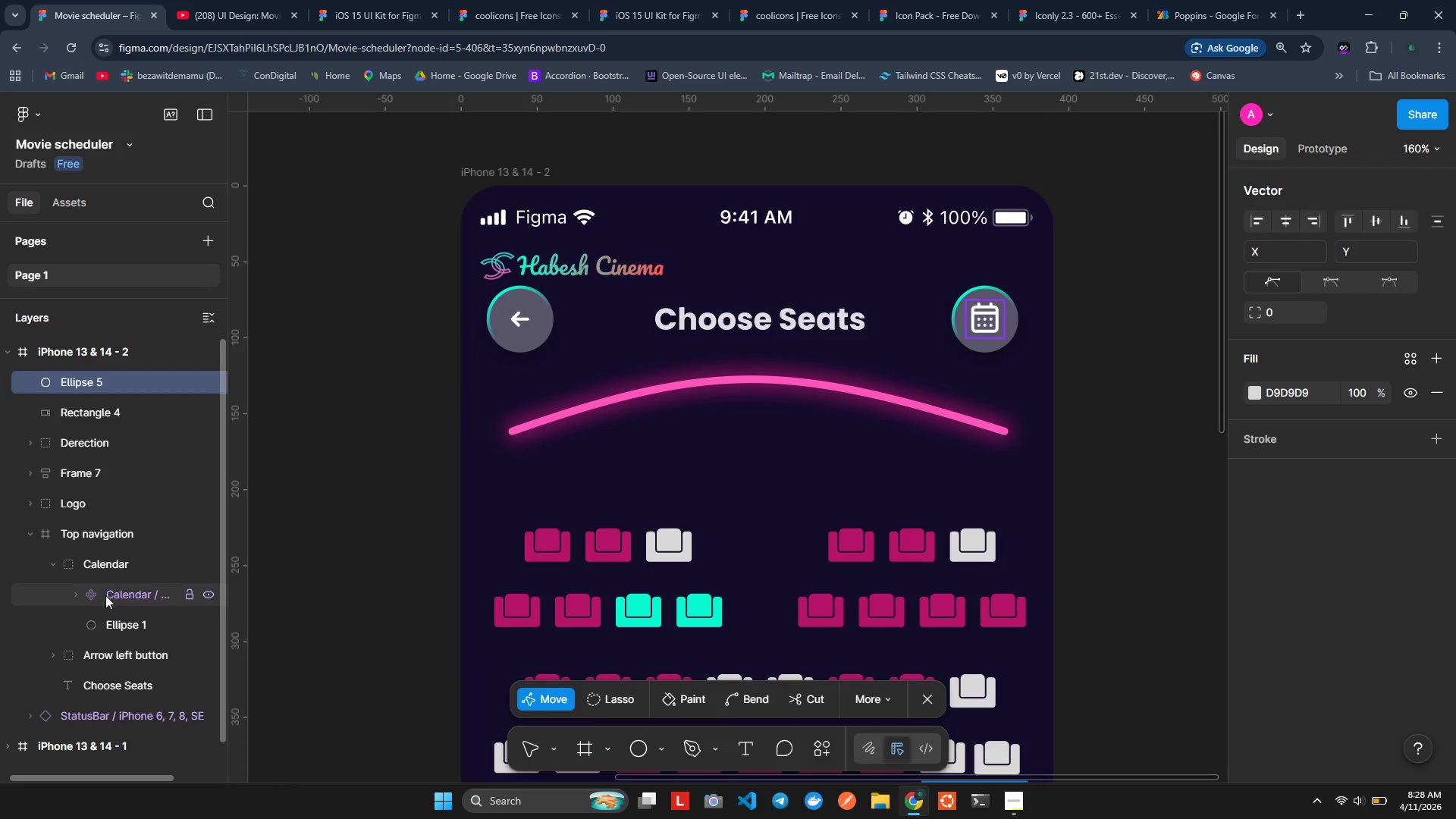 
scroll: coordinate [109, 616], scroll_direction: down, amount: 1.0
 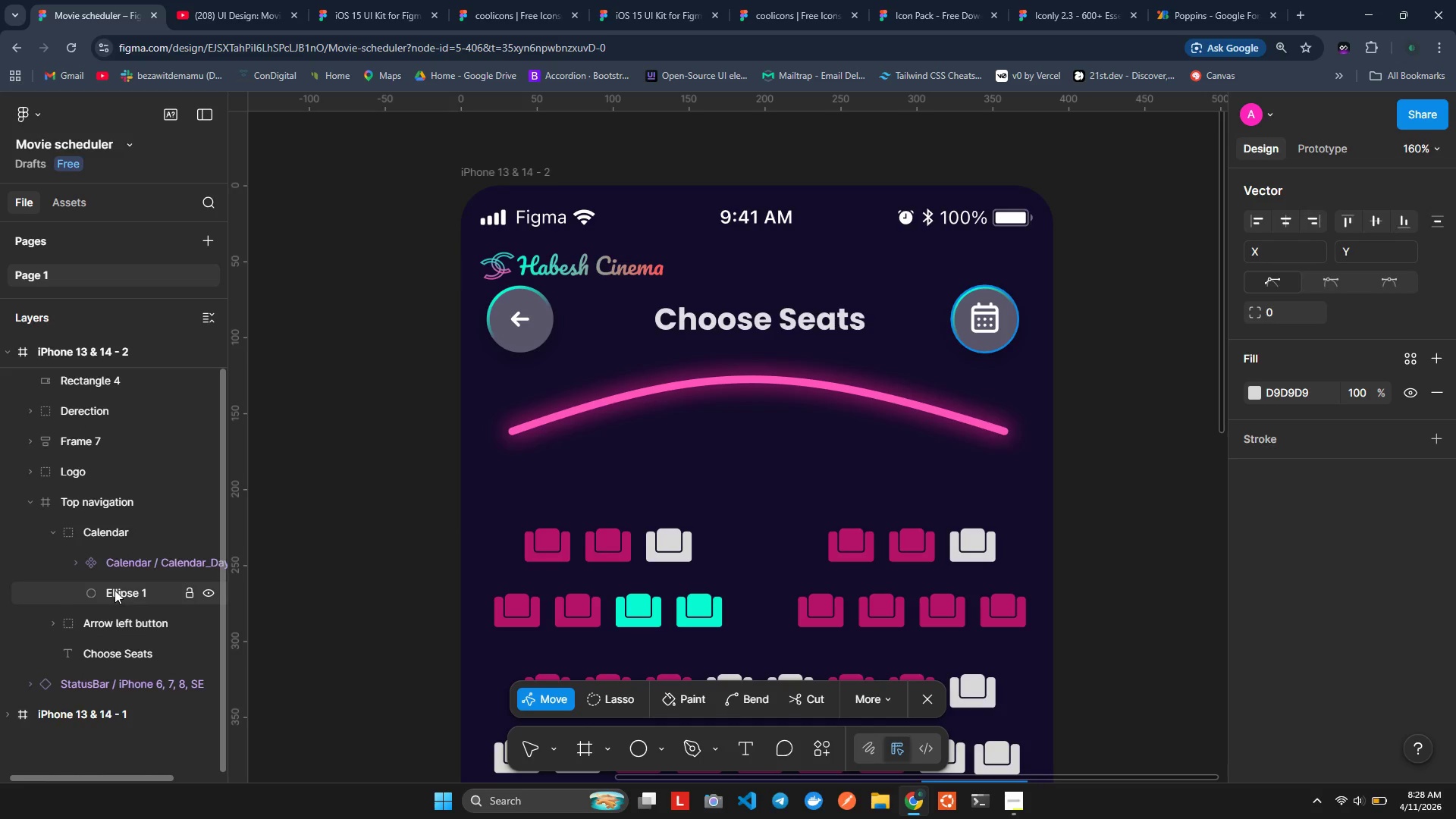 
left_click([115, 590])
 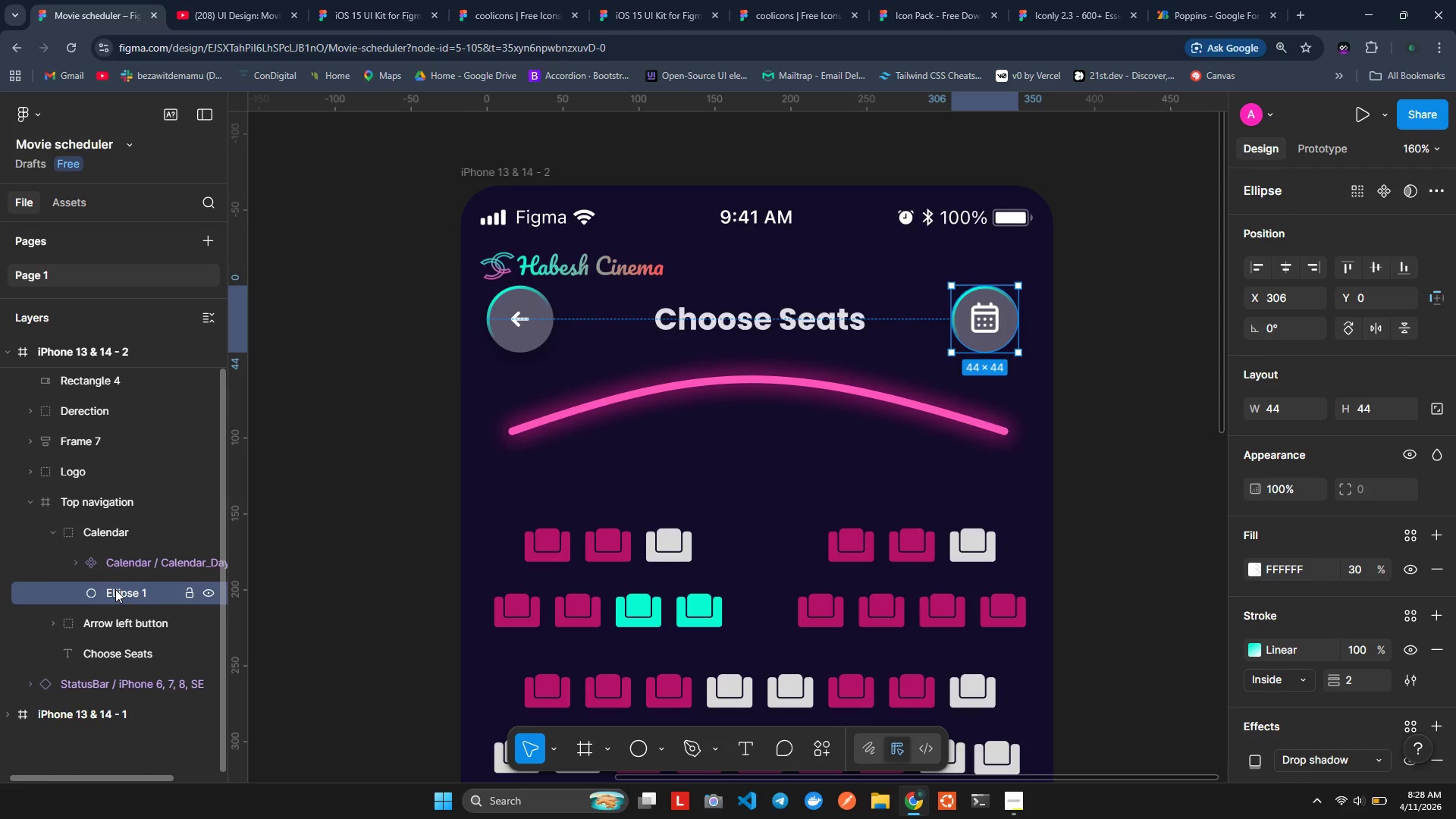 
right_click([115, 589])
 